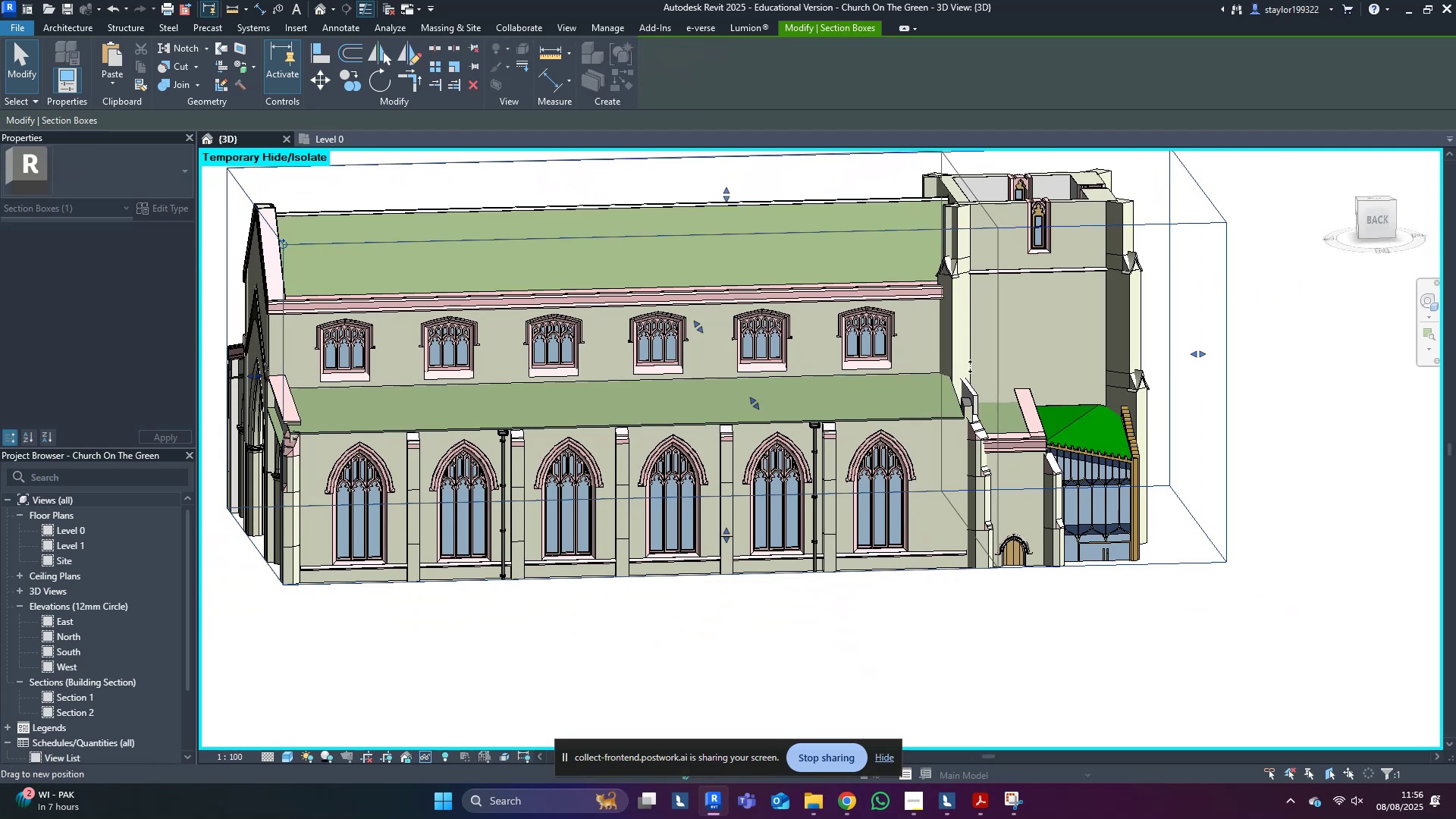 
hold_key(key=ShiftLeft, duration=0.5)
 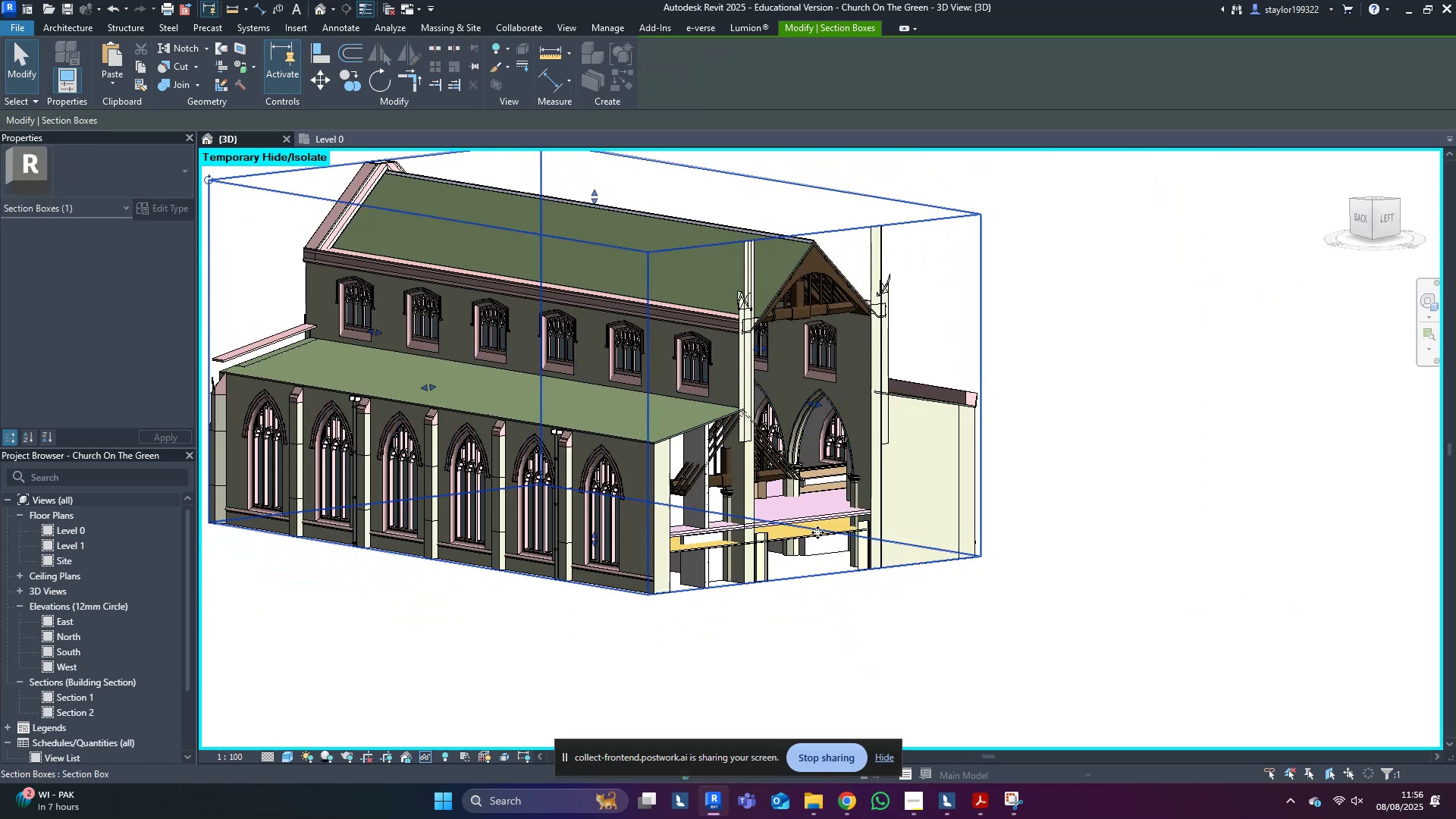 
scroll: coordinate [598, 476], scroll_direction: up, amount: 5.0
 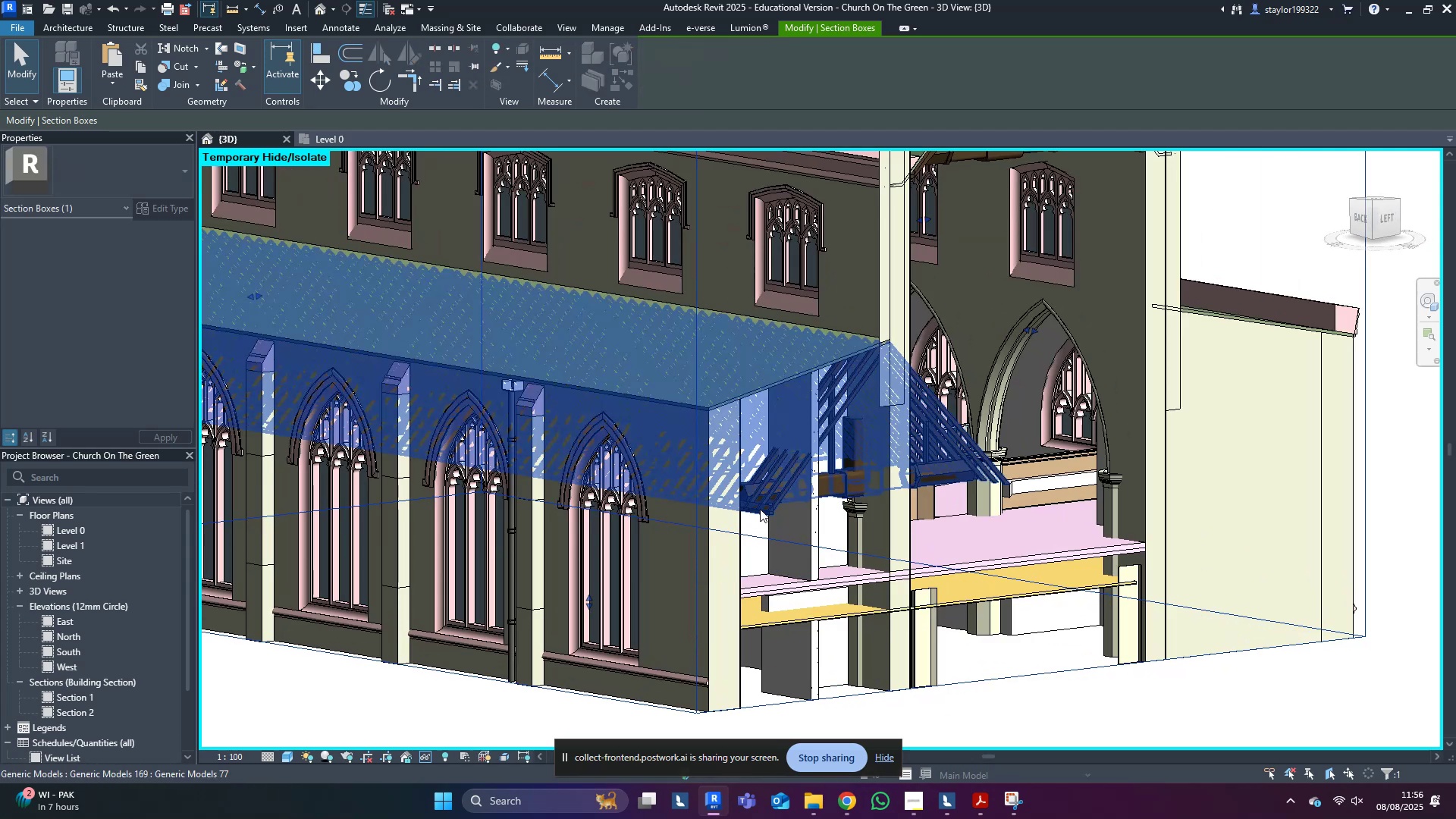 
left_click([760, 509])
 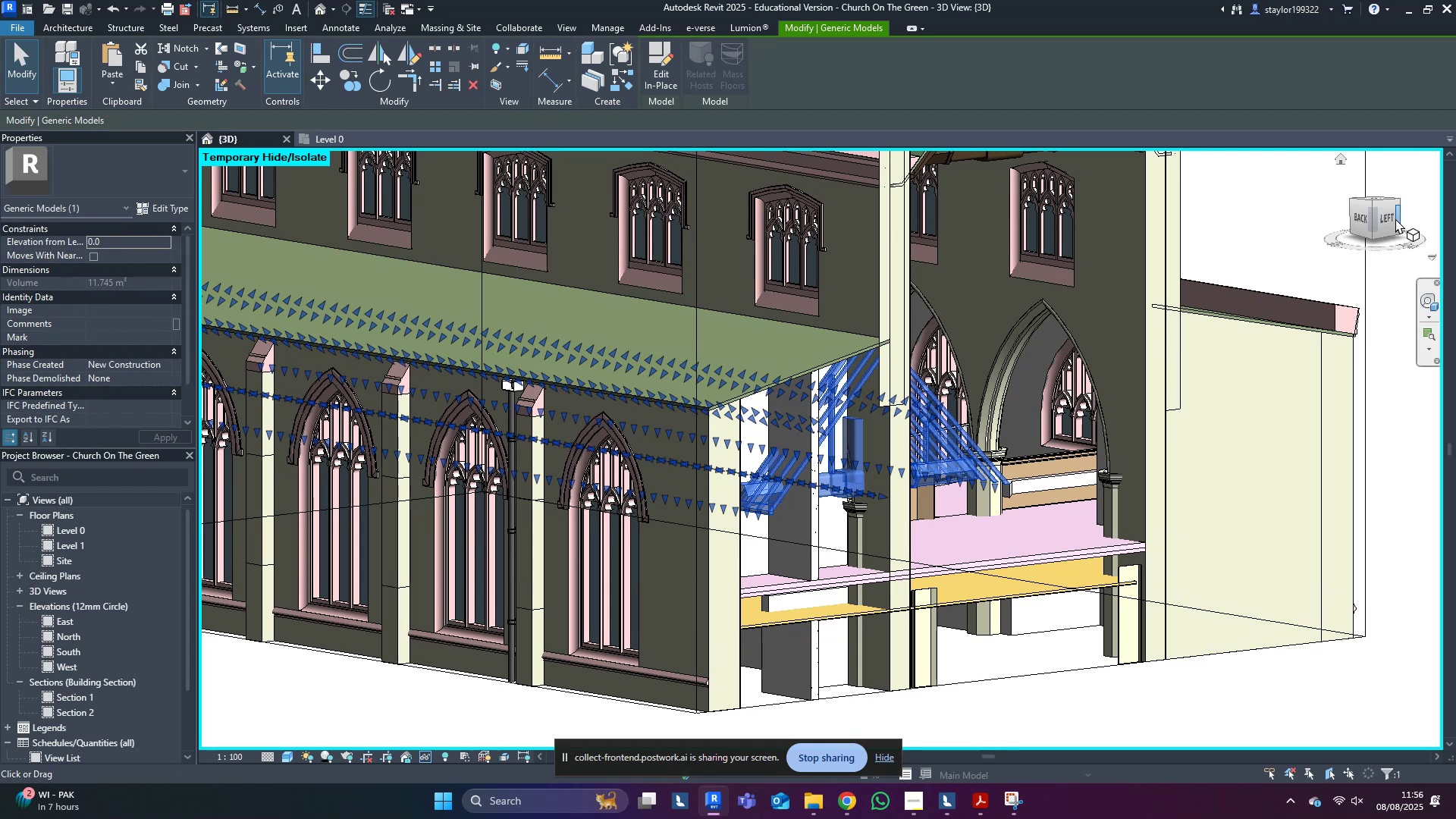 
left_click([1390, 215])
 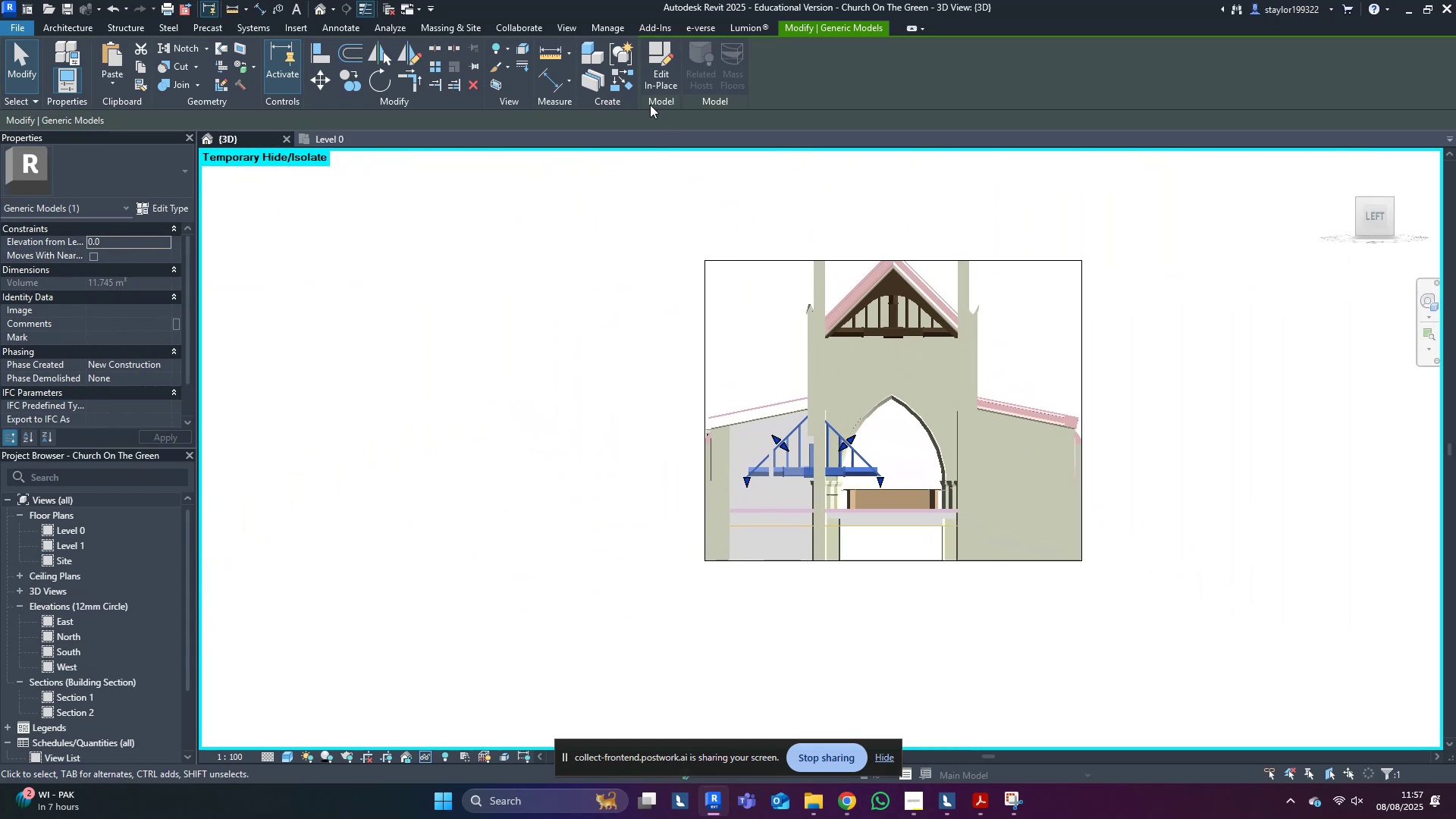 
left_click([664, 82])
 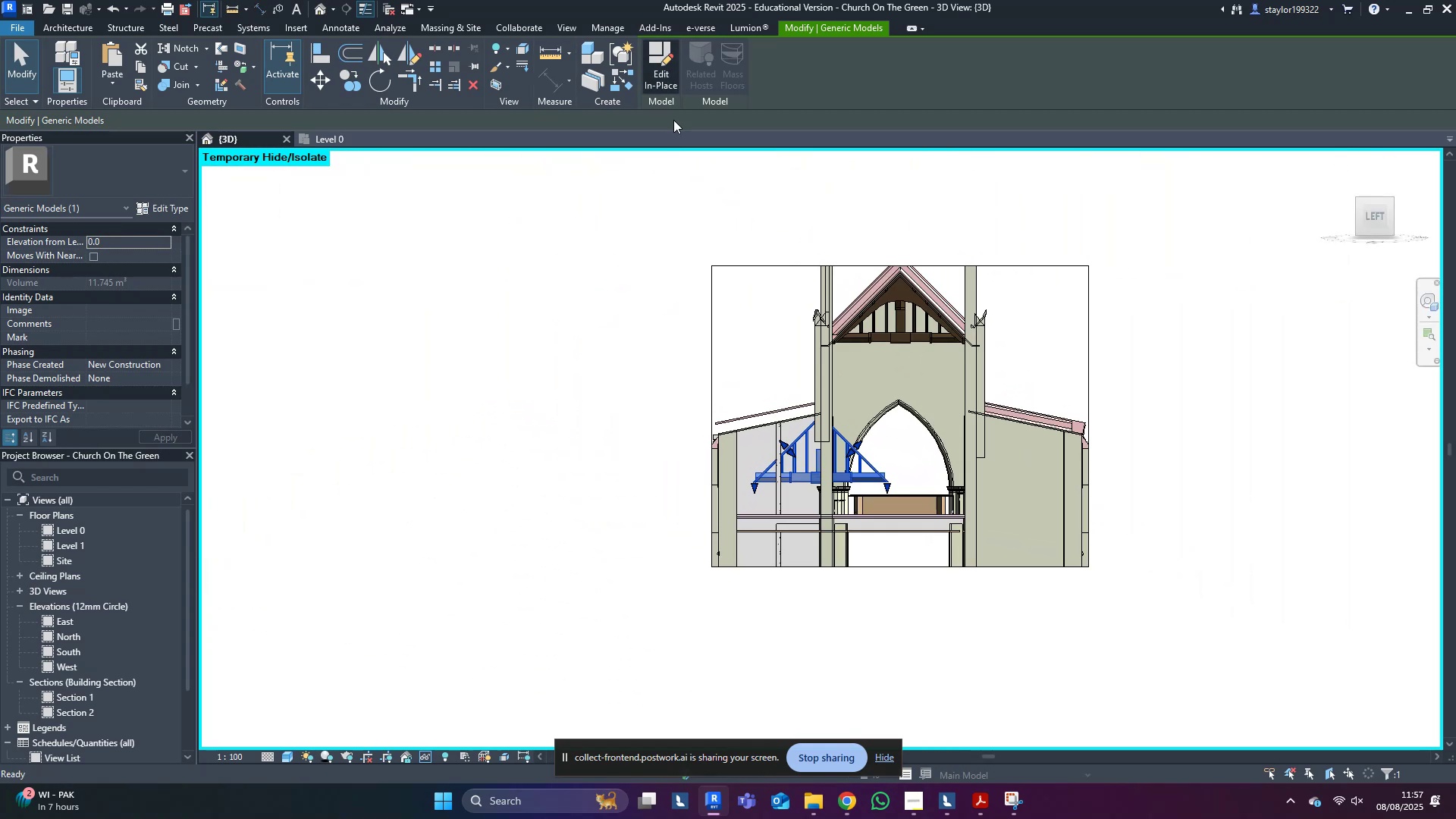 
scroll: coordinate [736, 592], scroll_direction: up, amount: 12.0
 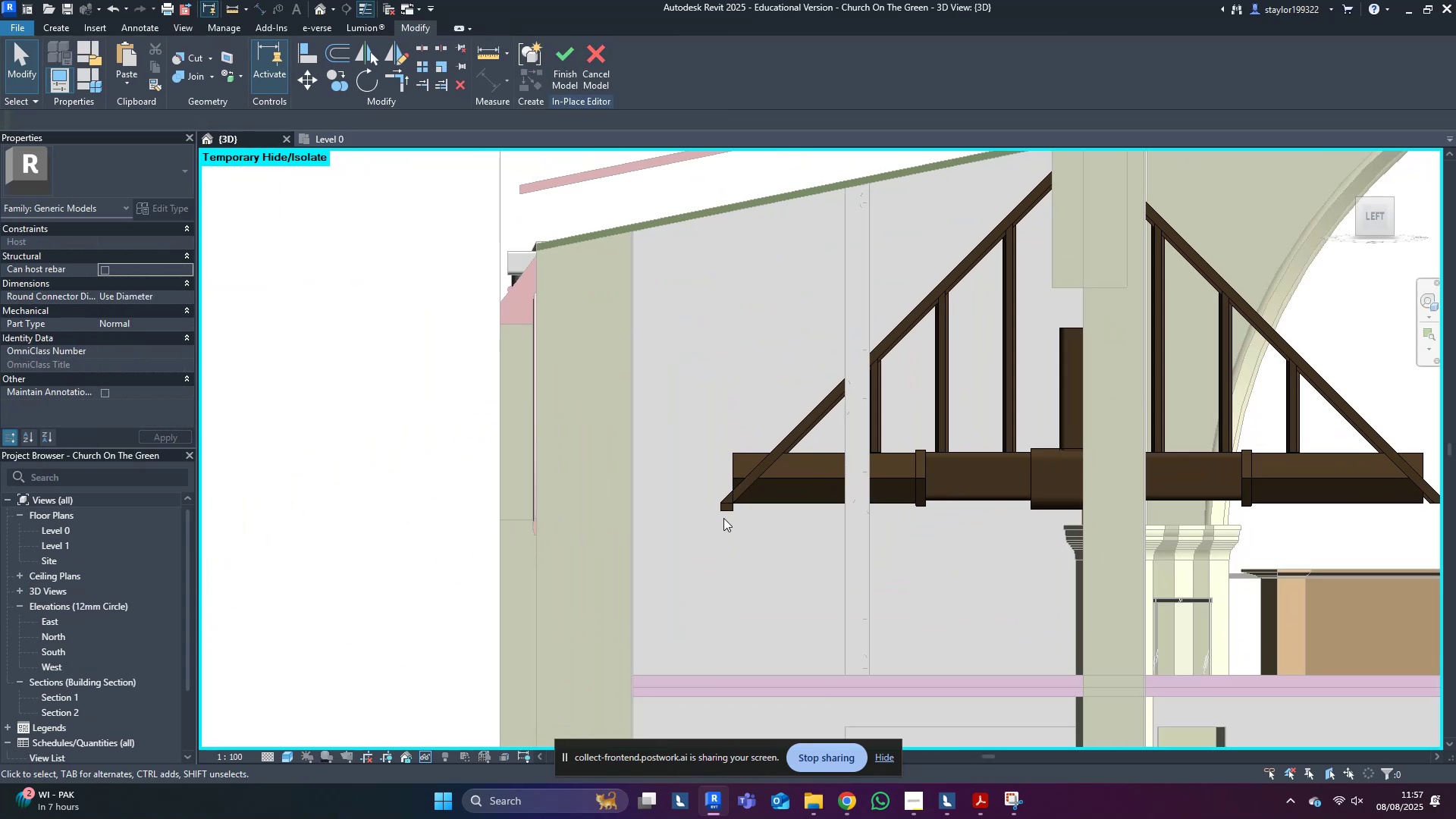 
left_click([723, 518])
 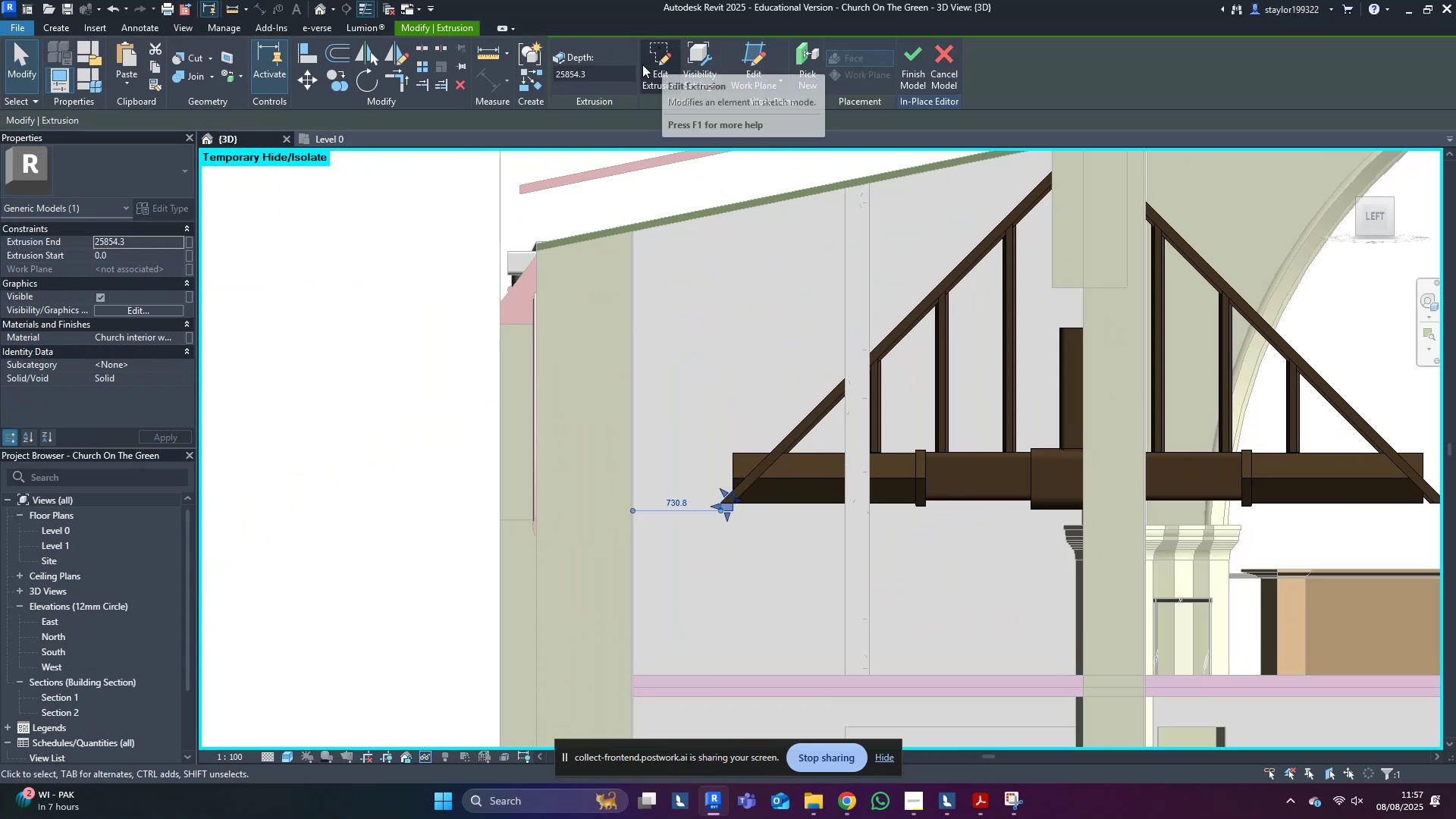 
left_click([318, 84])
 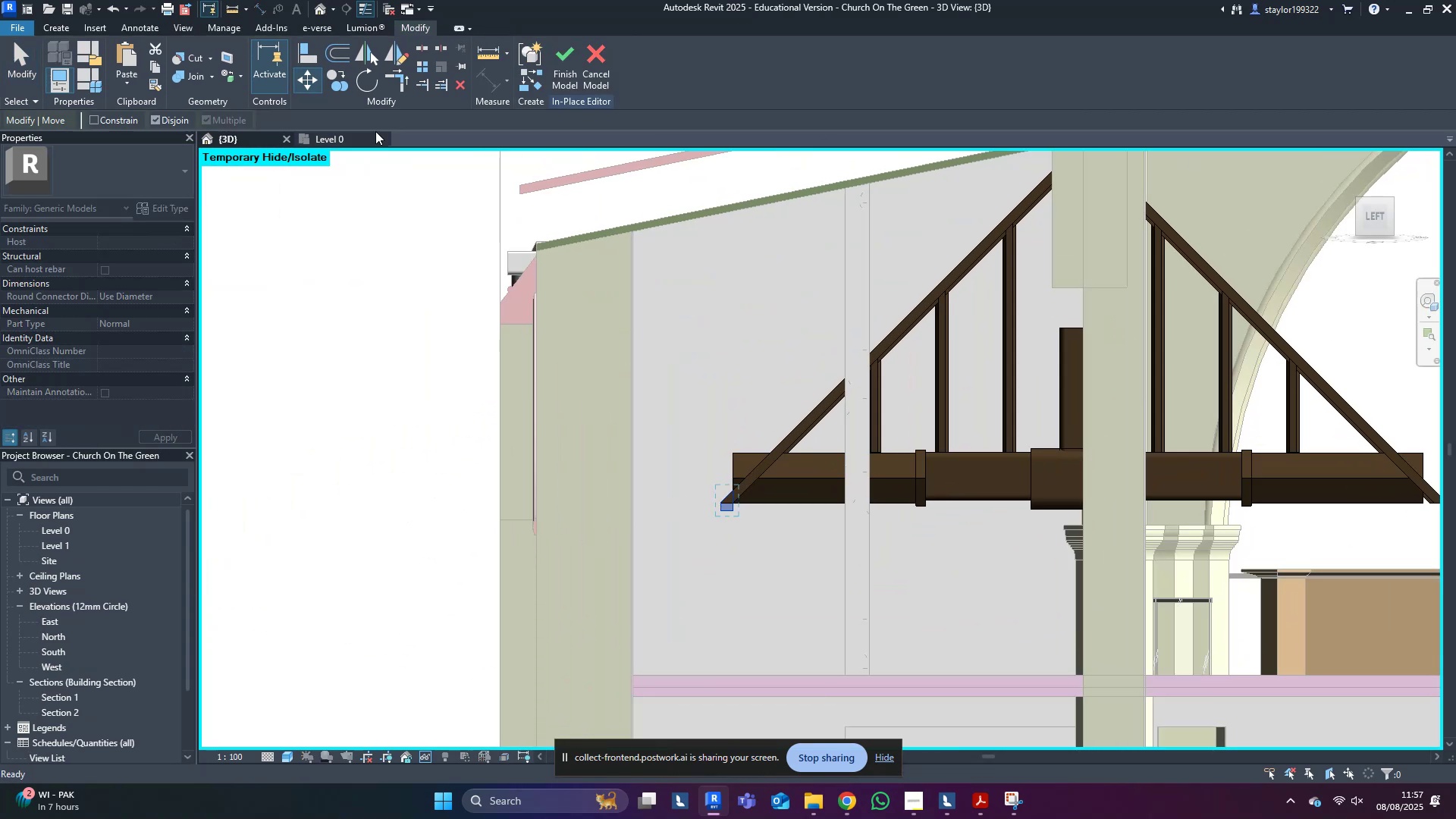 
scroll: coordinate [817, 595], scroll_direction: up, amount: 9.0
 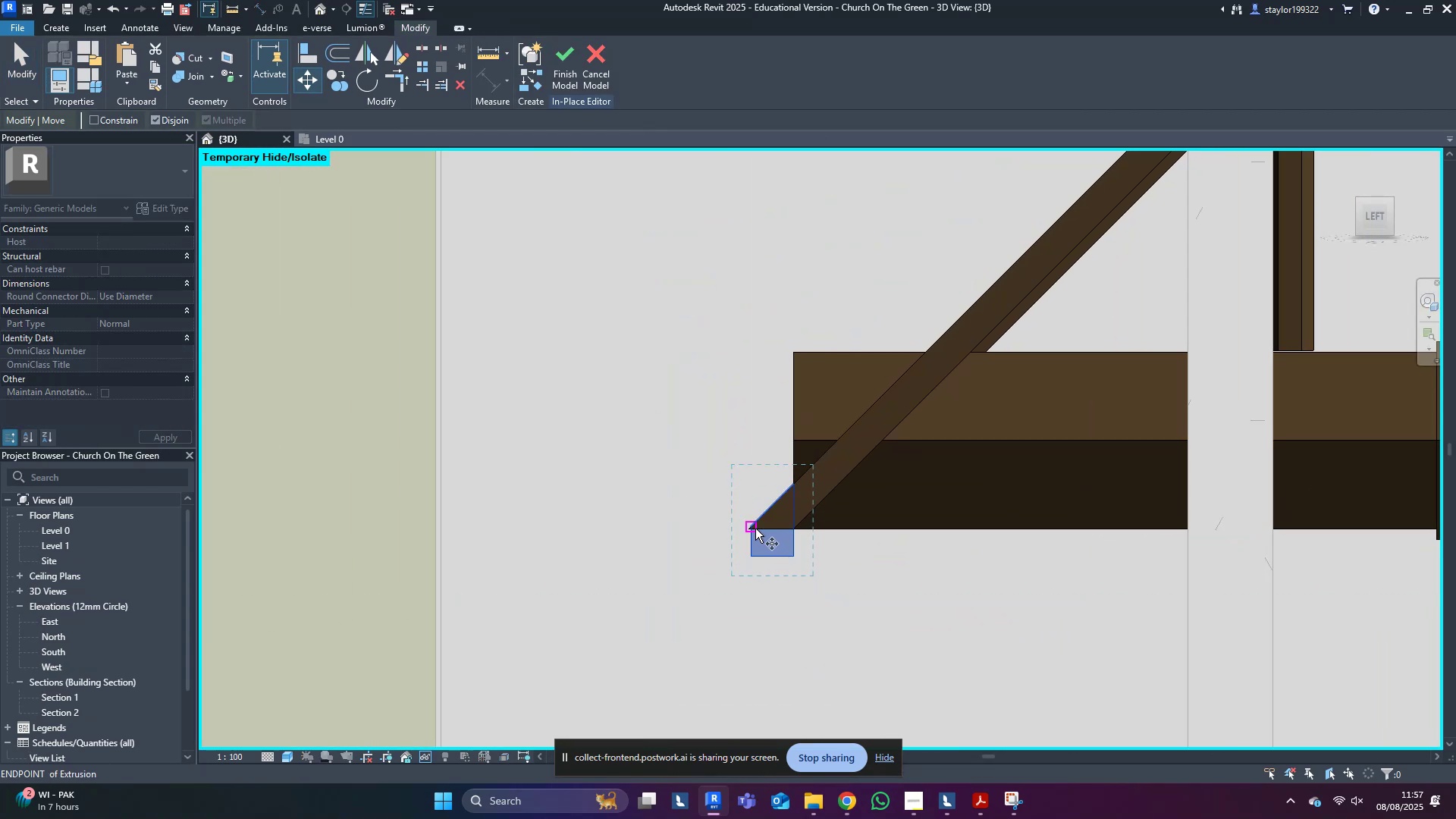 
left_click([755, 529])
 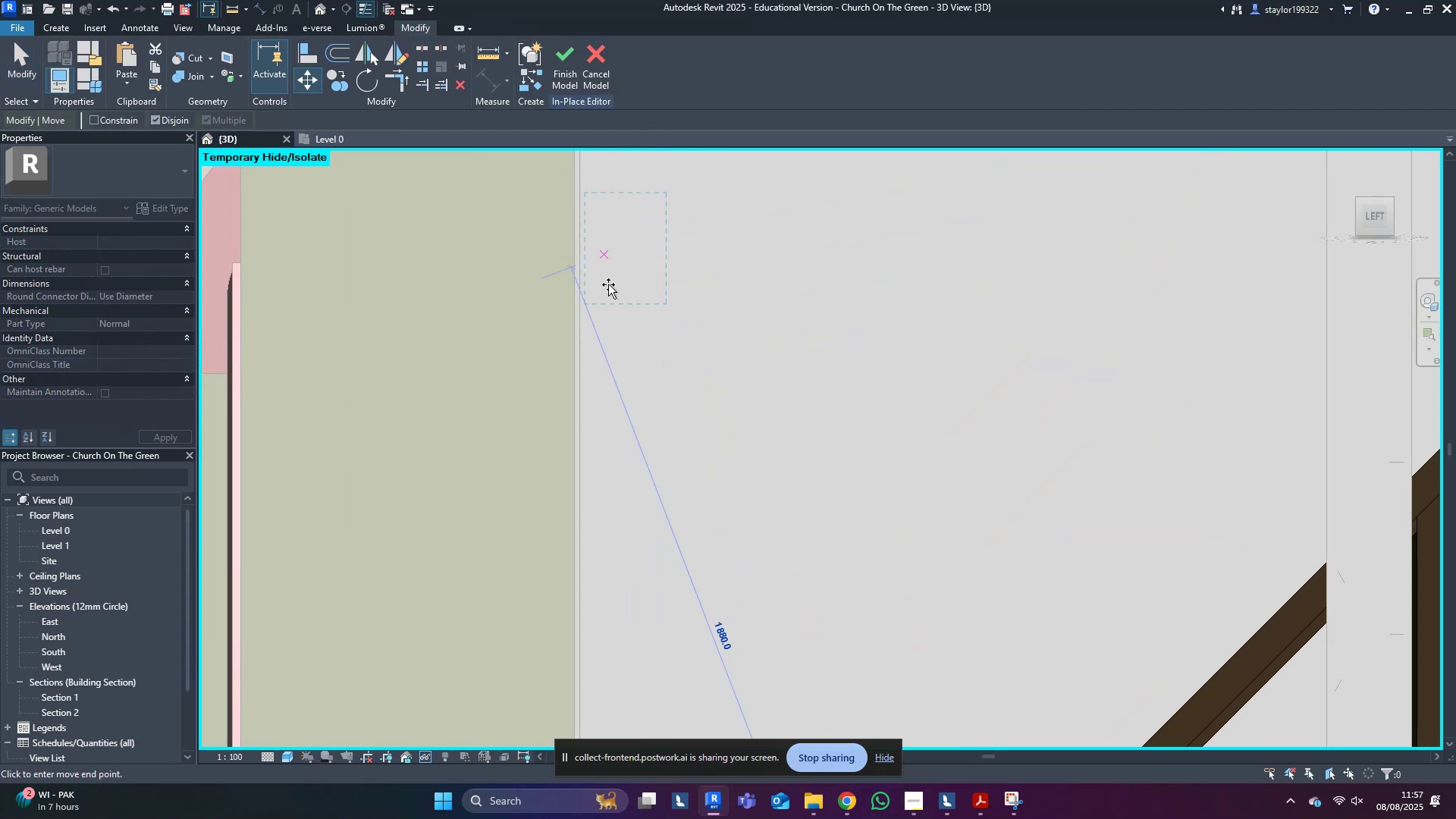 
scroll: coordinate [658, 405], scroll_direction: up, amount: 3.0
 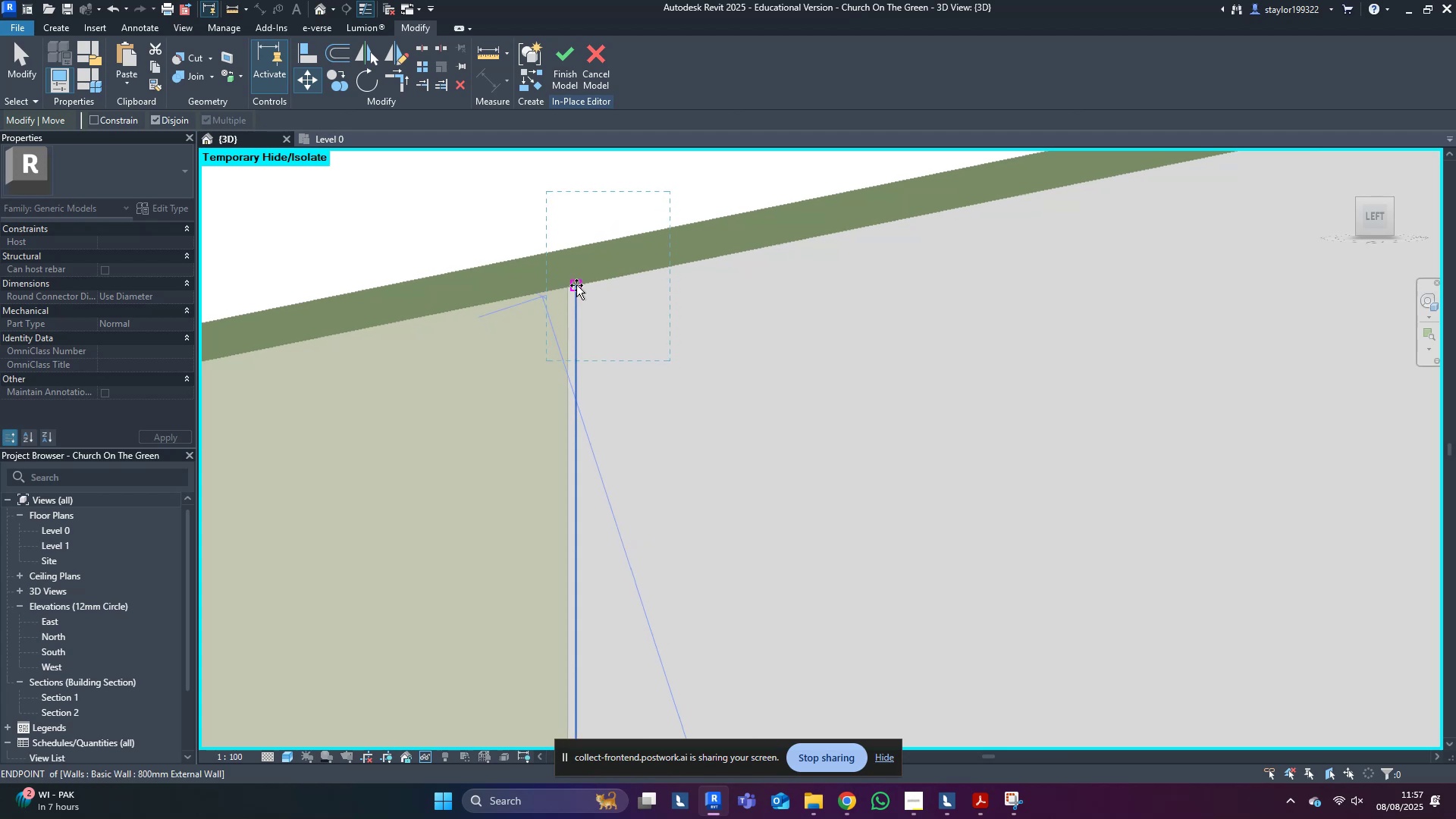 
left_click([576, 285])
 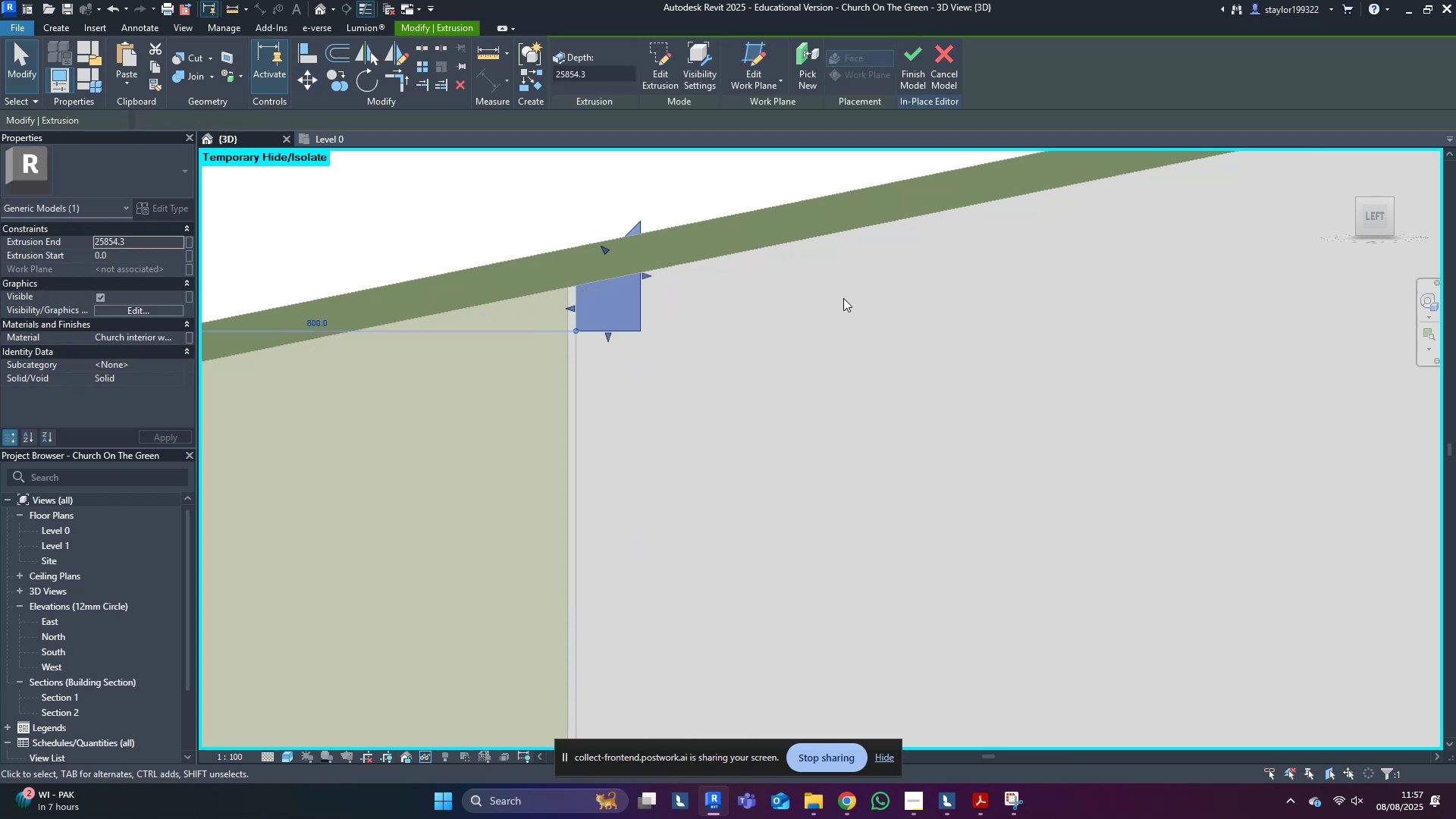 
left_click([883, 309])
 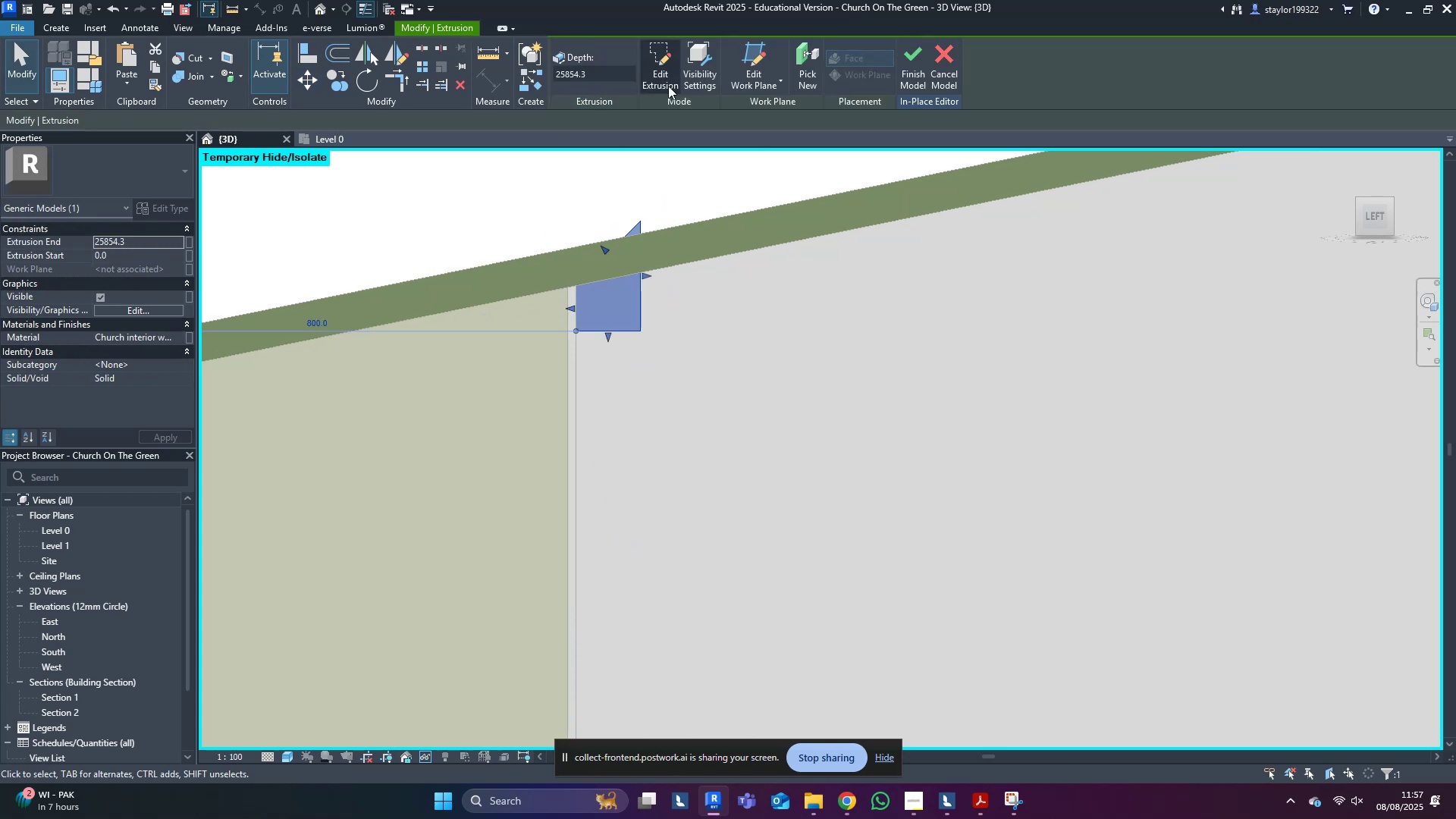 
left_click([663, 68])
 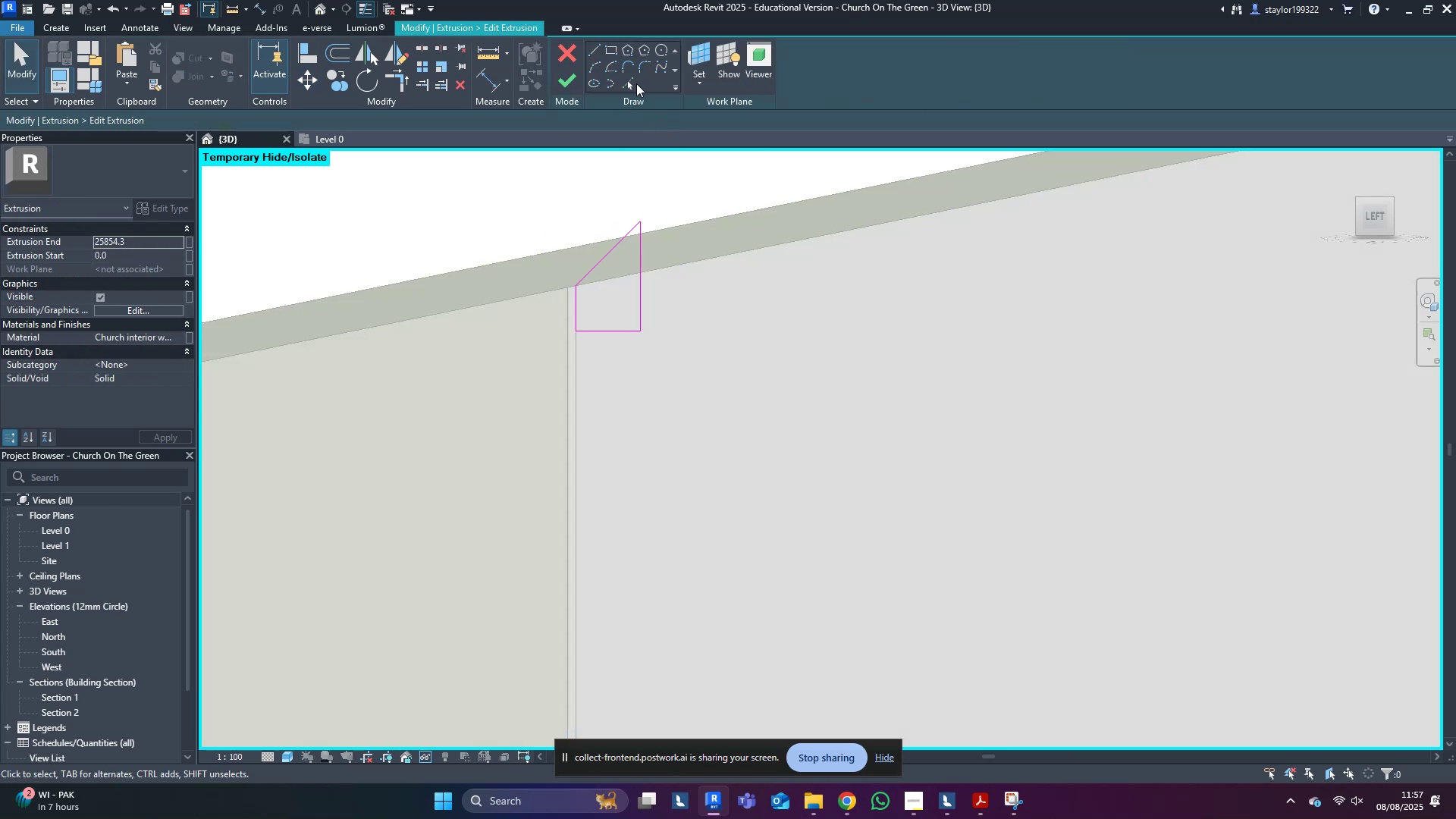 
double_click([627, 85])
 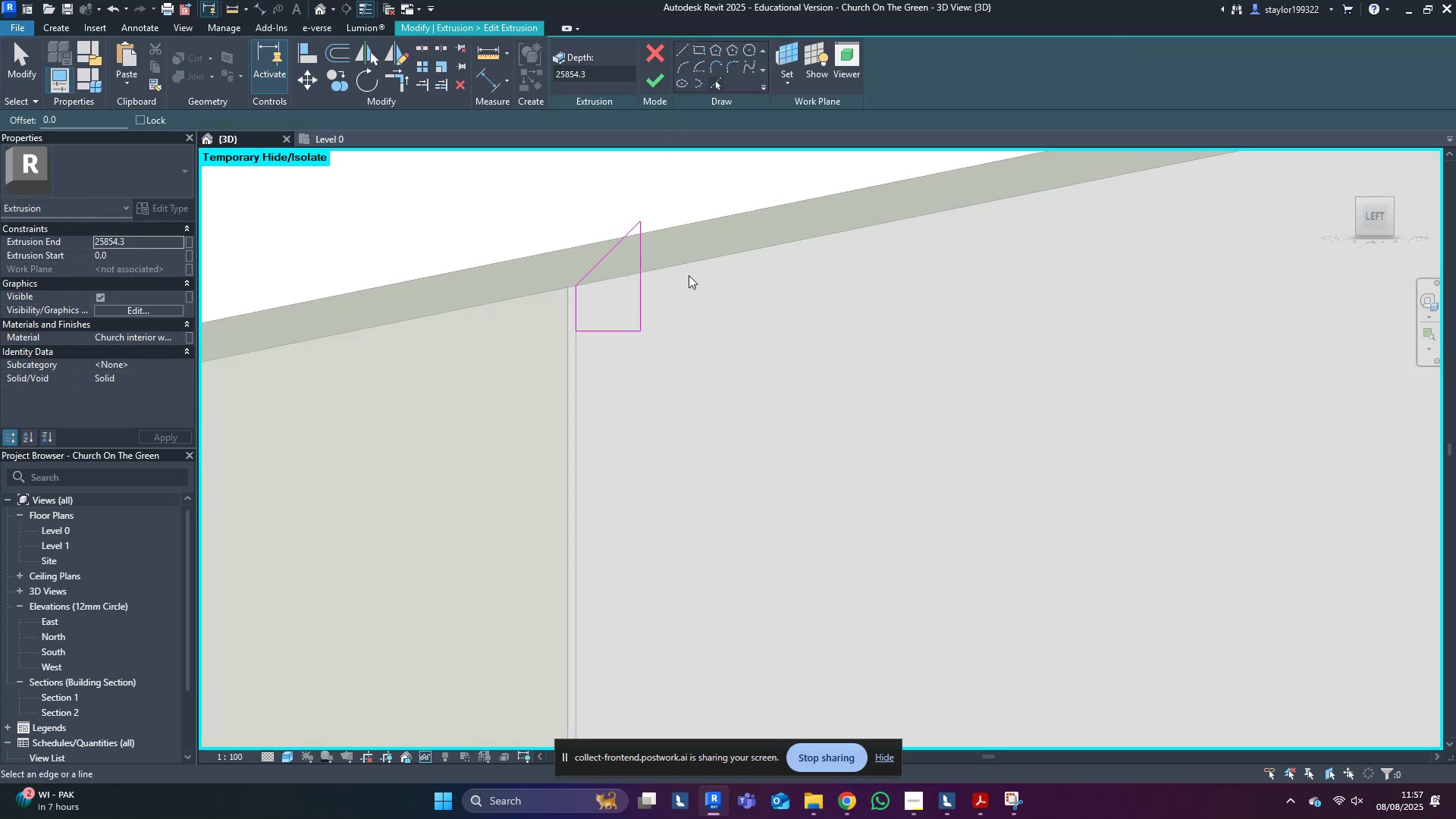 
left_click([683, 261])
 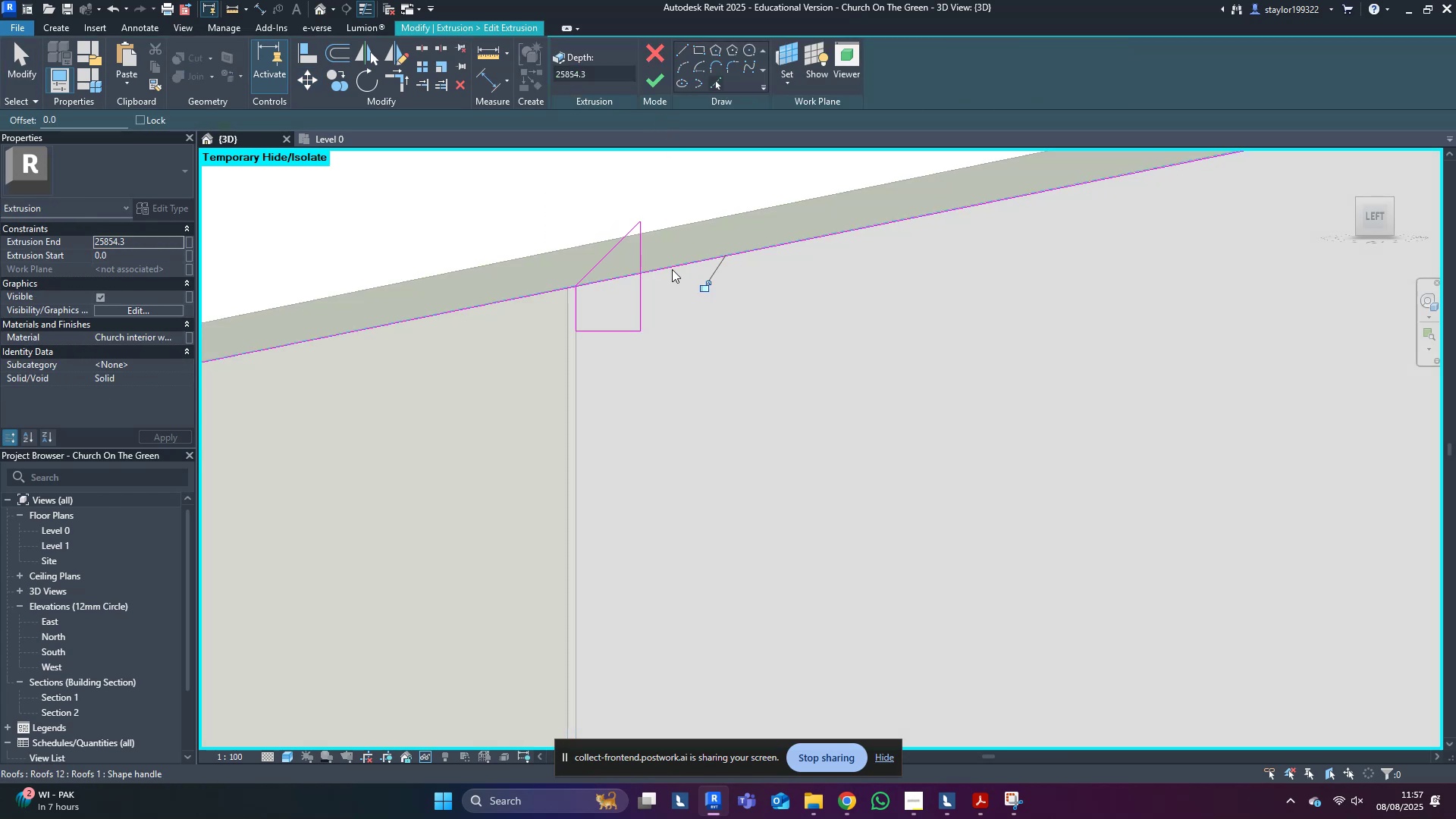 
type(tr)
 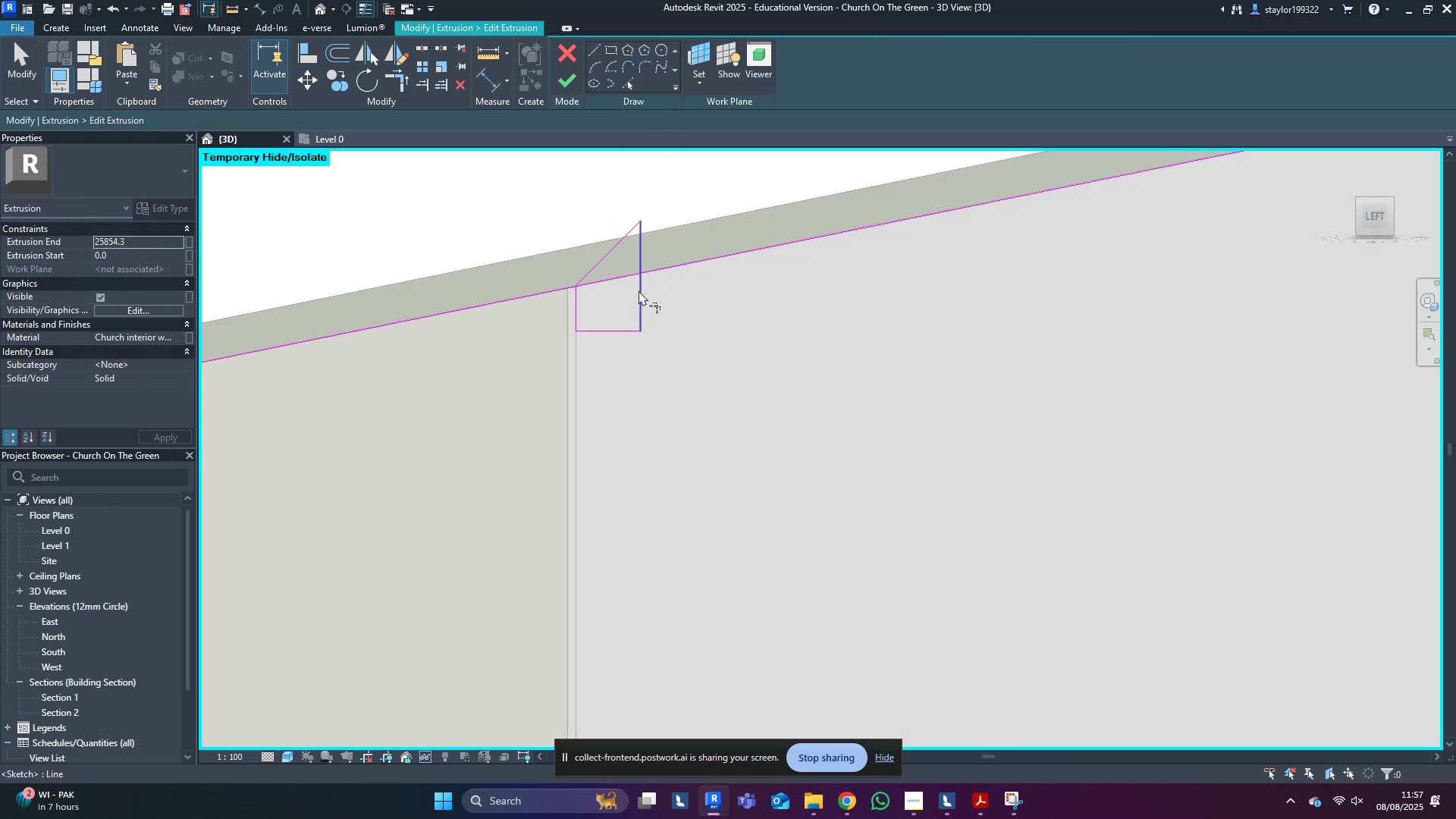 
double_click([639, 290])
 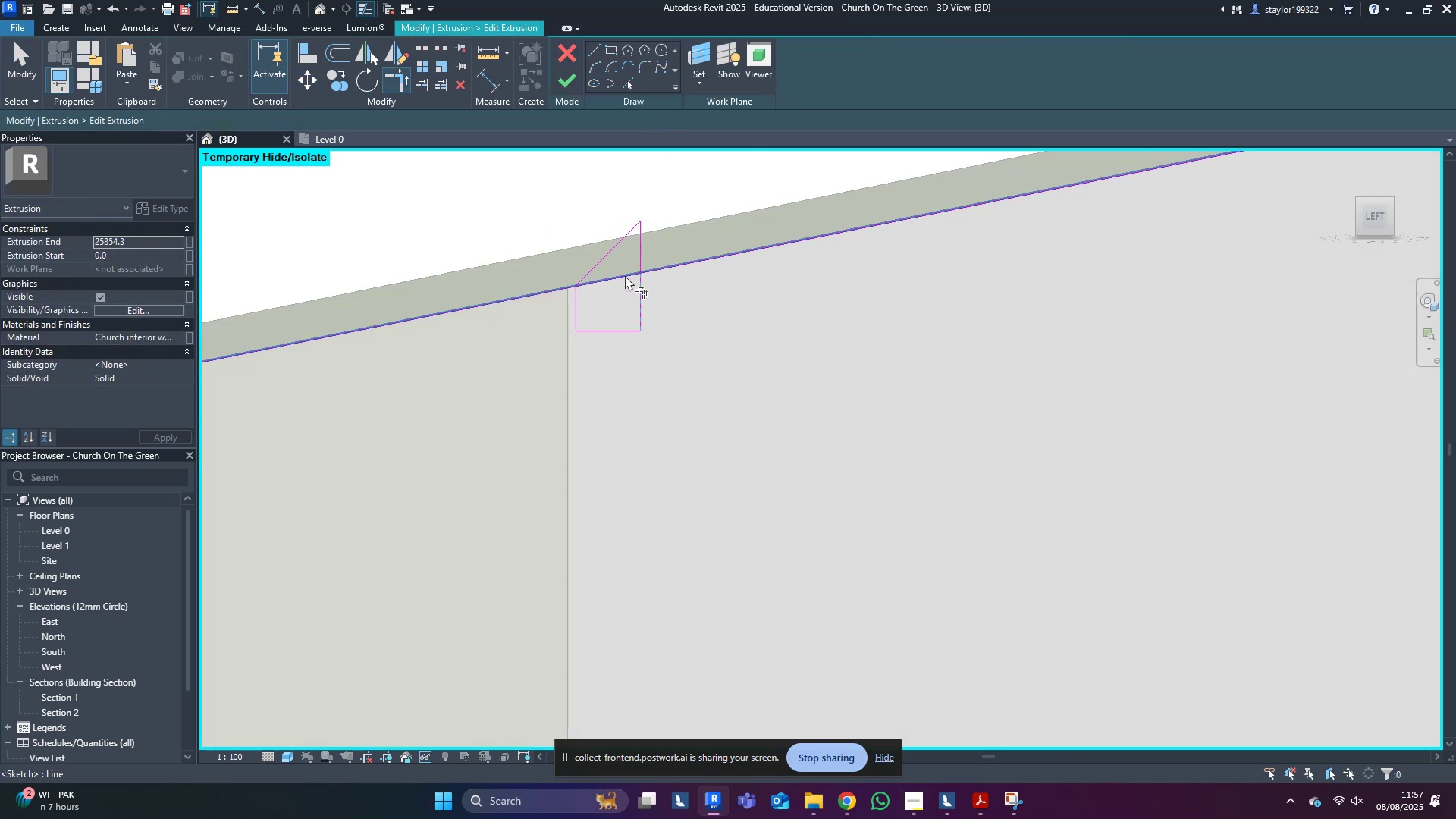 
triple_click([625, 275])
 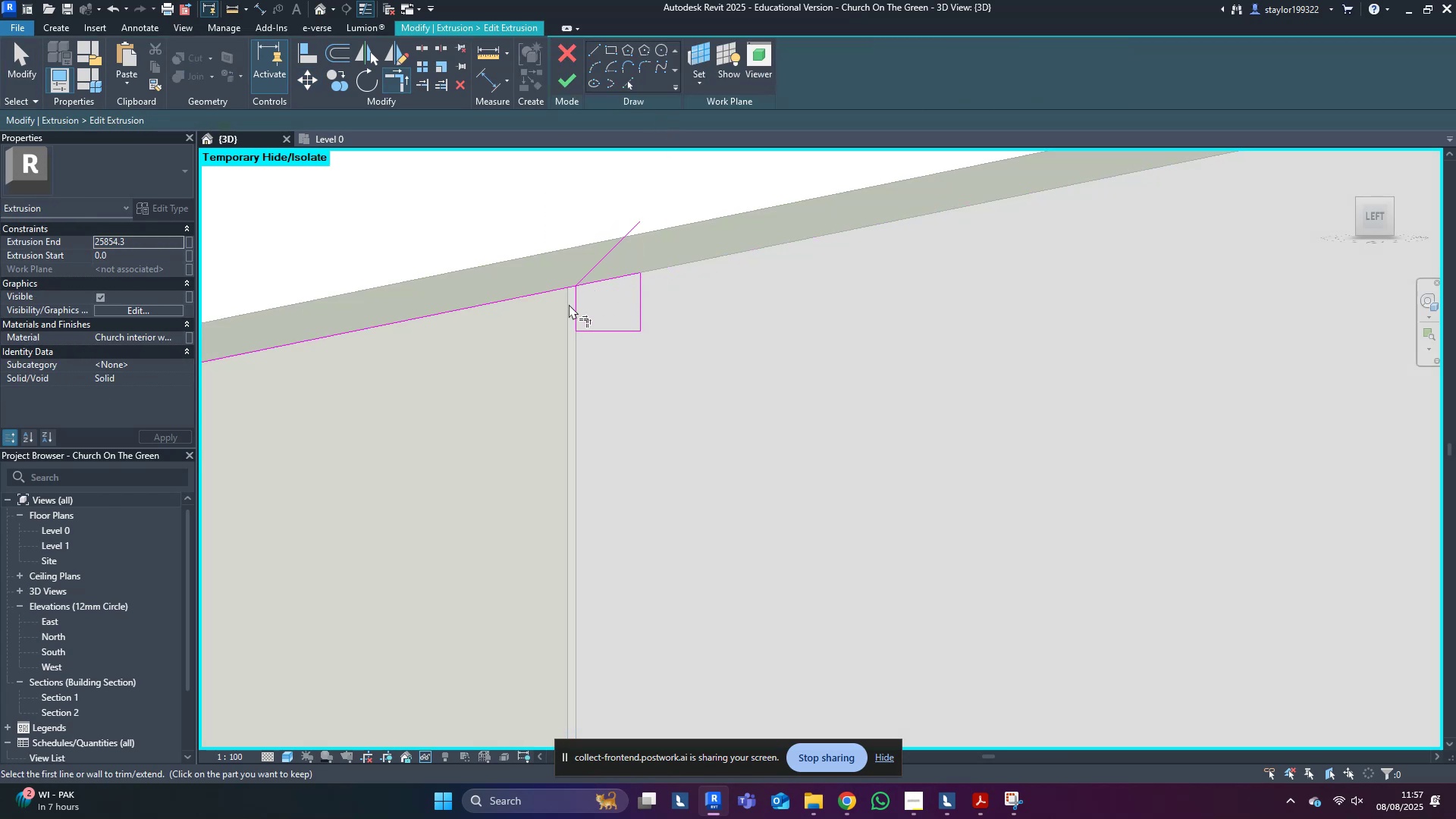 
triple_click([569, 304])
 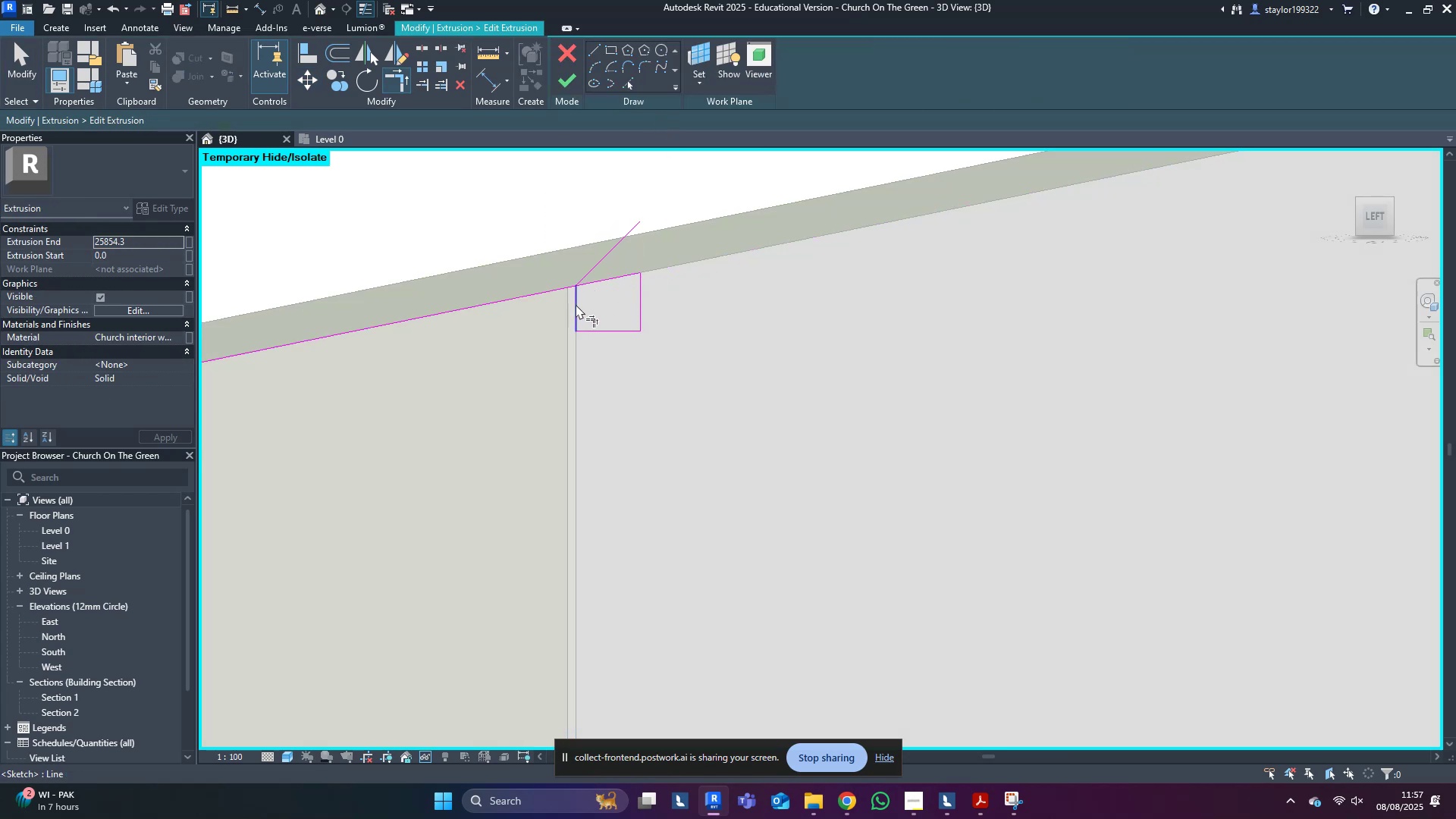 
triple_click([576, 304])
 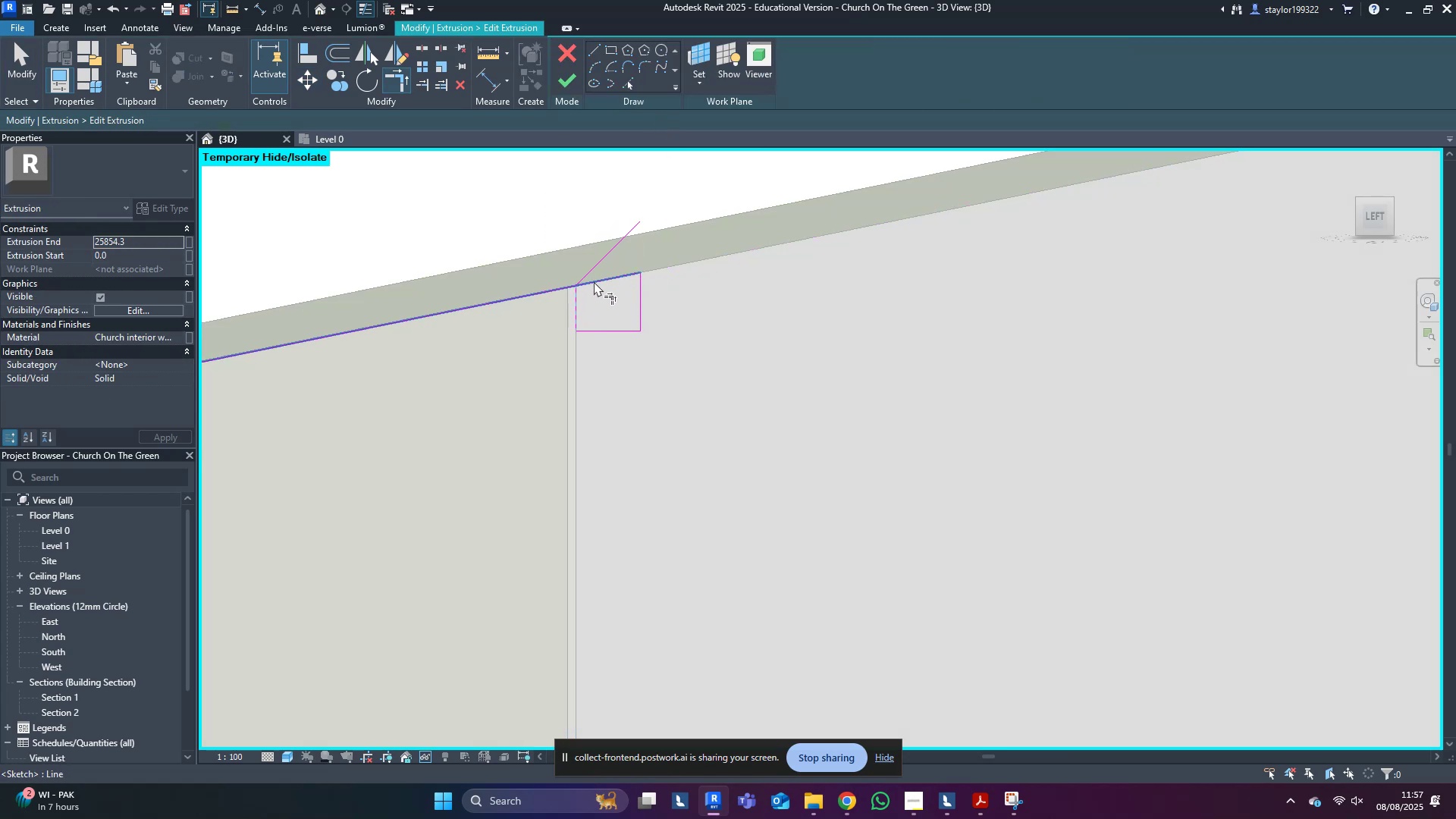 
triple_click([594, 281])
 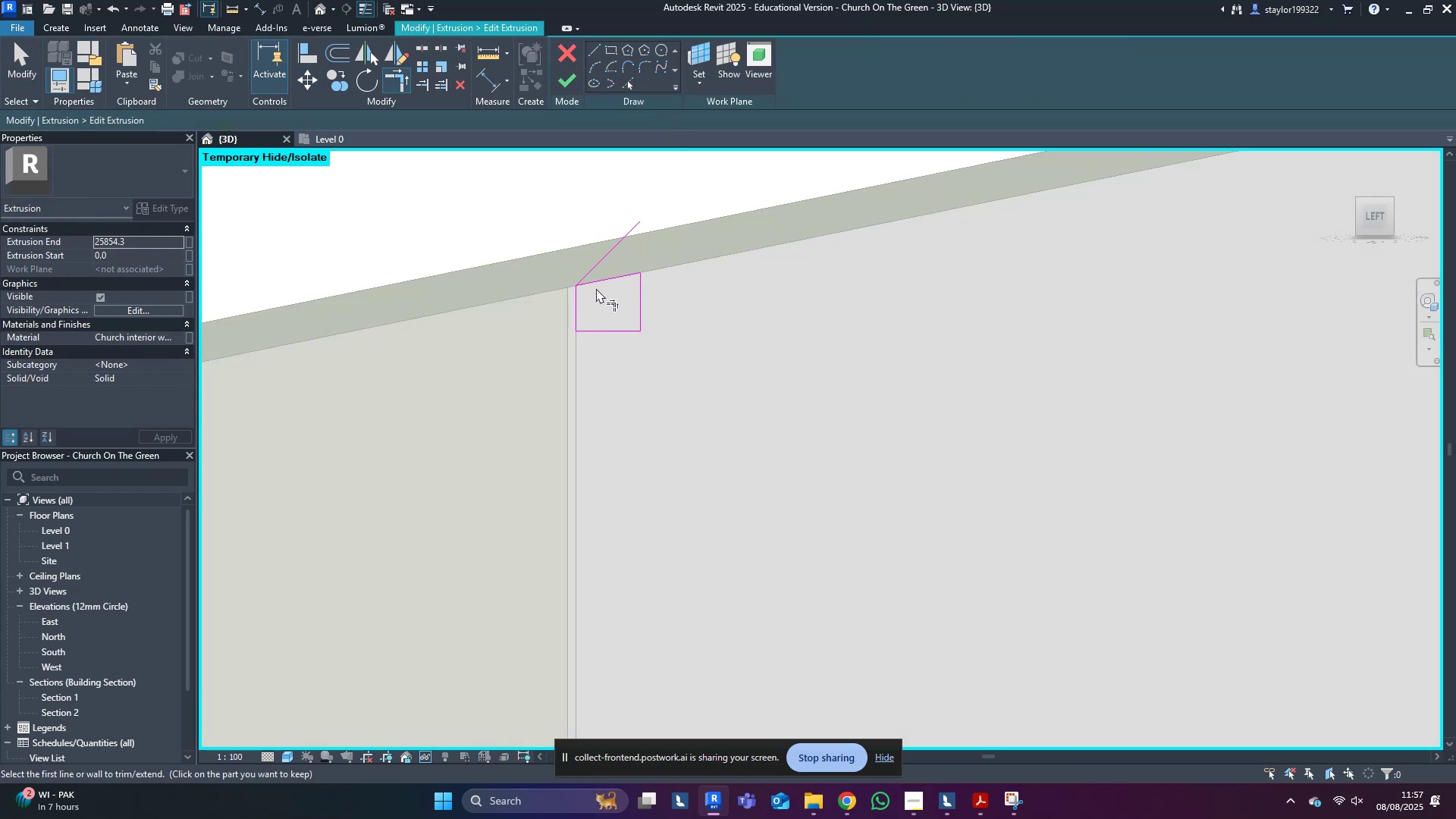 
scroll: coordinate [596, 288], scroll_direction: down, amount: 5.0
 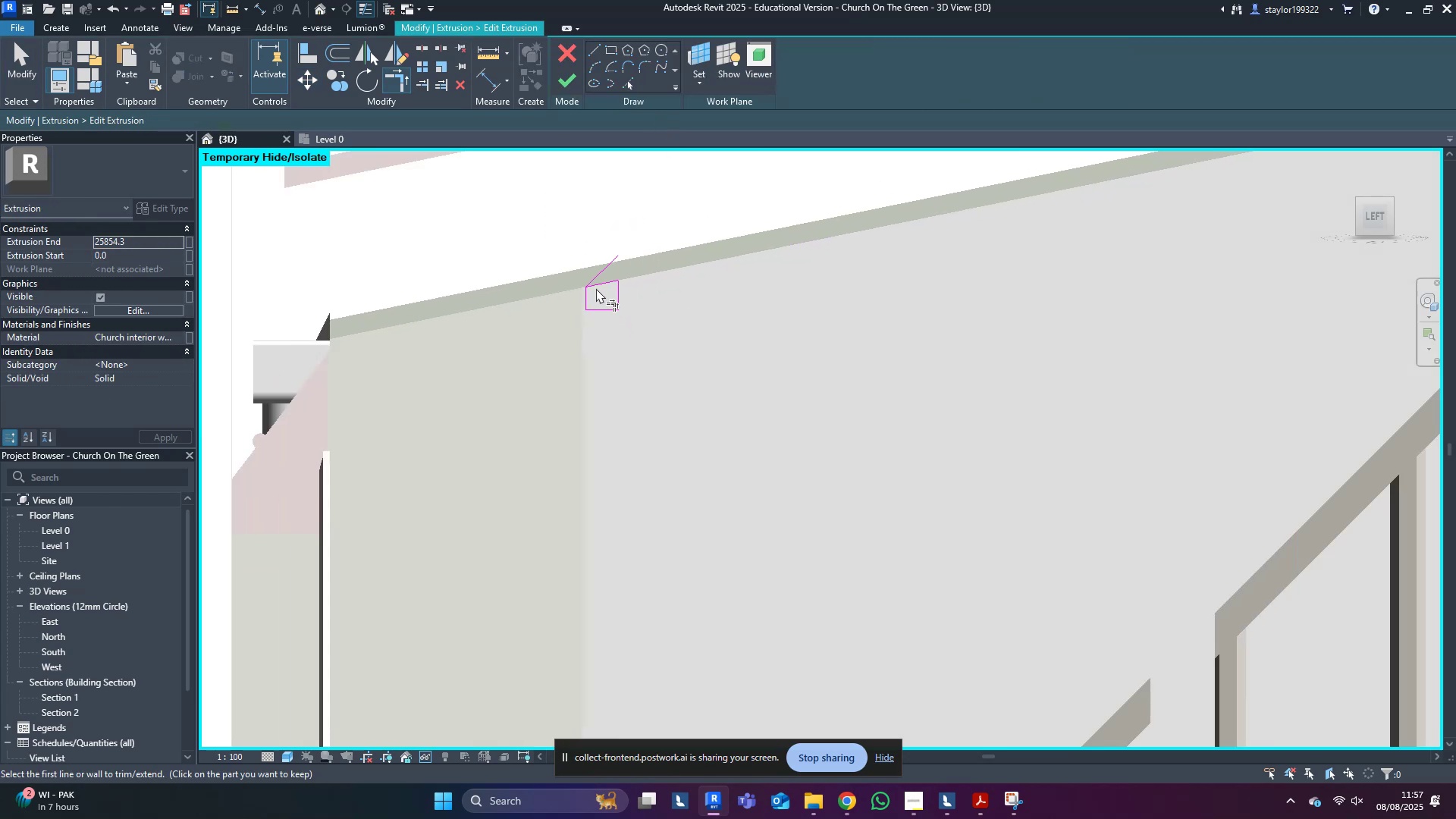 
hold_key(key=M, duration=26.33)
 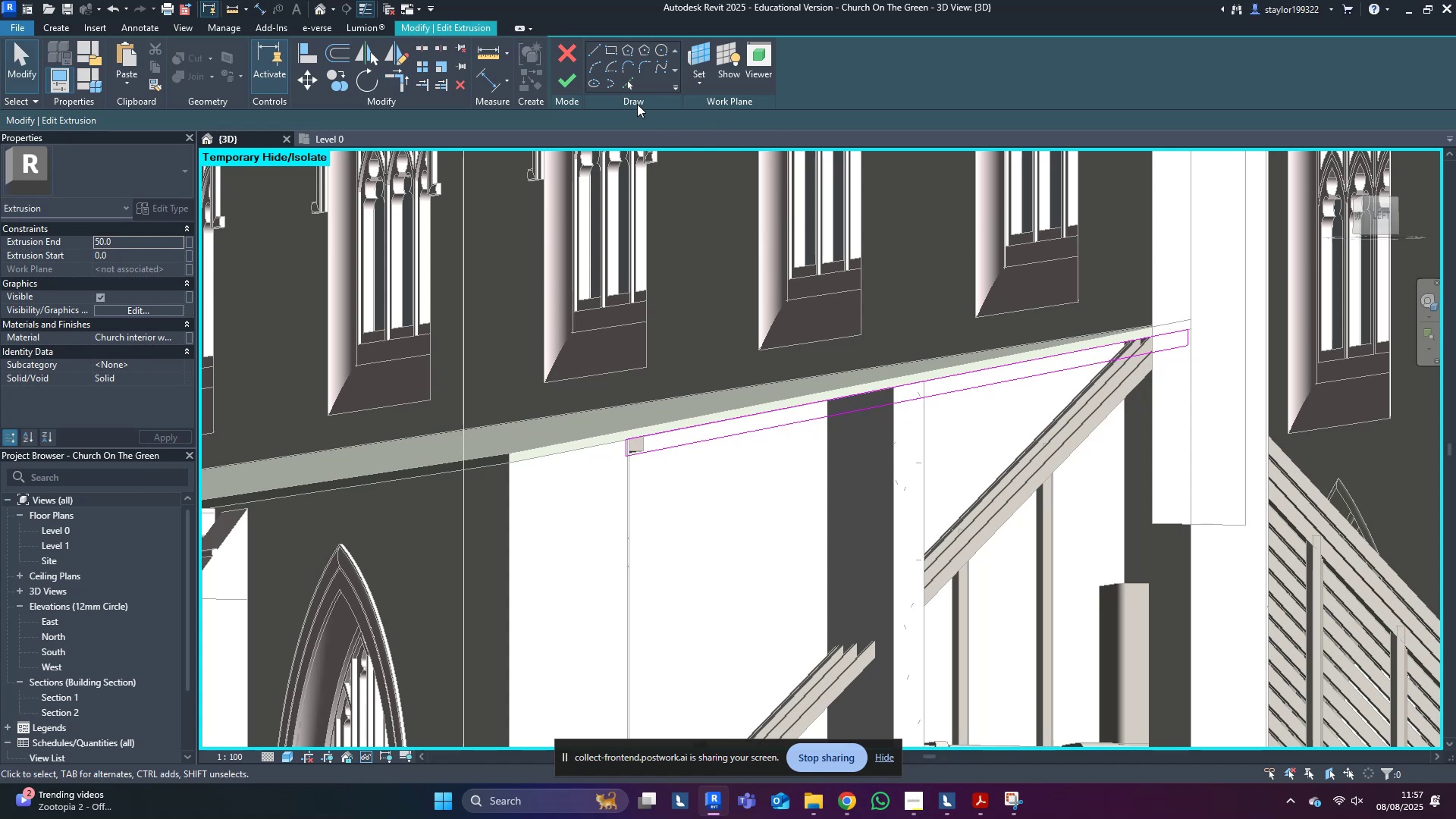 
key(D)
 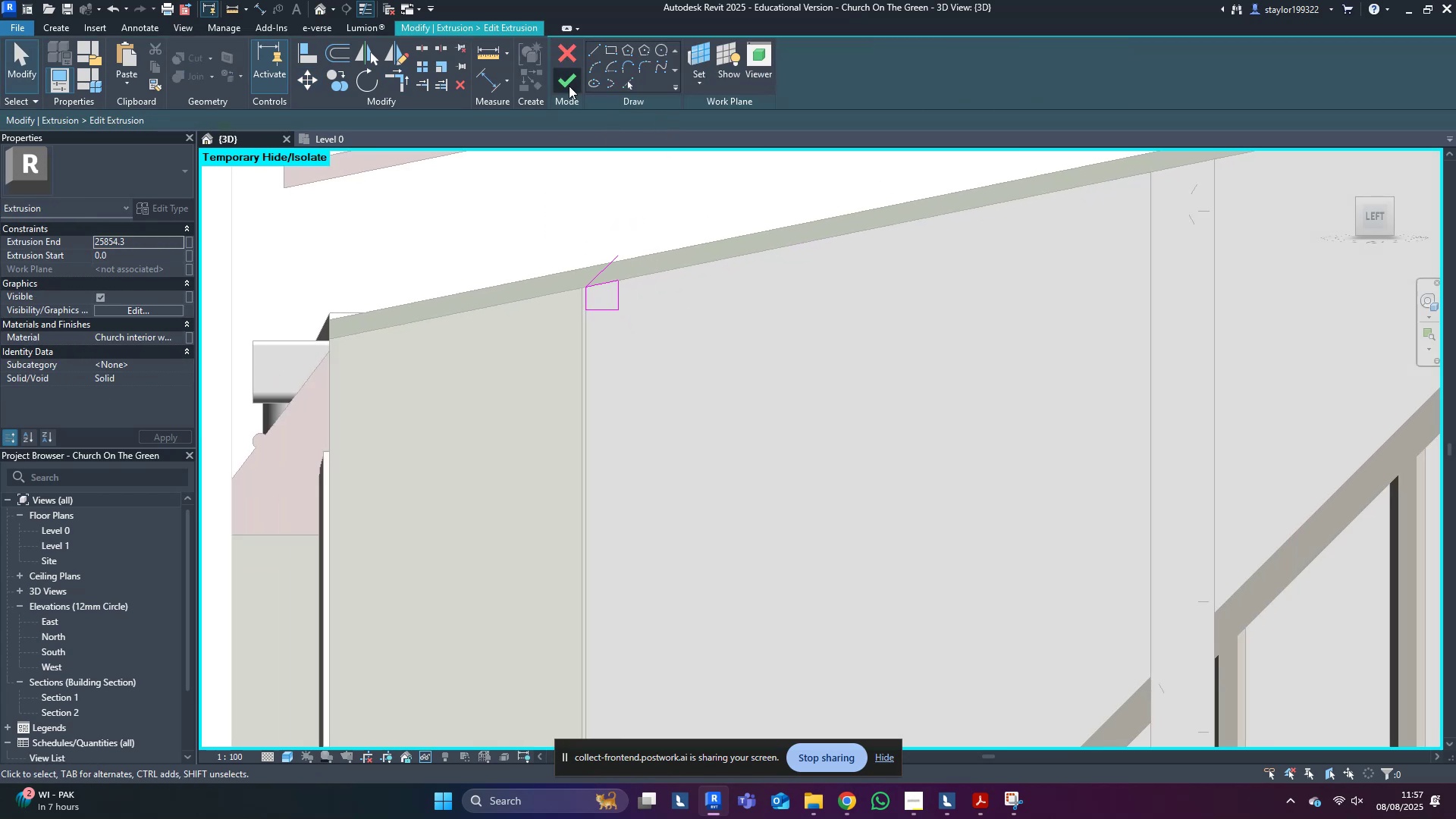 
left_click([569, 86])
 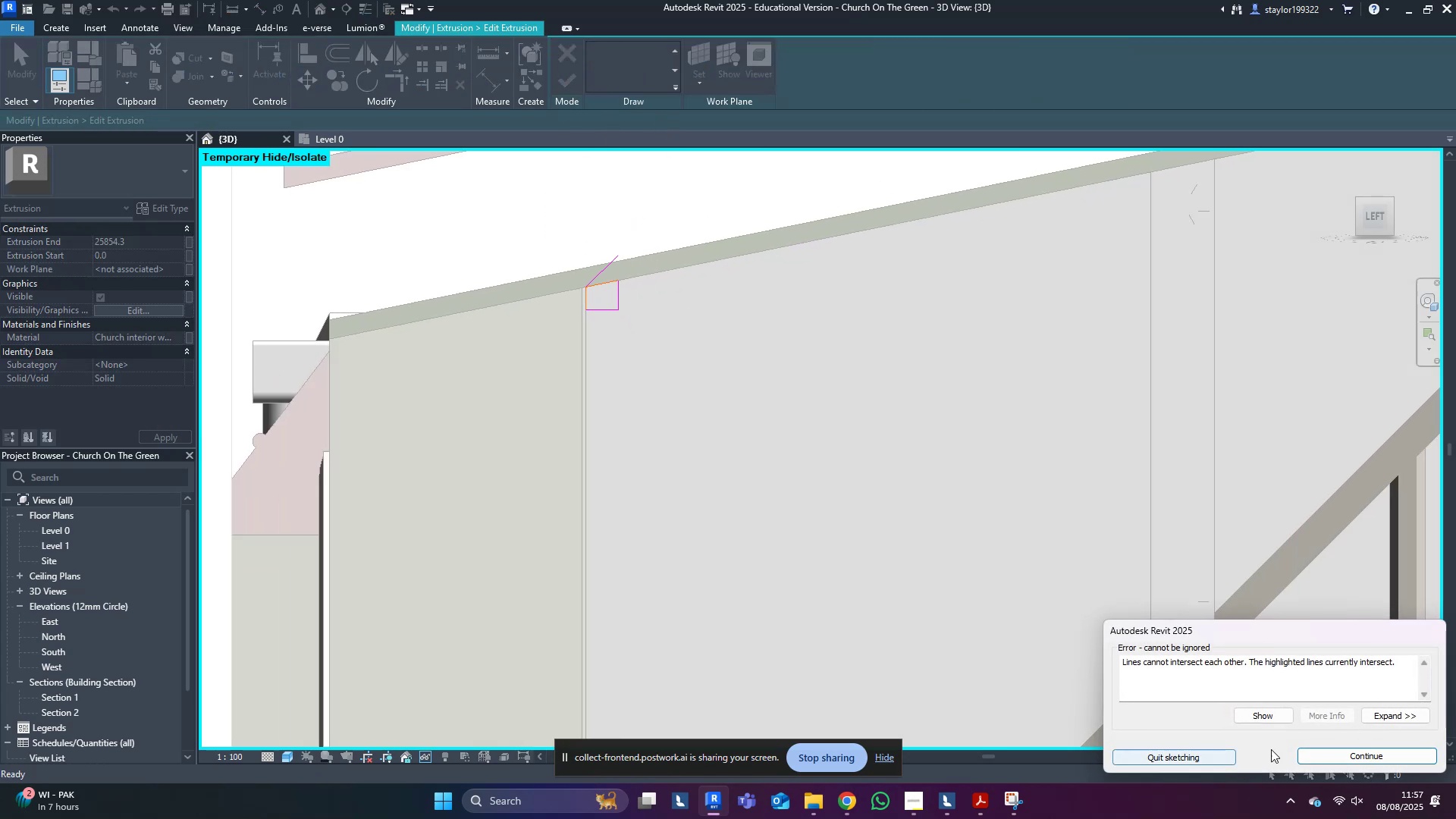 
left_click([1331, 755])
 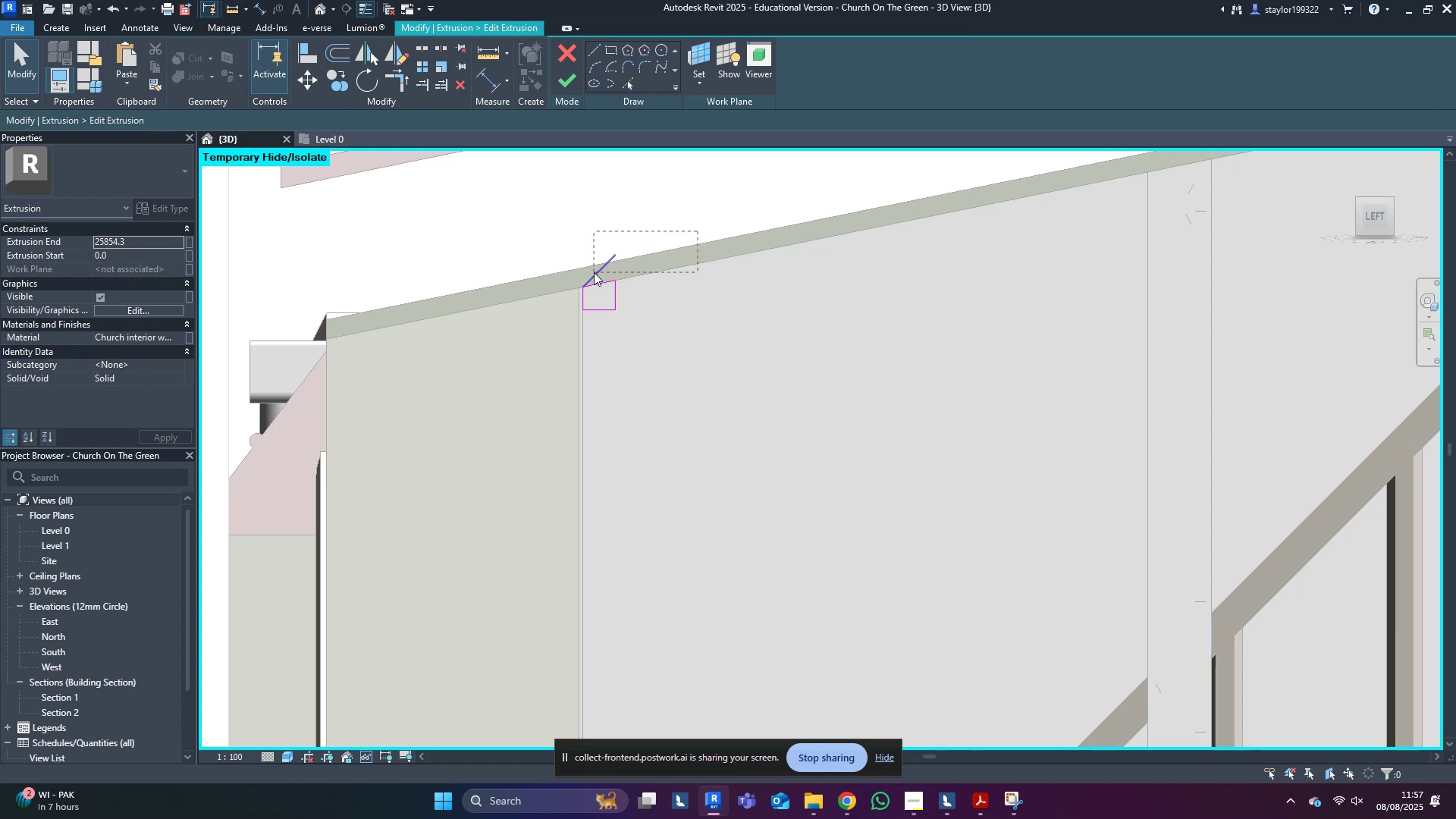 
key(Delete)
 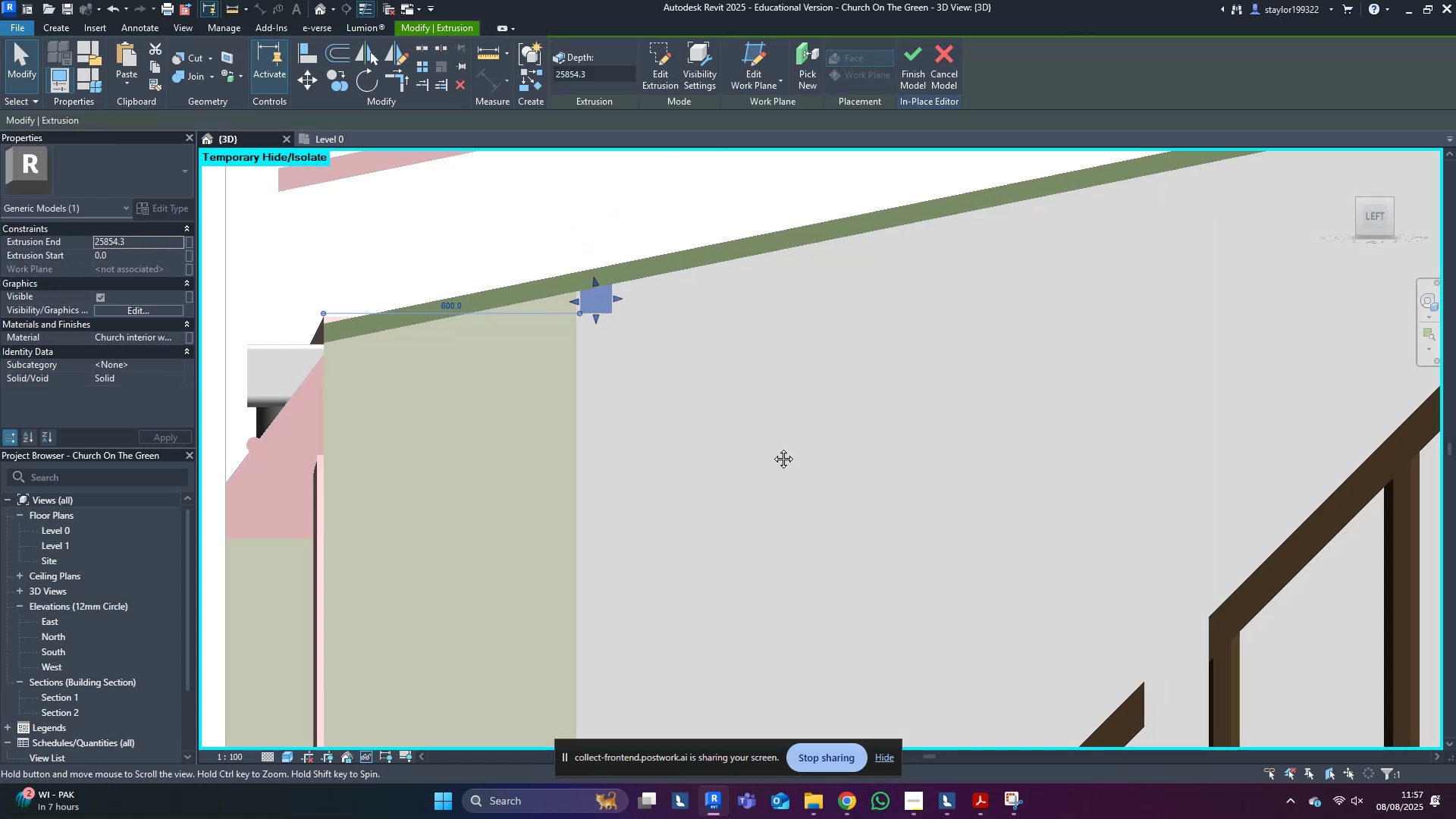 
scroll: coordinate [783, 469], scroll_direction: down, amount: 7.0
 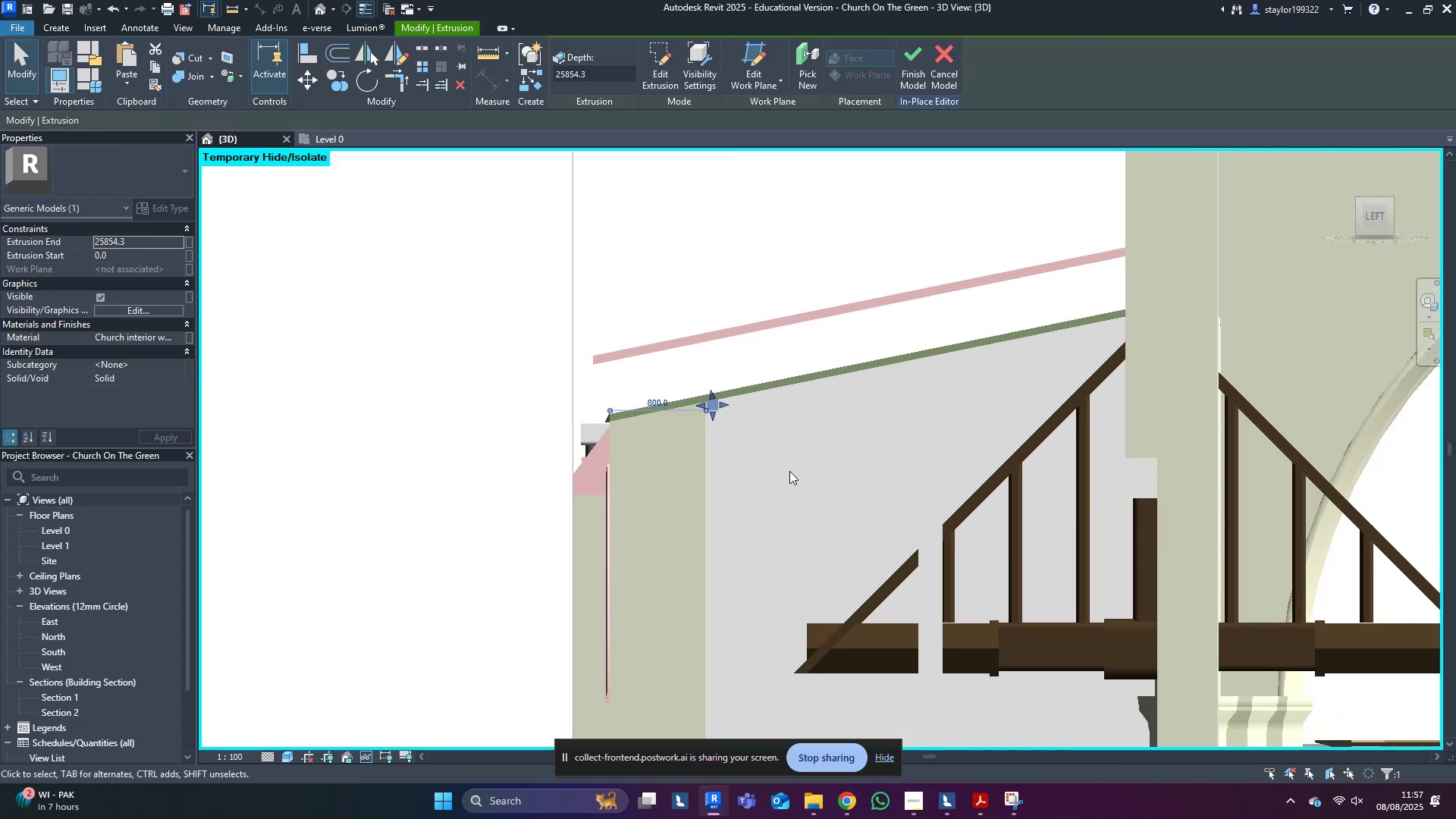 
key(Escape)
 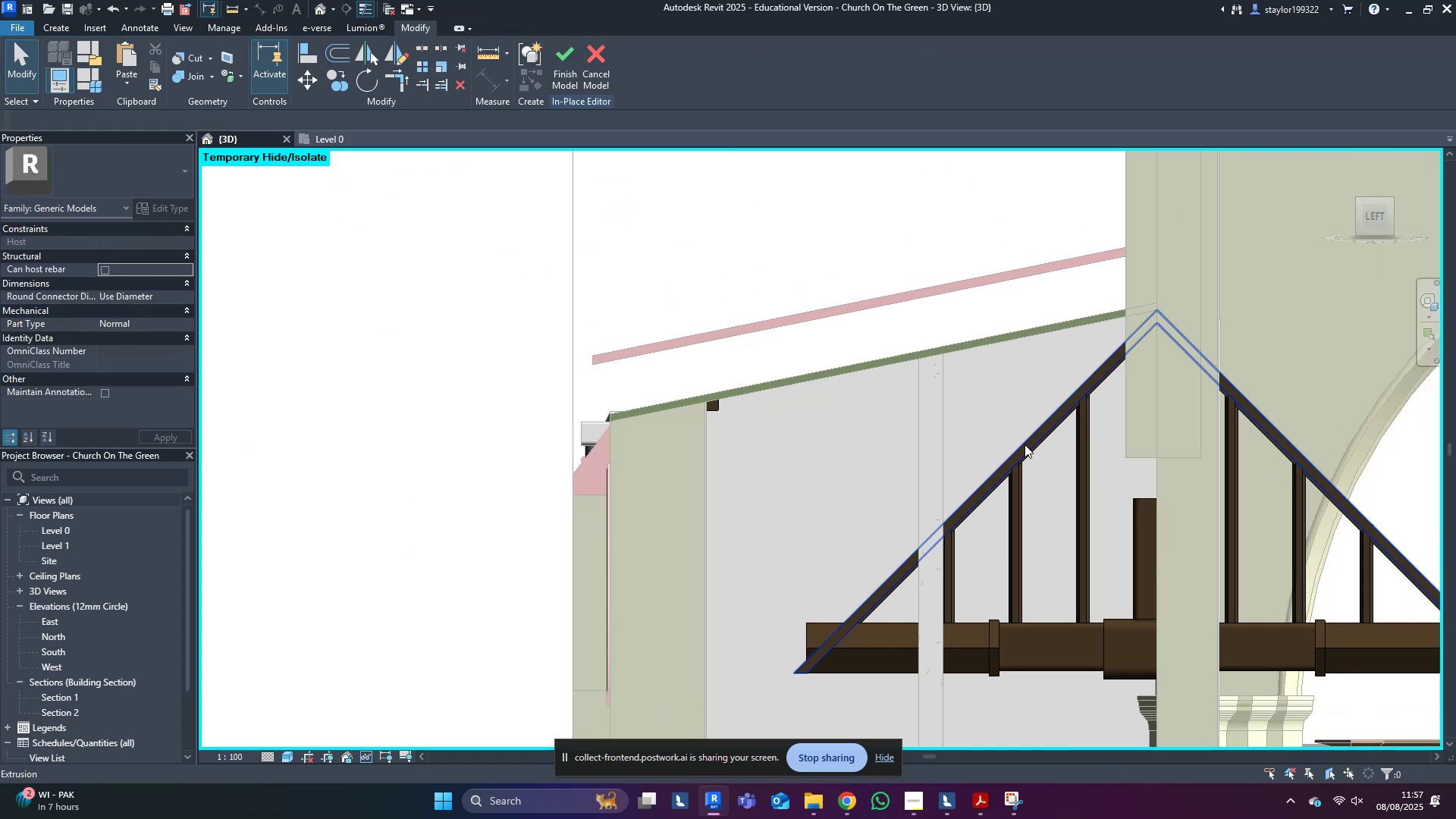 
left_click([1028, 441])
 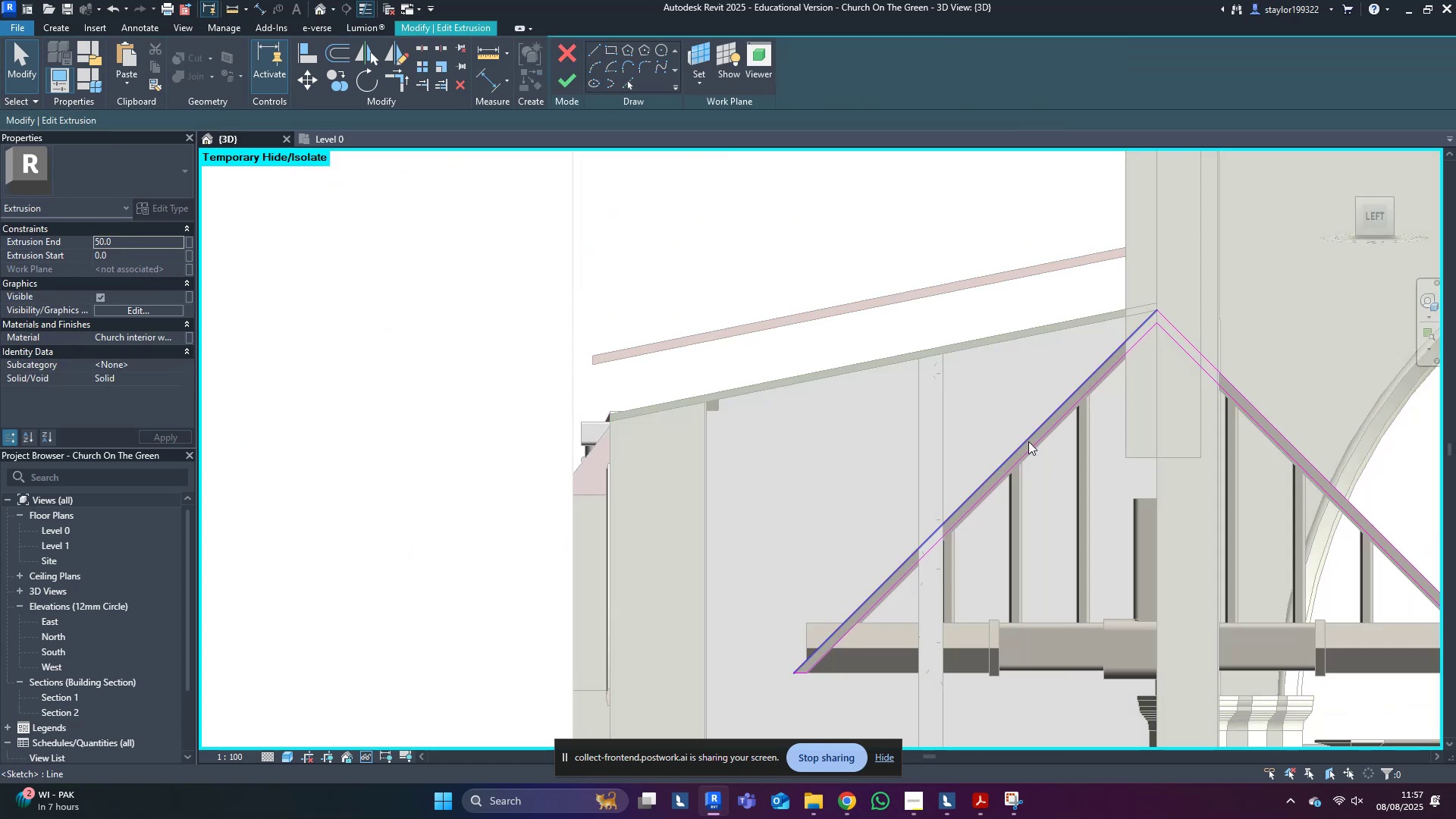 
scroll: coordinate [986, 458], scroll_direction: down, amount: 4.0
 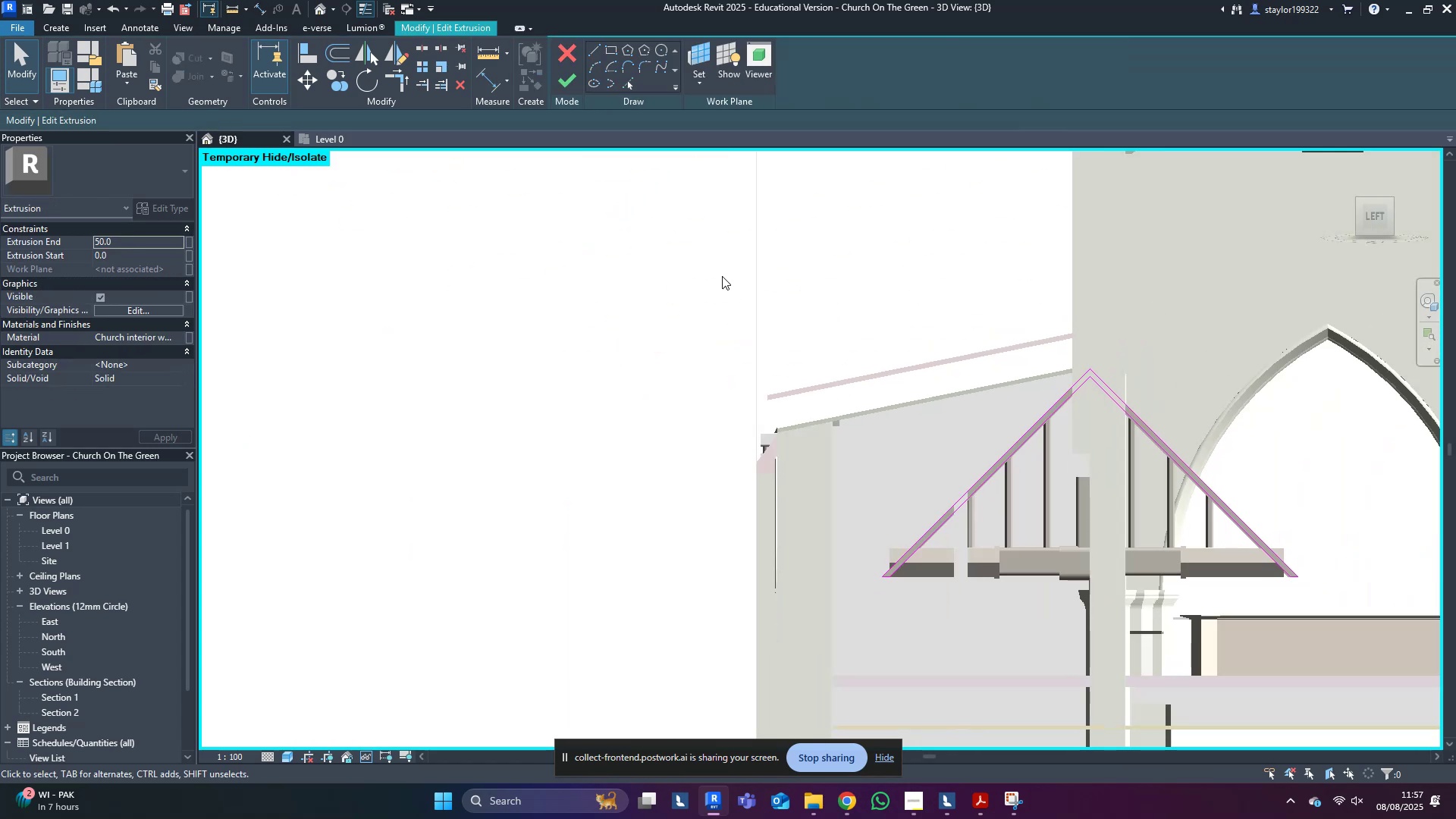 
left_click_drag(start_coordinate=[800, 373], to_coordinate=[1455, 818])
 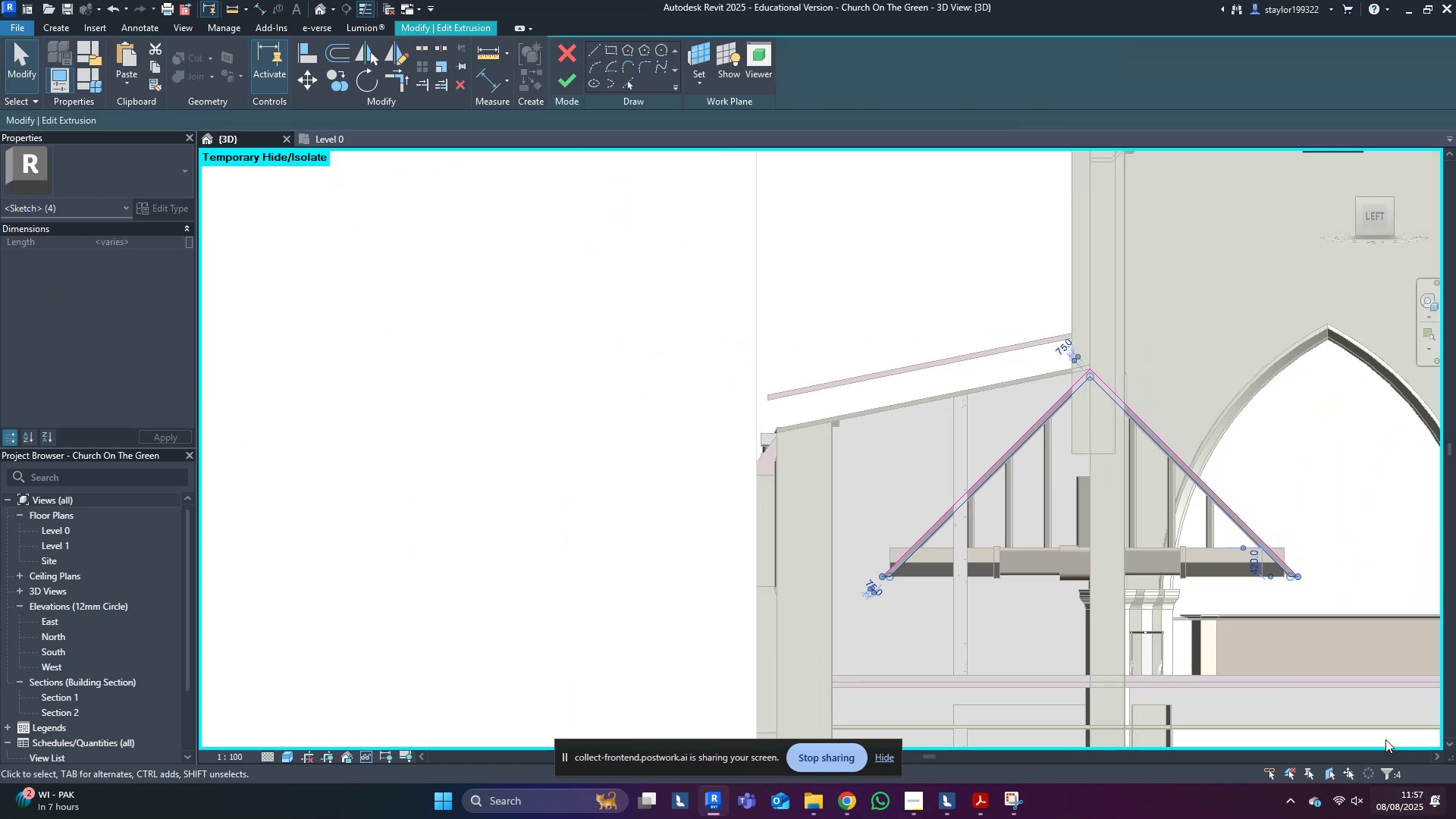 
key(Delete)
 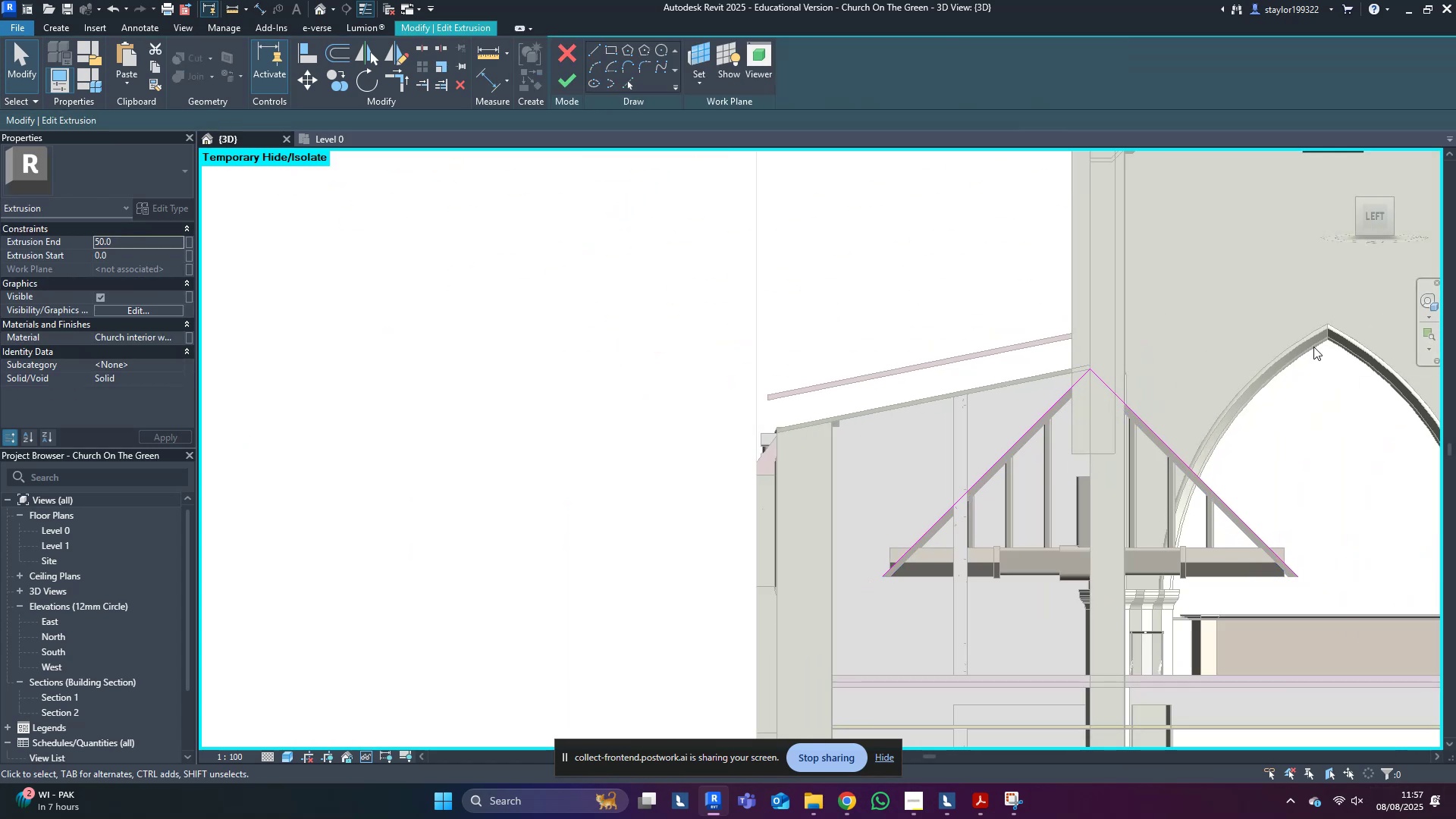 
left_click_drag(start_coordinate=[1350, 322], to_coordinate=[751, 737])
 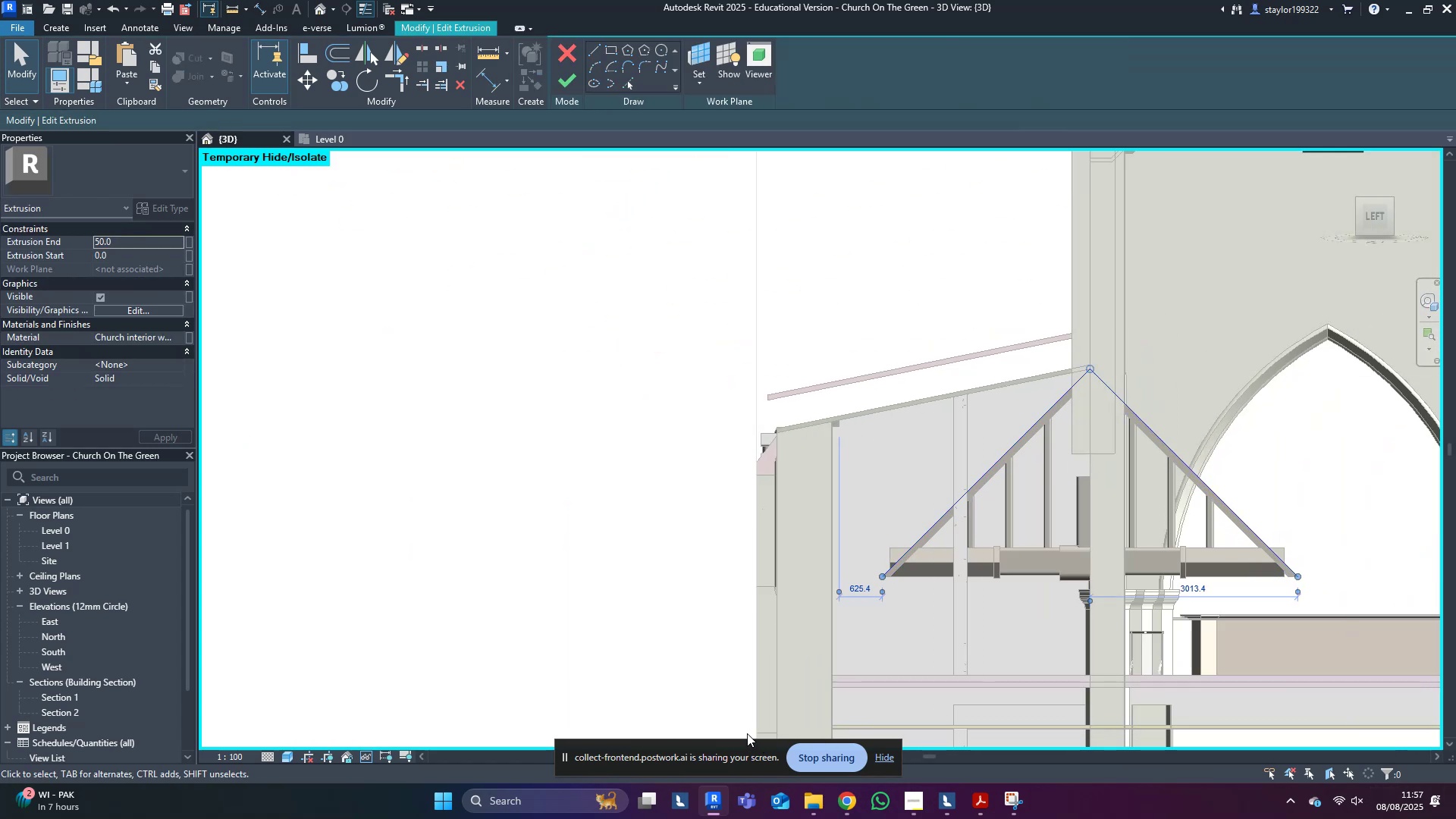 
key(Delete)
 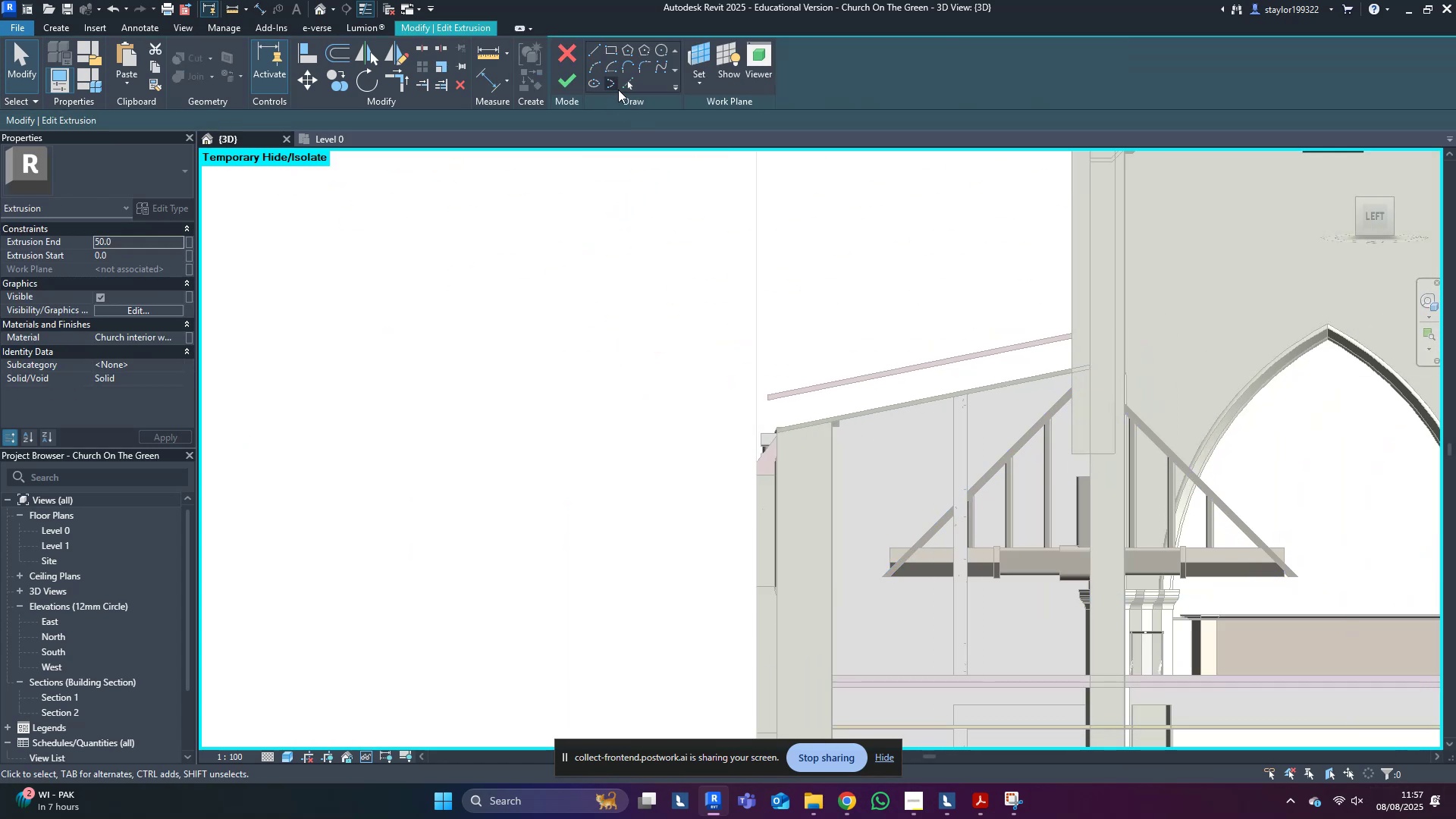 
left_click([635, 81])
 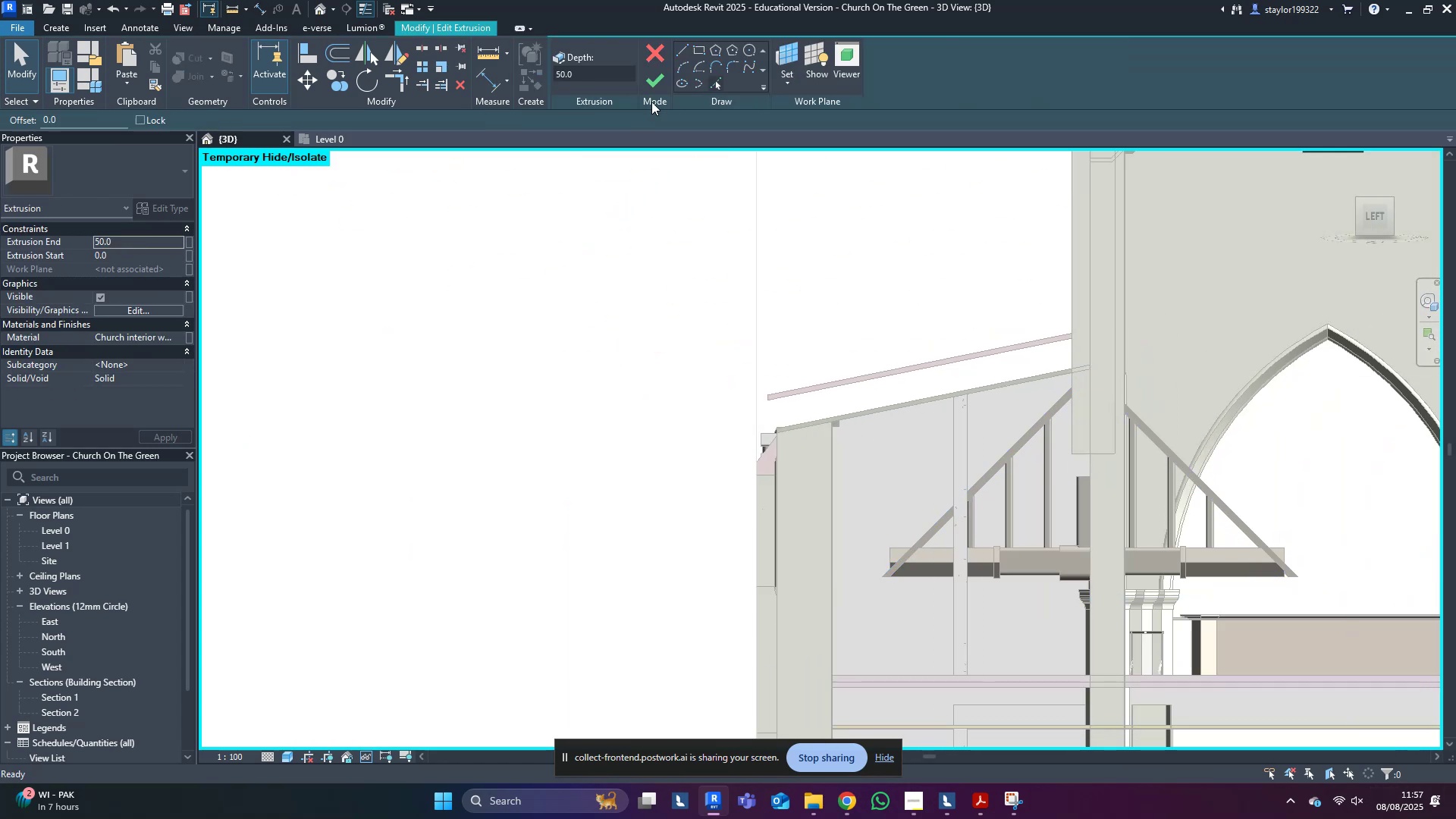 
scroll: coordinate [862, 423], scroll_direction: up, amount: 3.0
 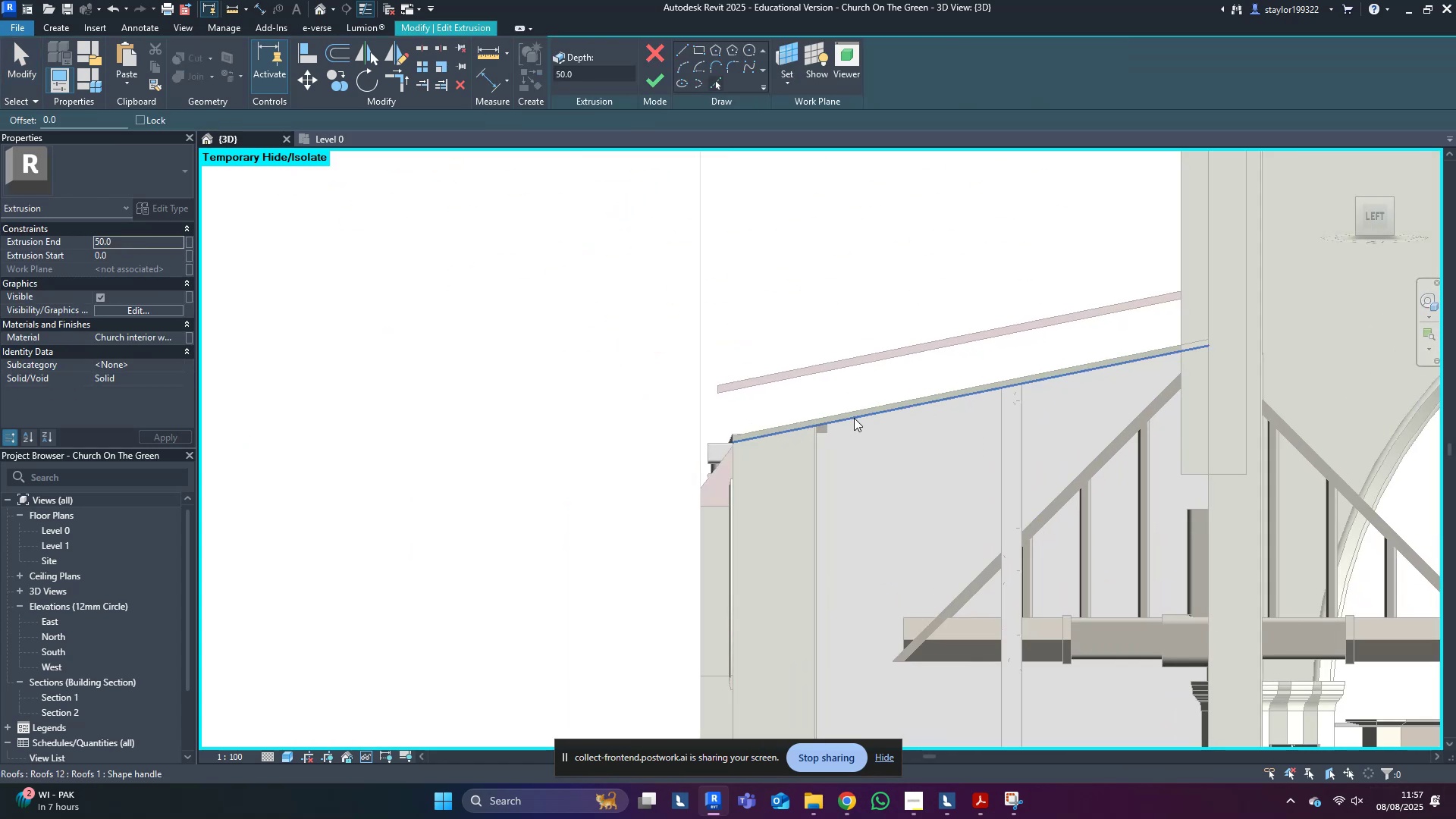 
left_click([854, 418])
 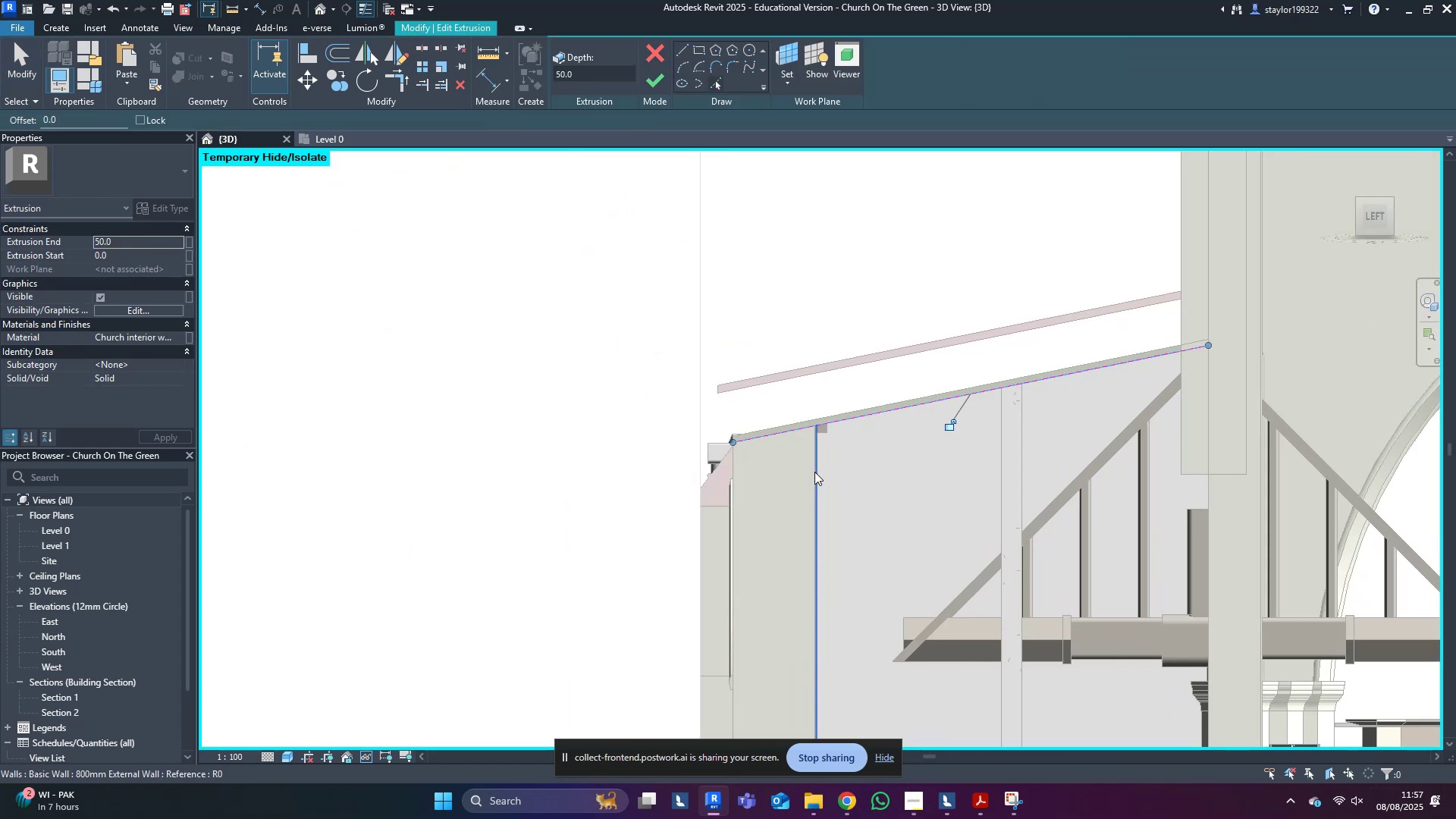 
left_click([814, 472])
 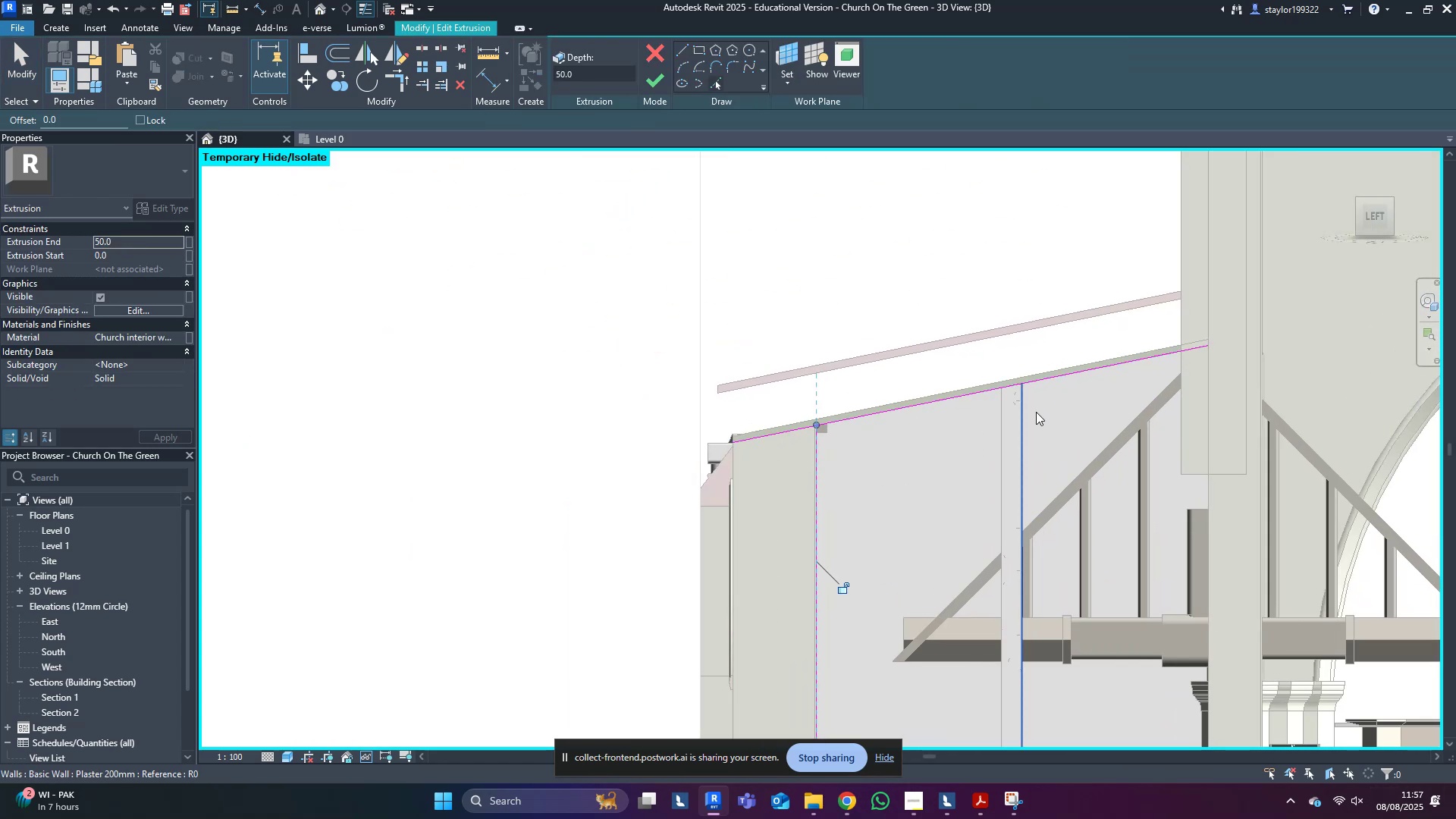 
scroll: coordinate [1176, 403], scroll_direction: up, amount: 3.0
 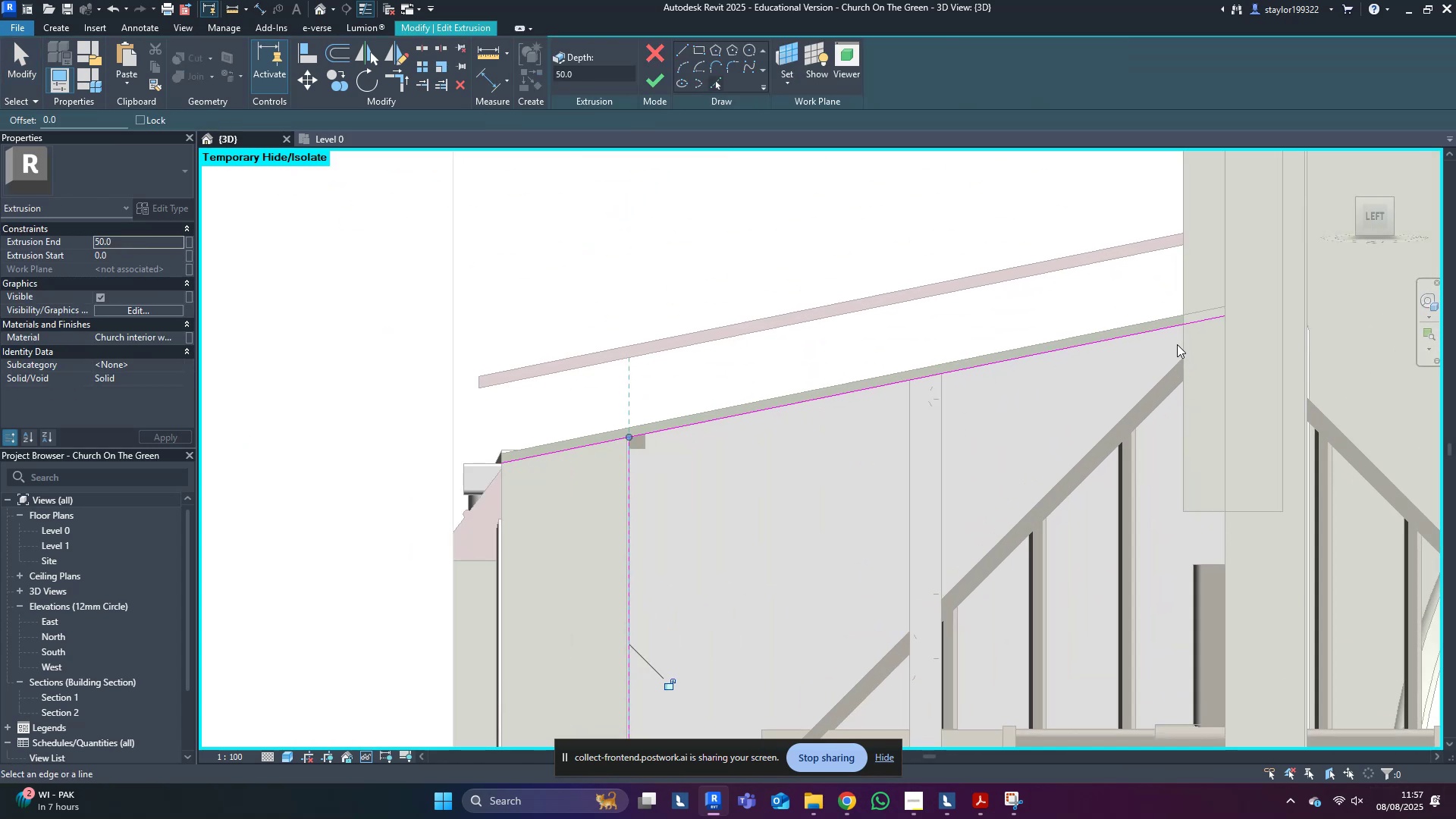 
hold_key(key=ShiftLeft, duration=0.72)
 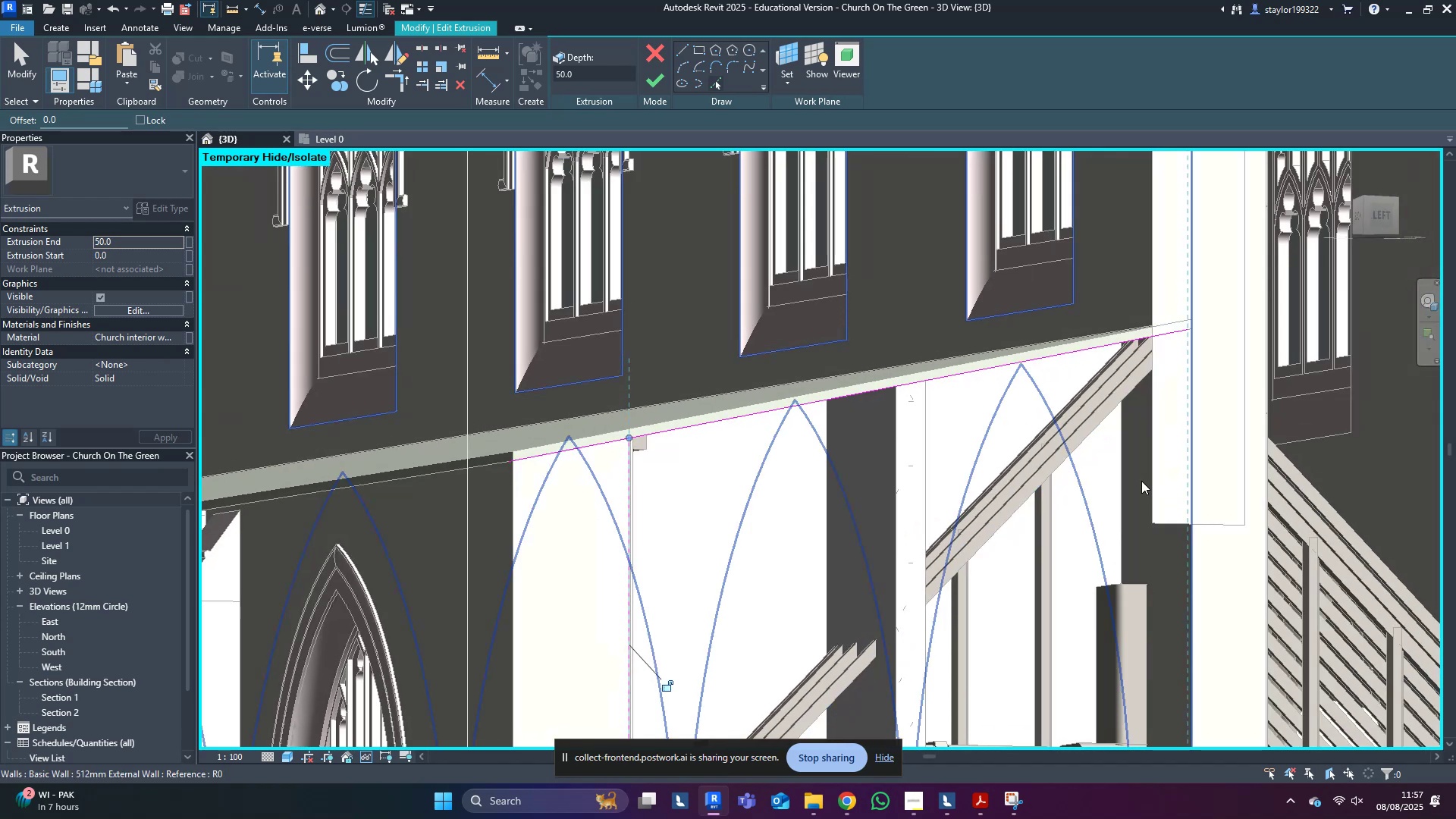 
left_click([1141, 481])
 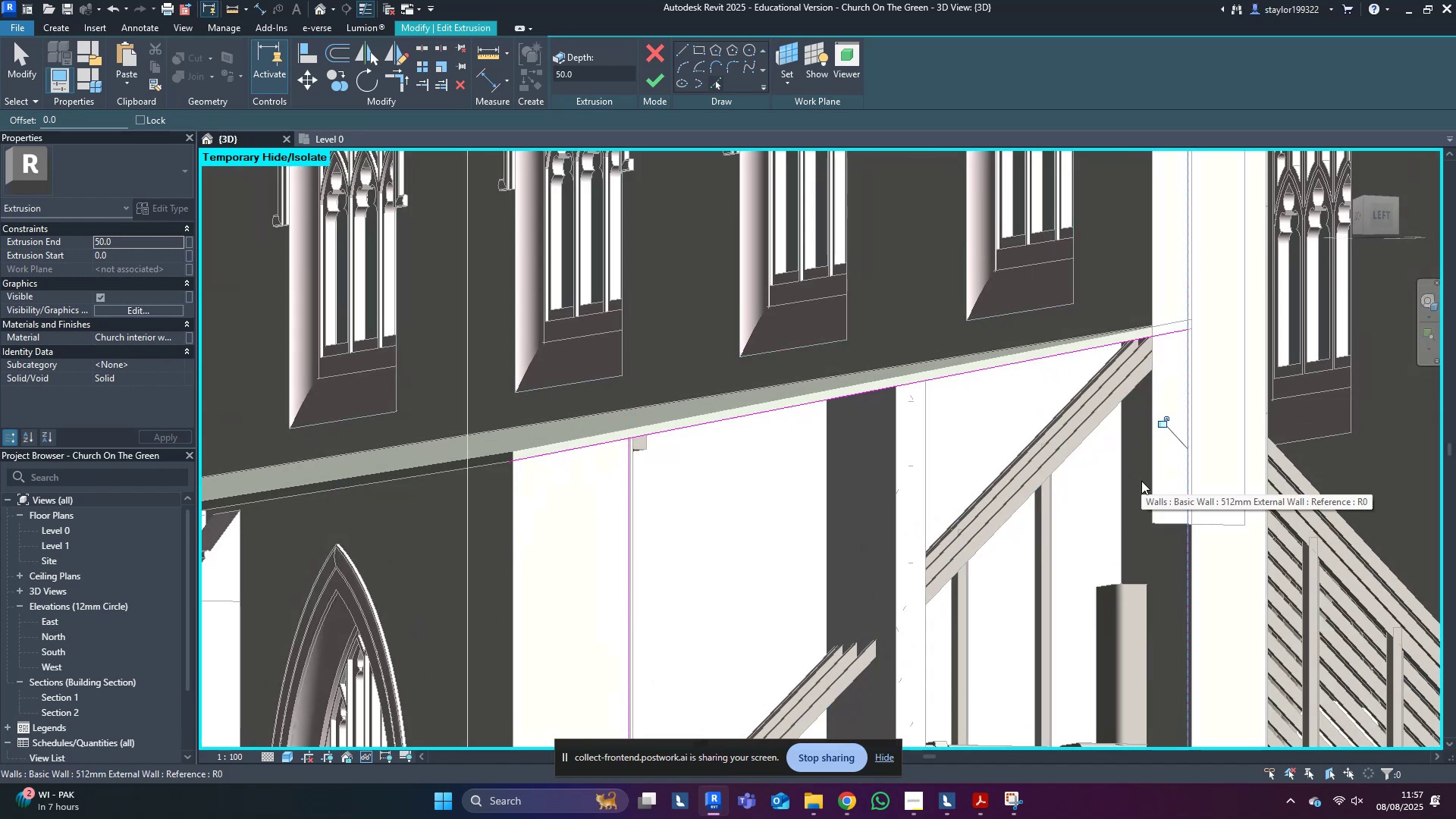 
hold_key(key=ShiftLeft, duration=0.32)
 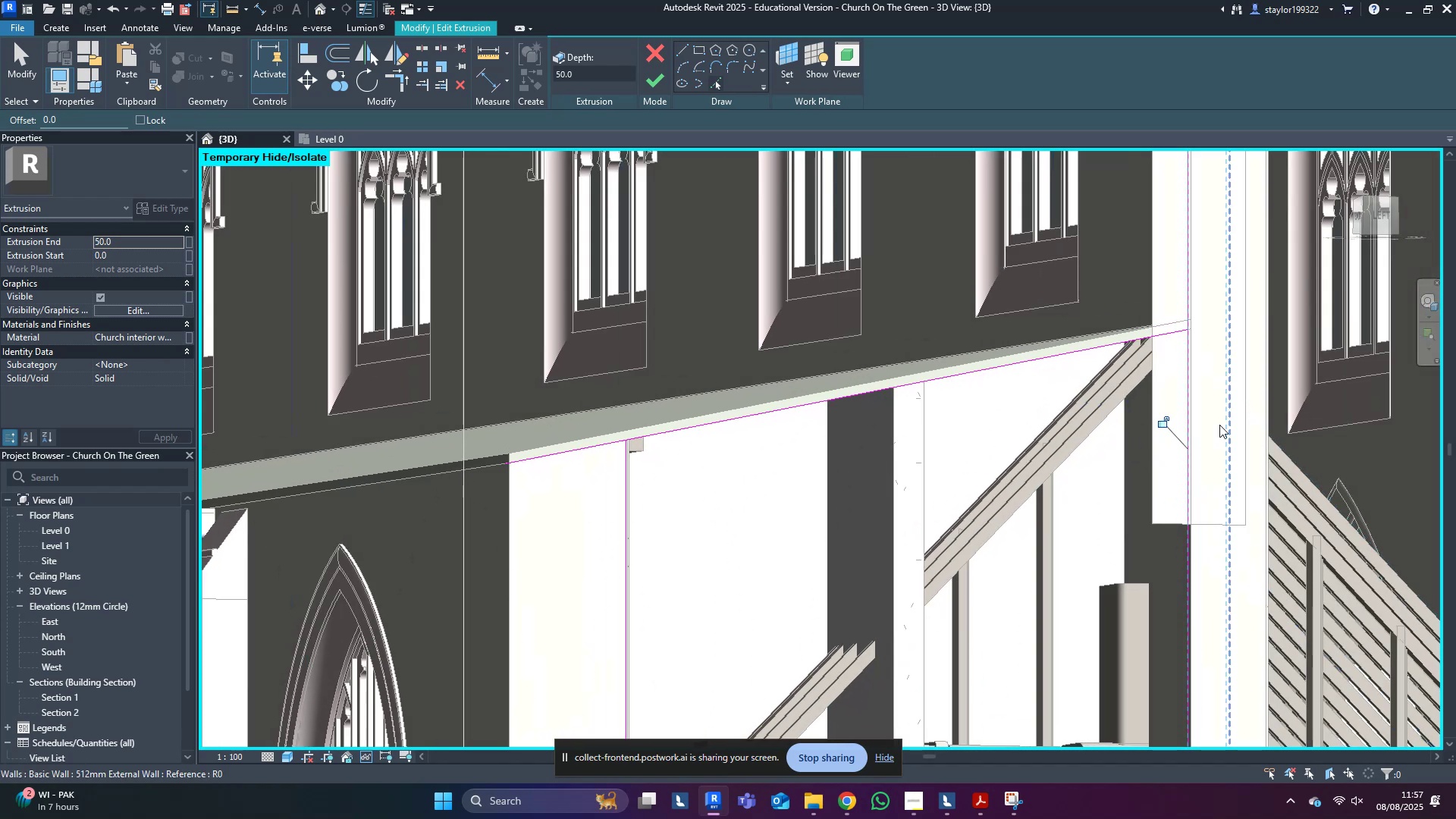 
type(tr)
 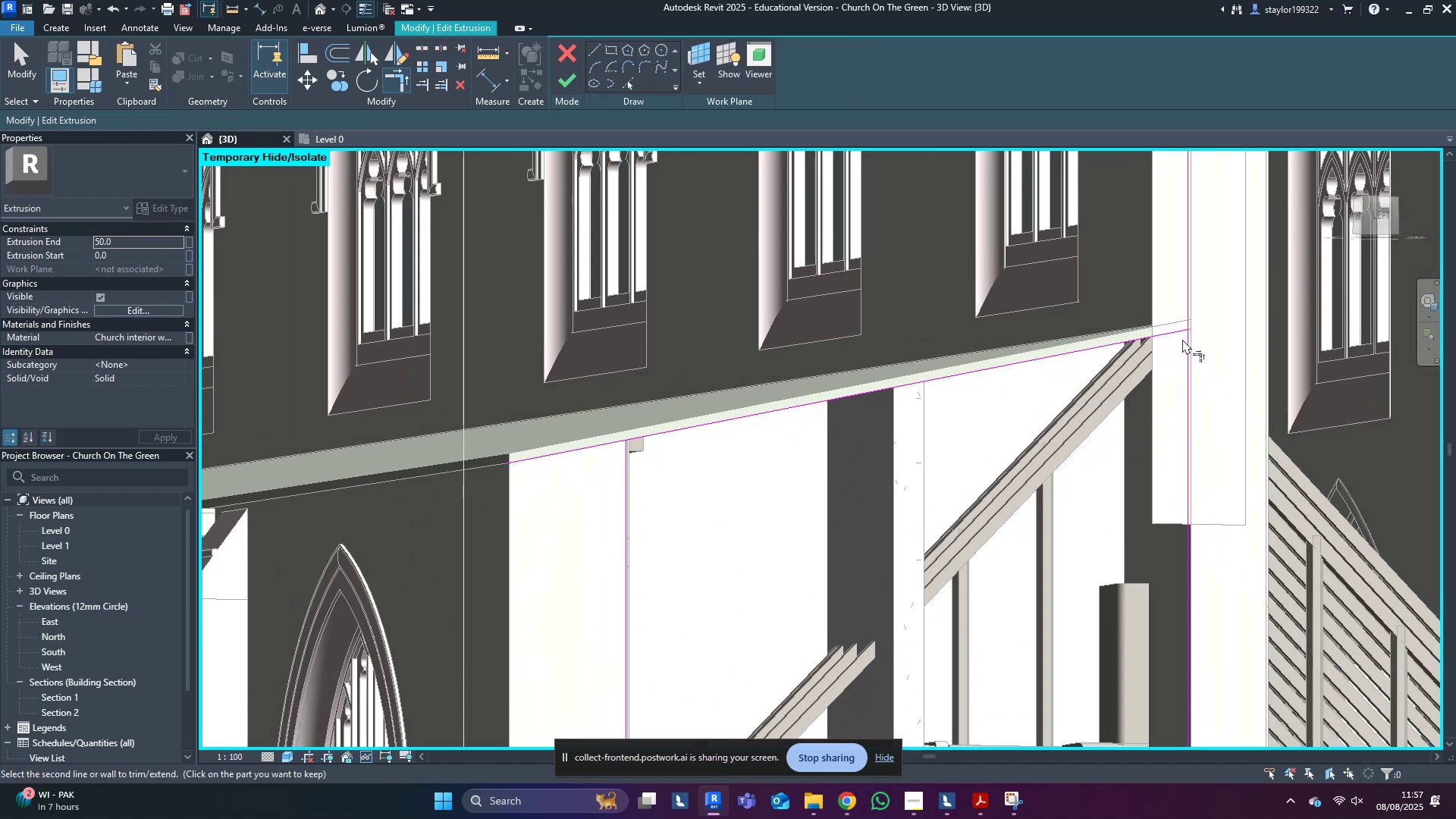 
double_click([1179, 330])
 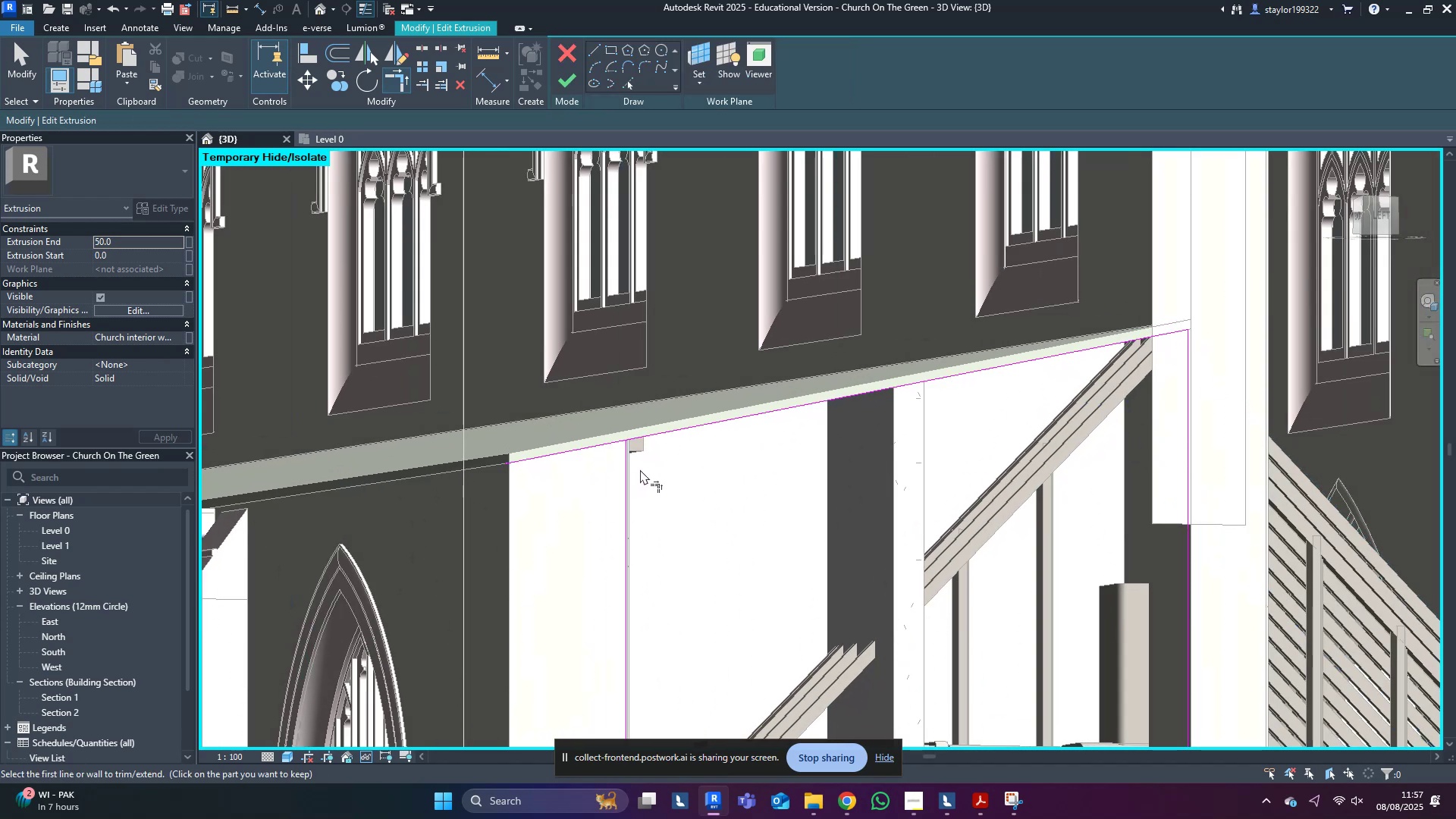 
left_click([626, 470])
 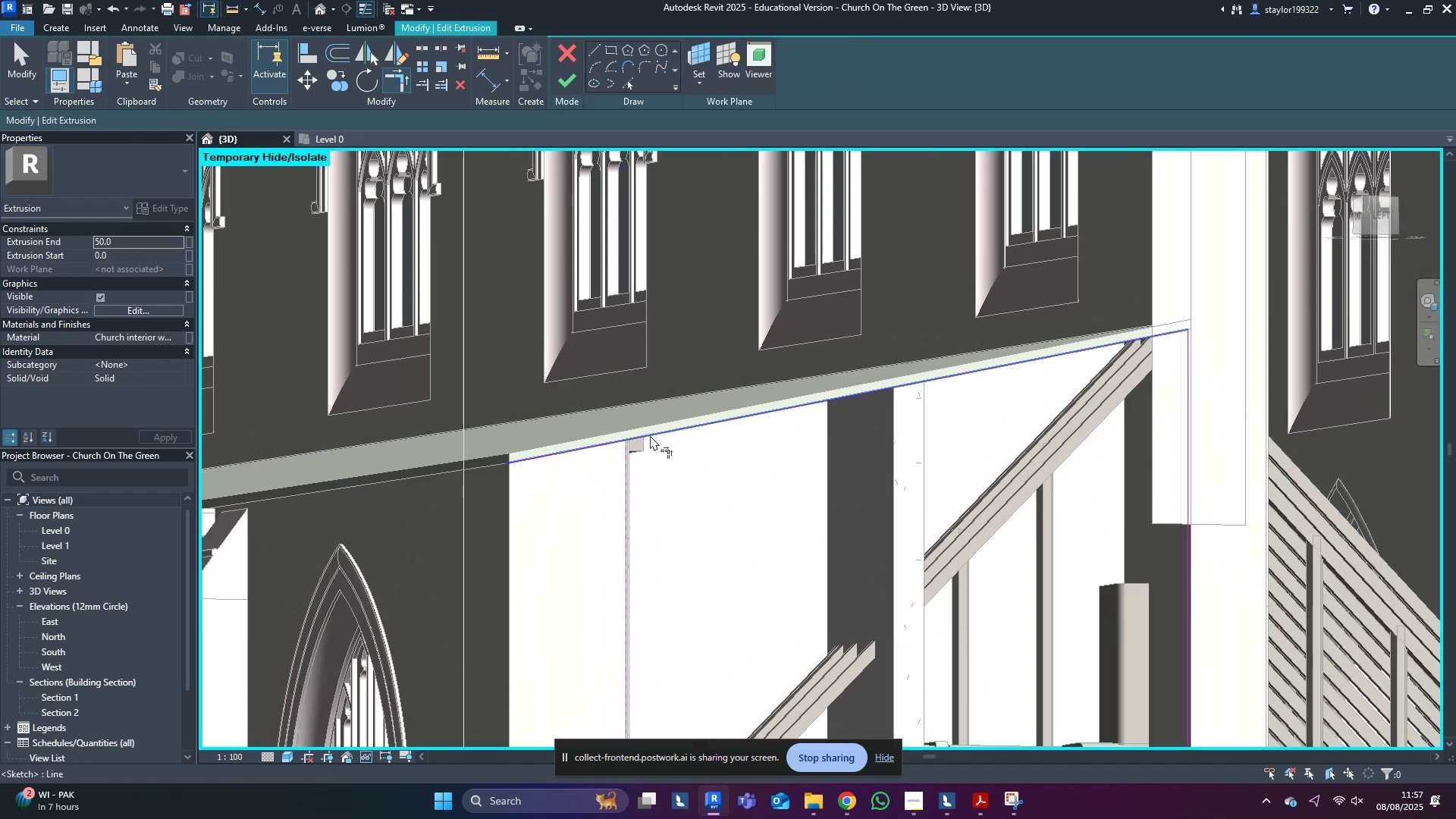 
left_click([650, 435])
 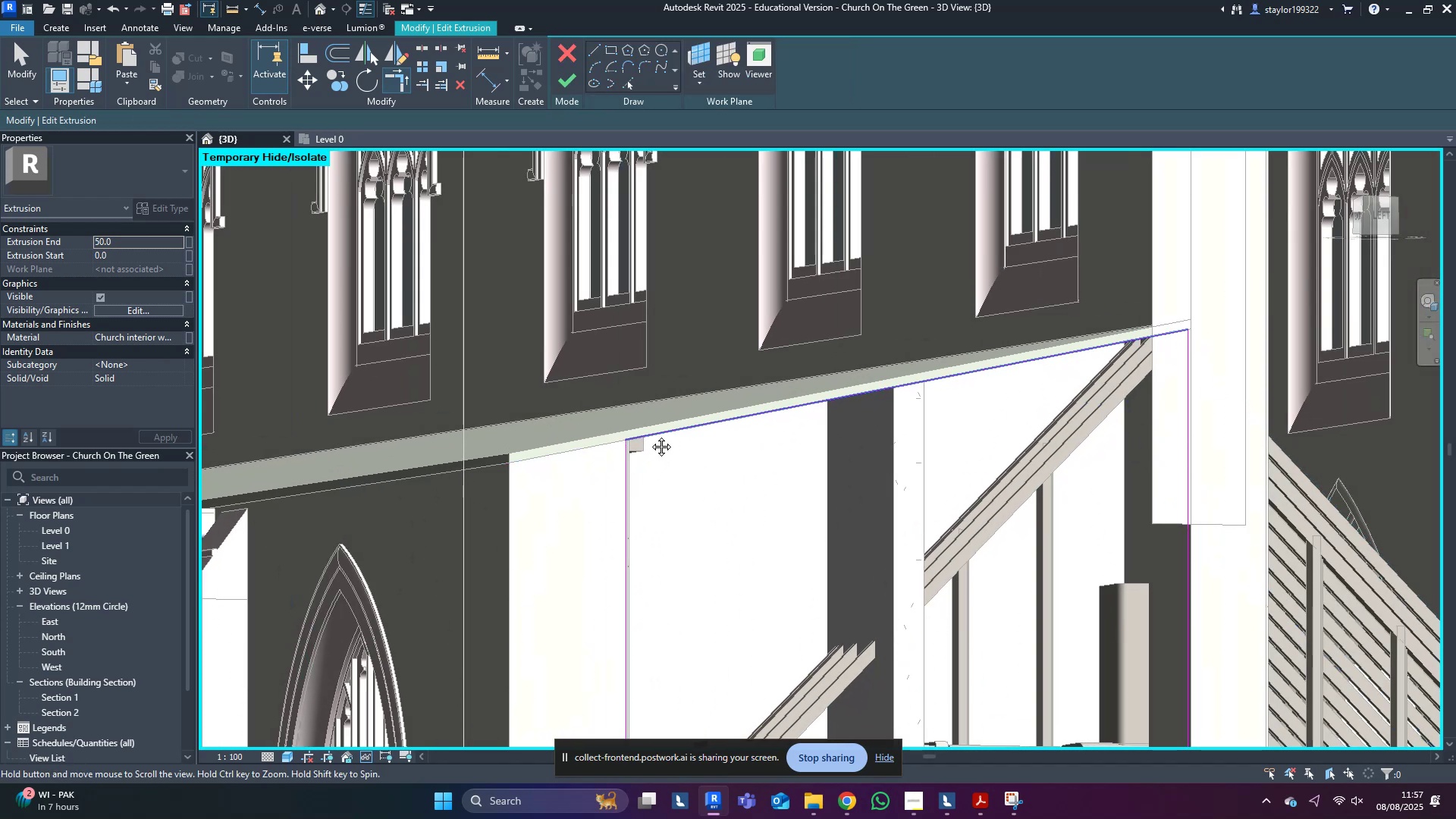 
middle_click([650, 435])
 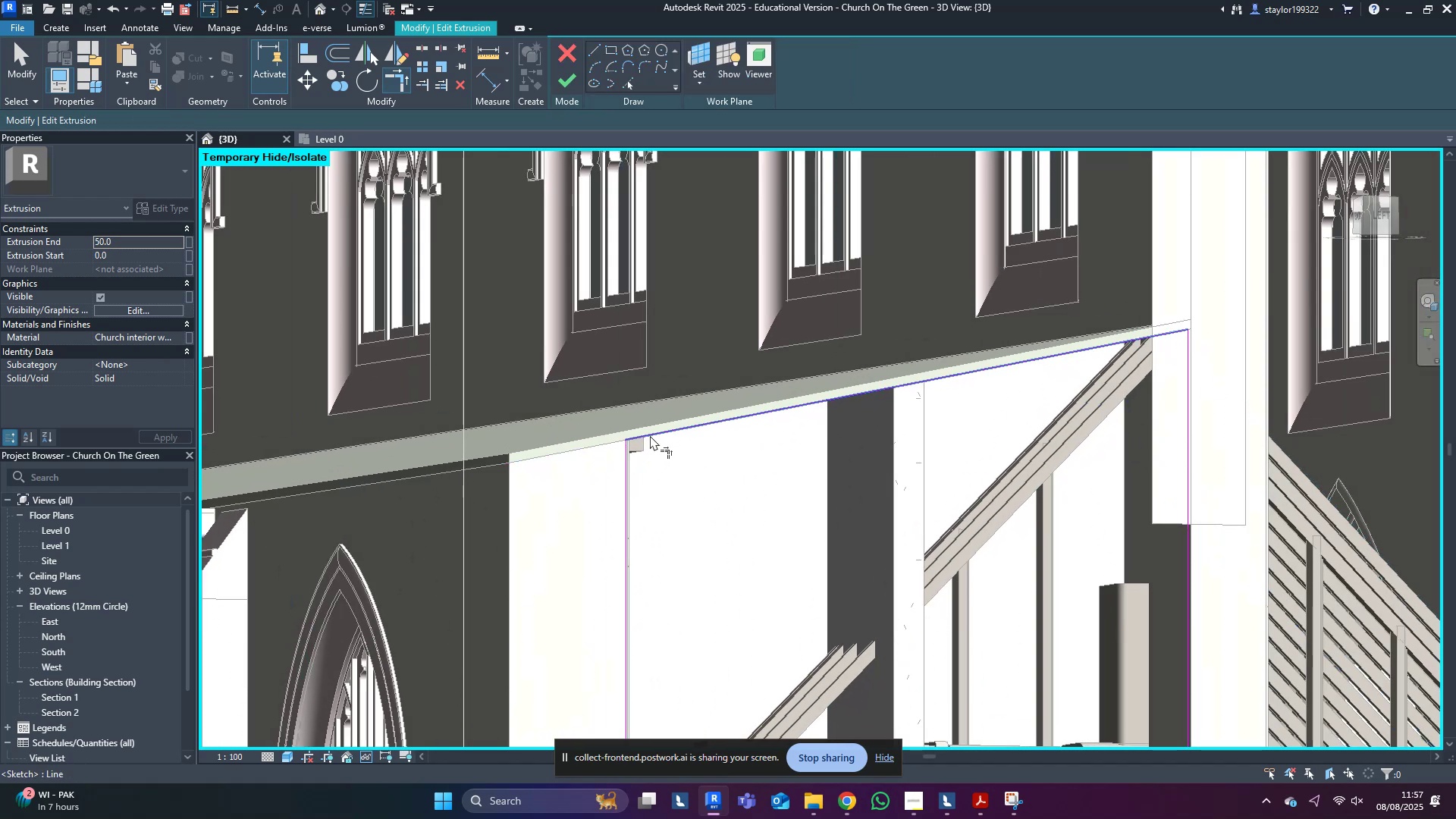 
type(of)
 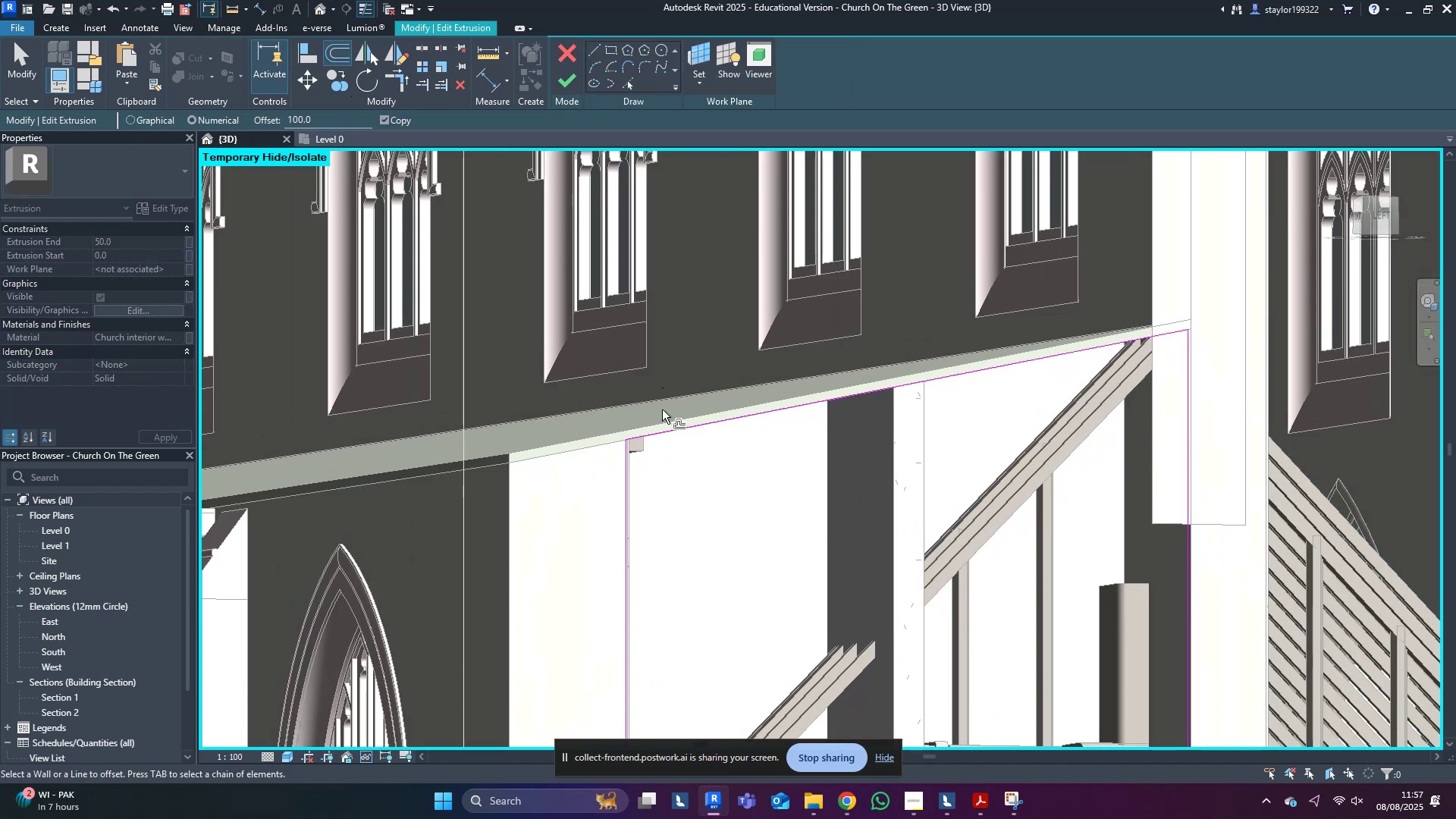 
left_click([672, 432])
 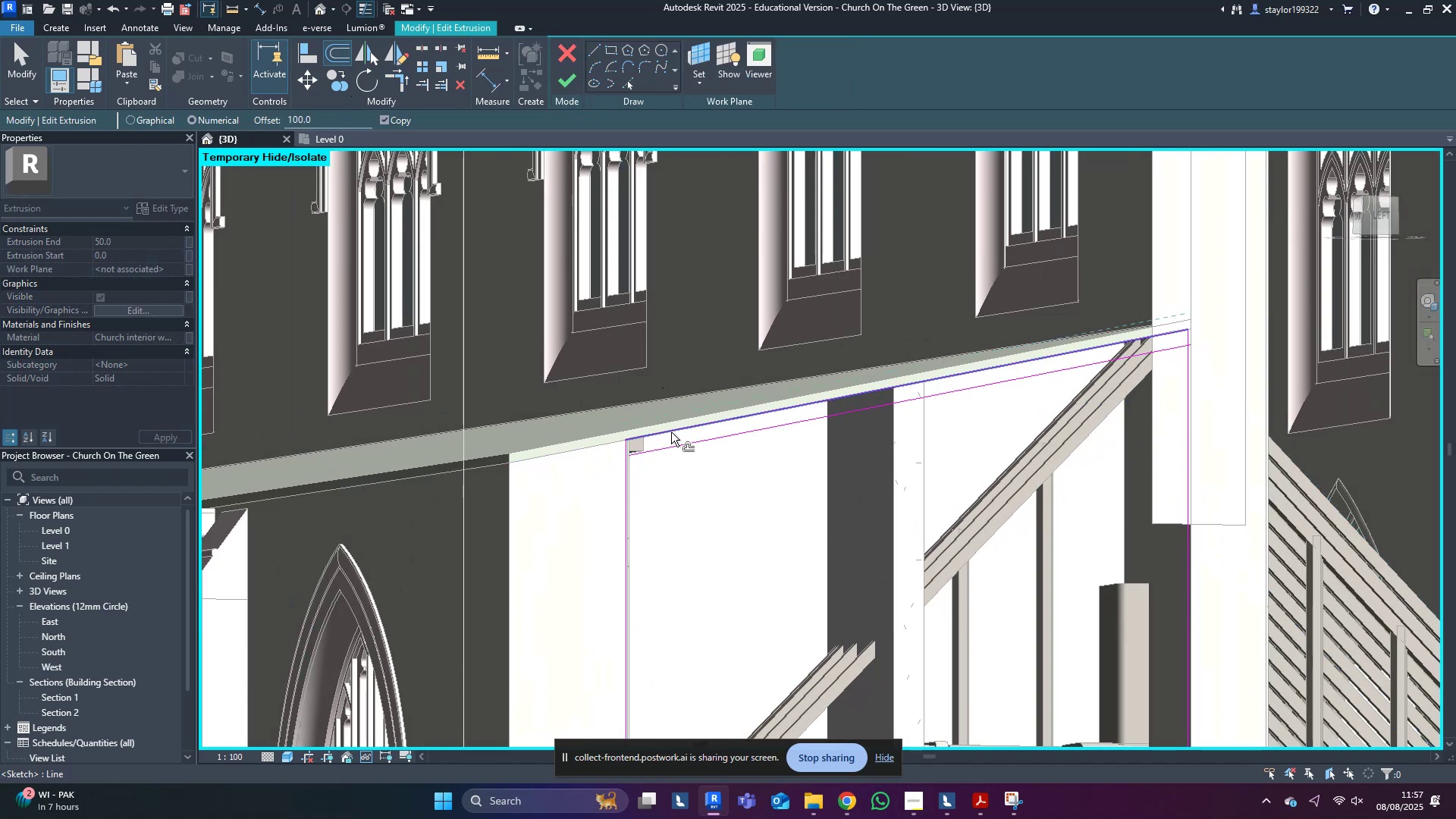 
type(tr)
 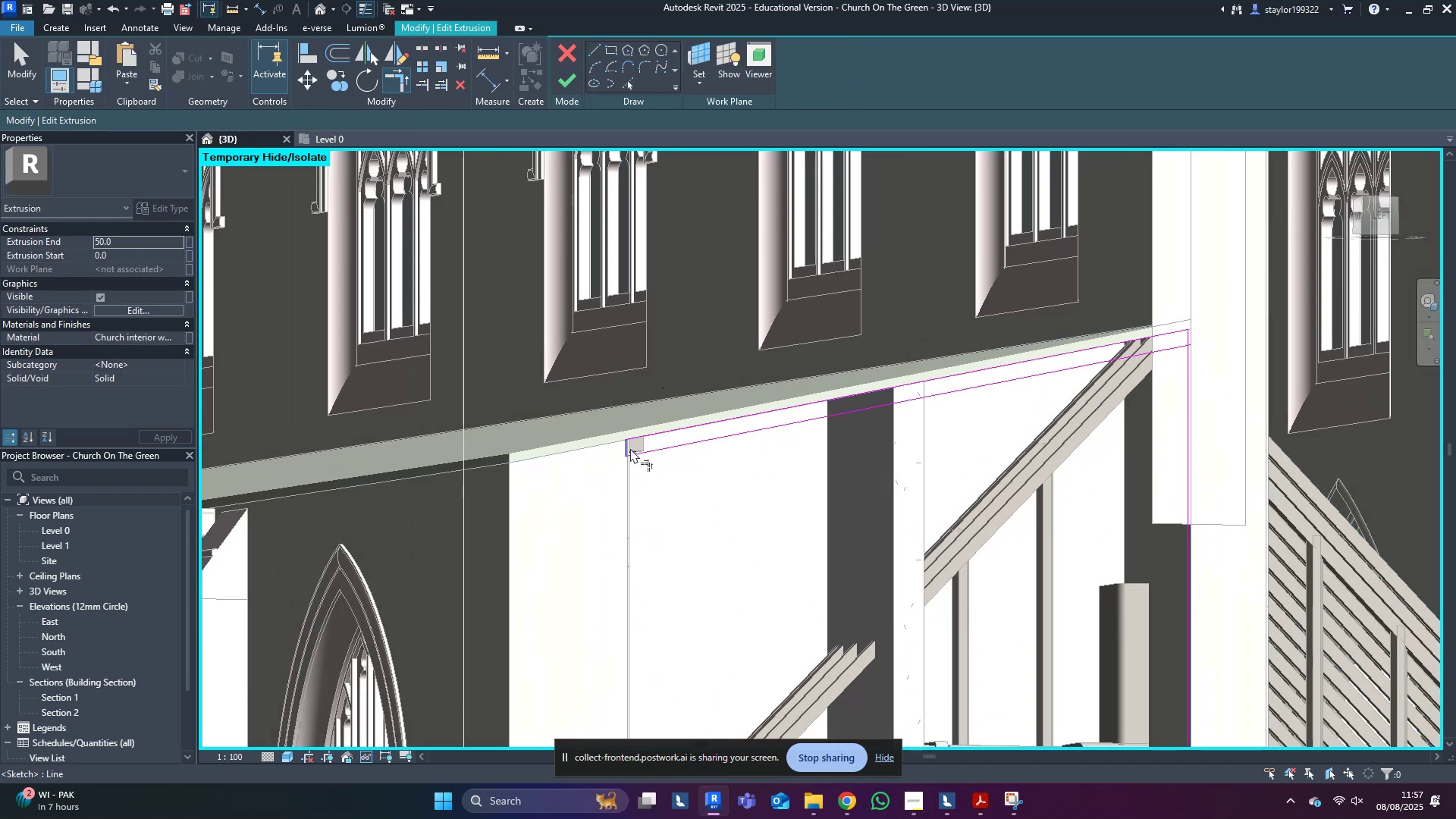 
double_click([652, 454])
 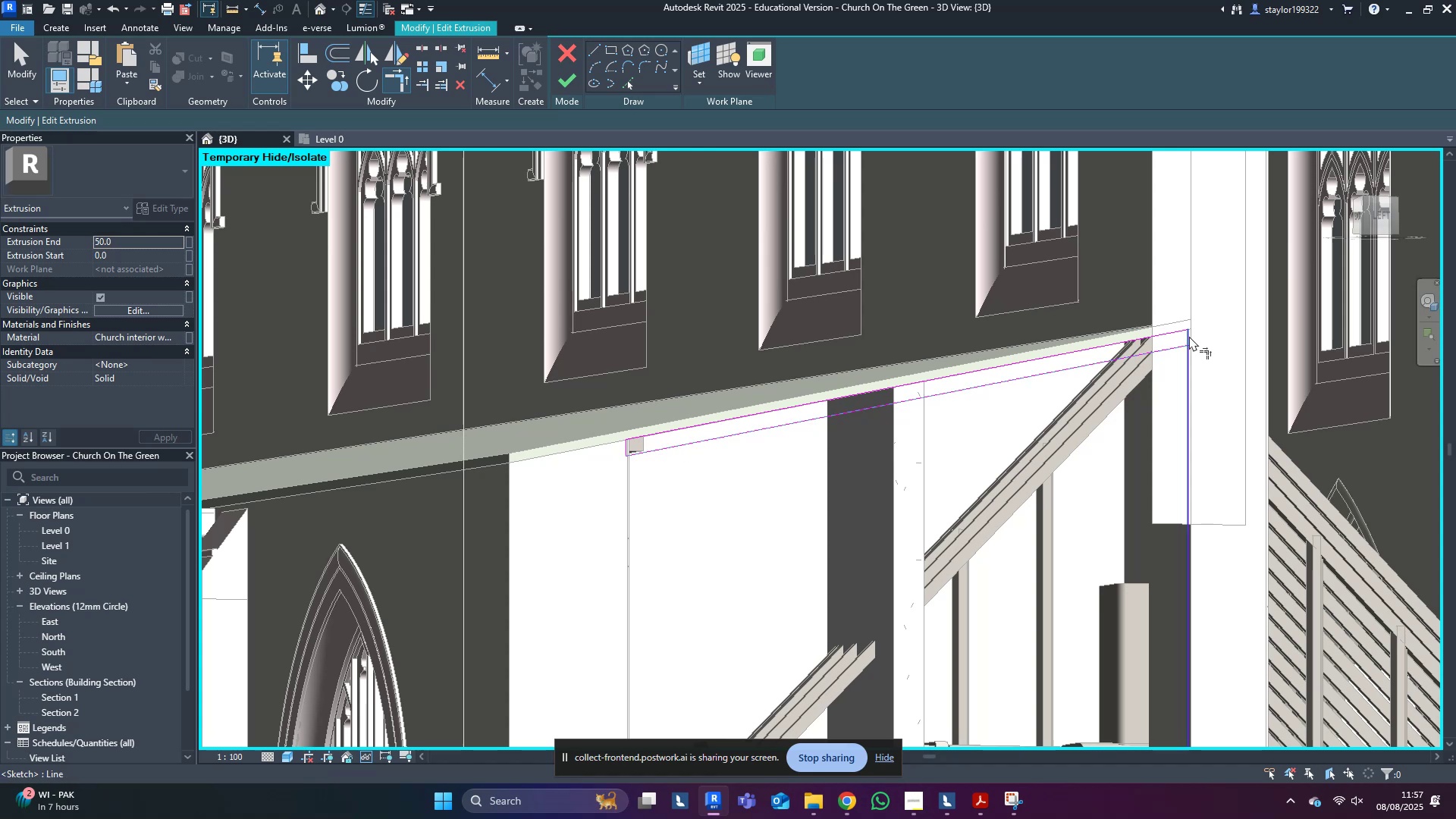 
left_click([1190, 338])
 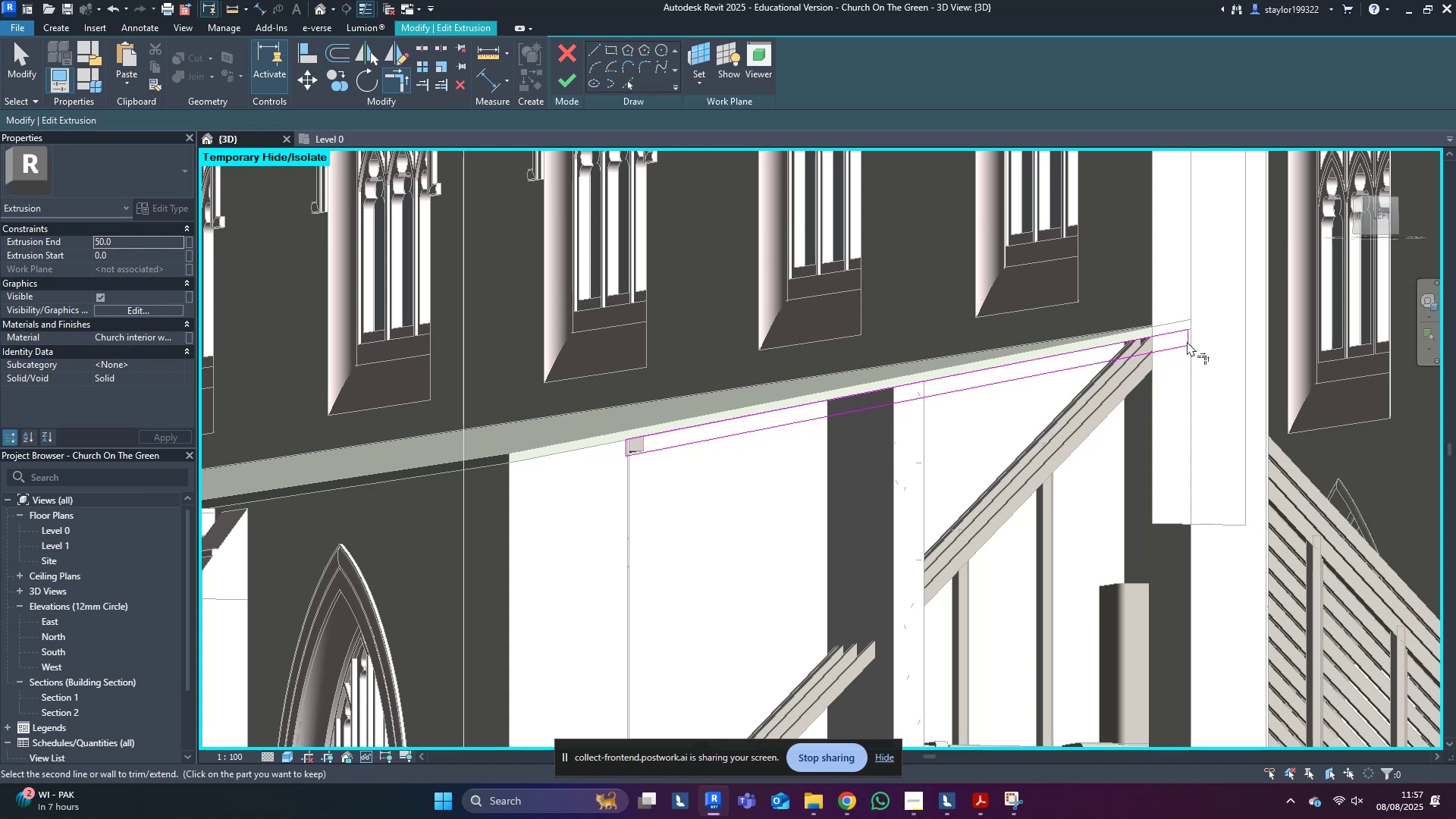 
double_click([1206, 340])
 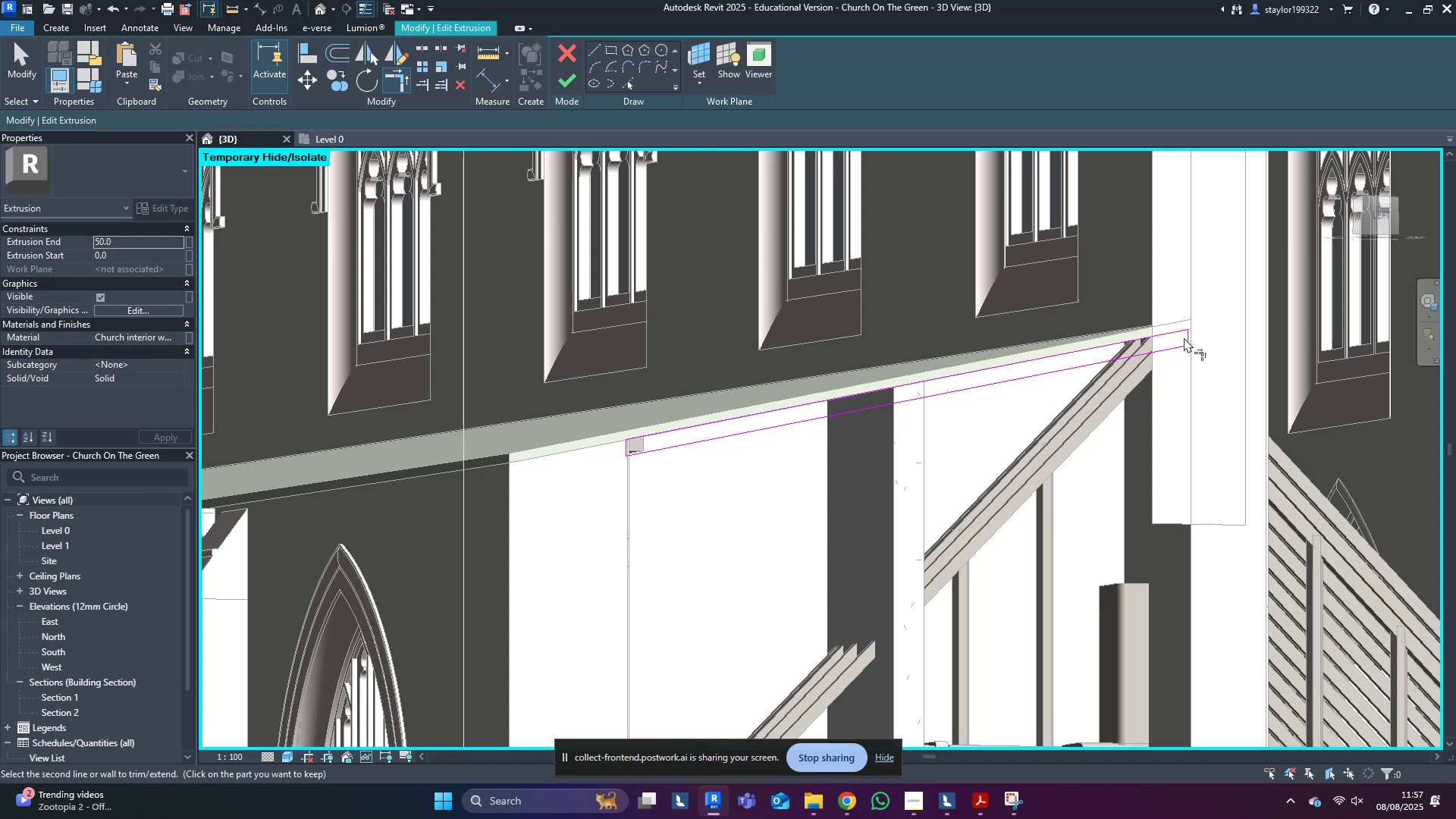 
double_click([1167, 335])
 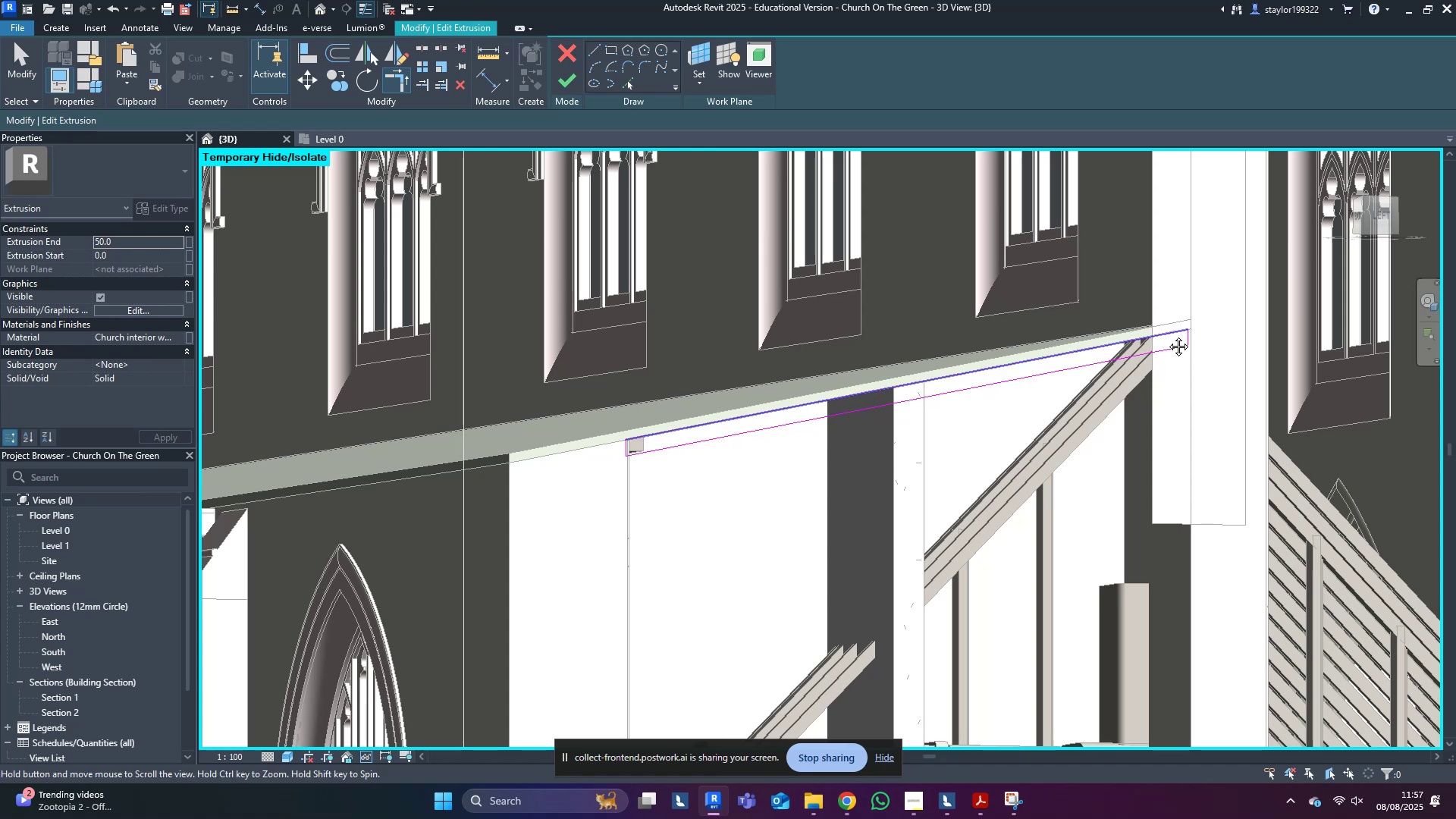 
middle_click([1167, 335])
 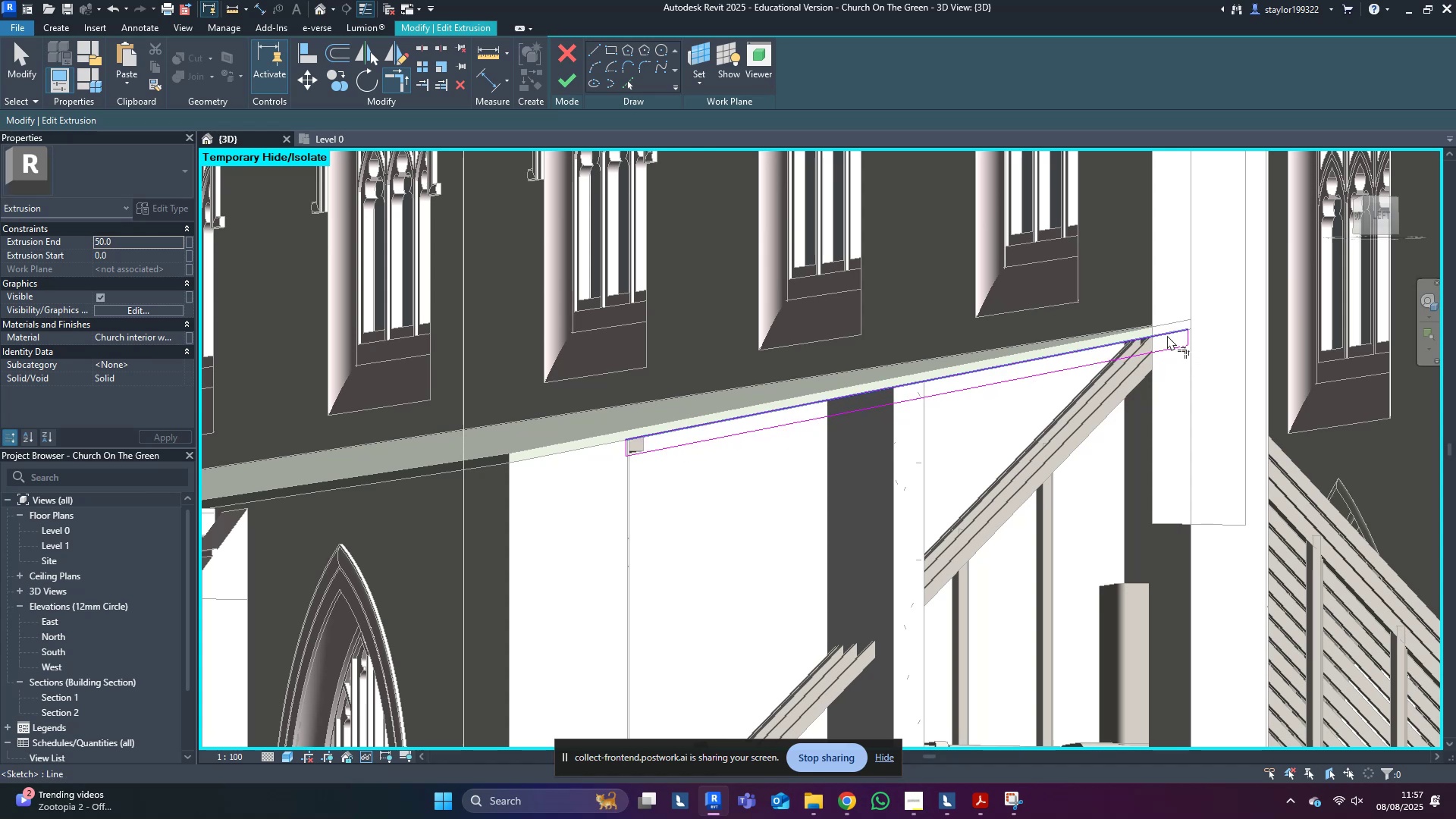 
hold_key(key=M, duration=25.77)
 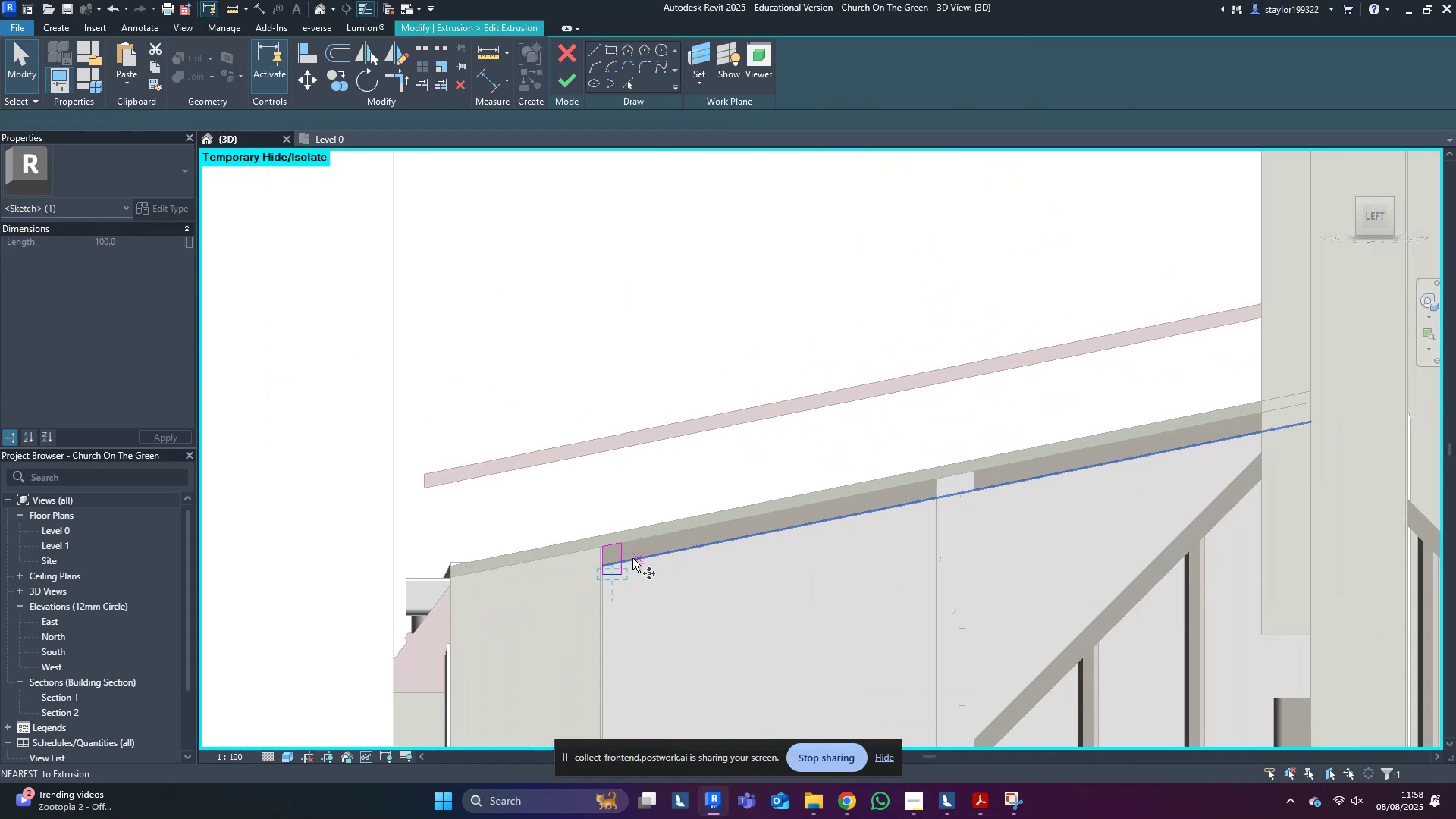 
key(D)
 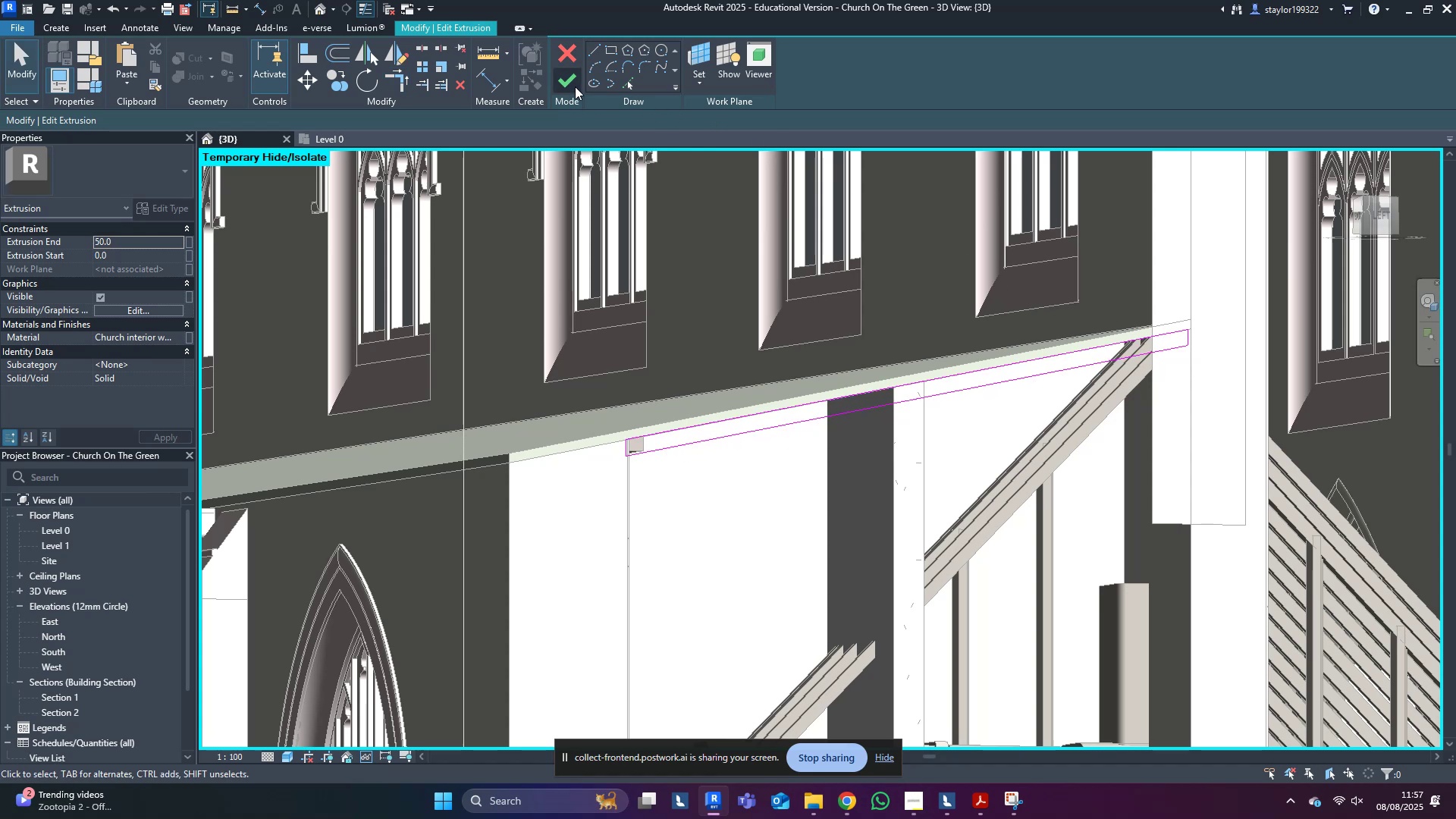 
left_click([575, 76])
 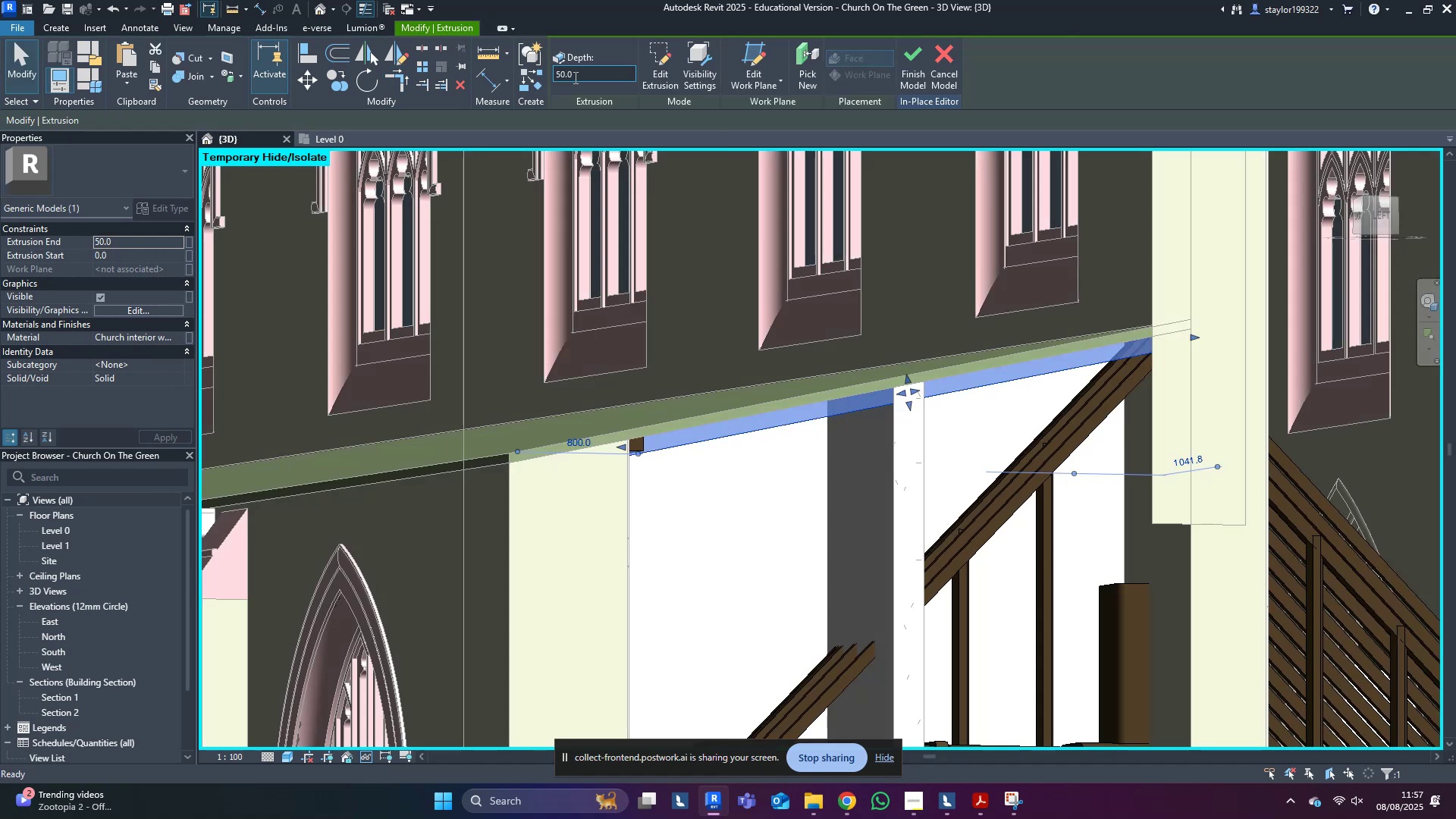 
scroll: coordinate [792, 413], scroll_direction: down, amount: 6.0
 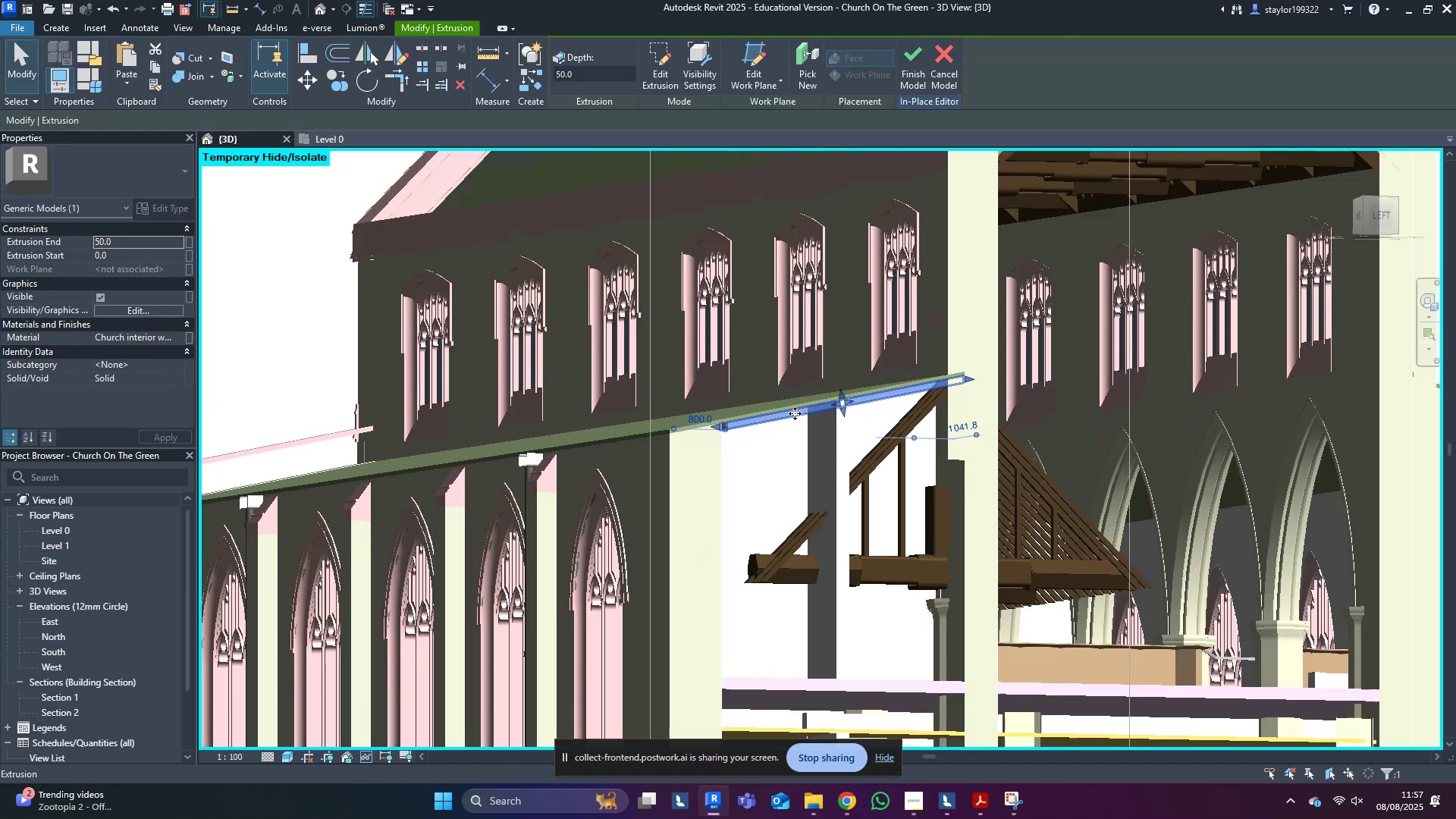 
key(Shift+ShiftLeft)
 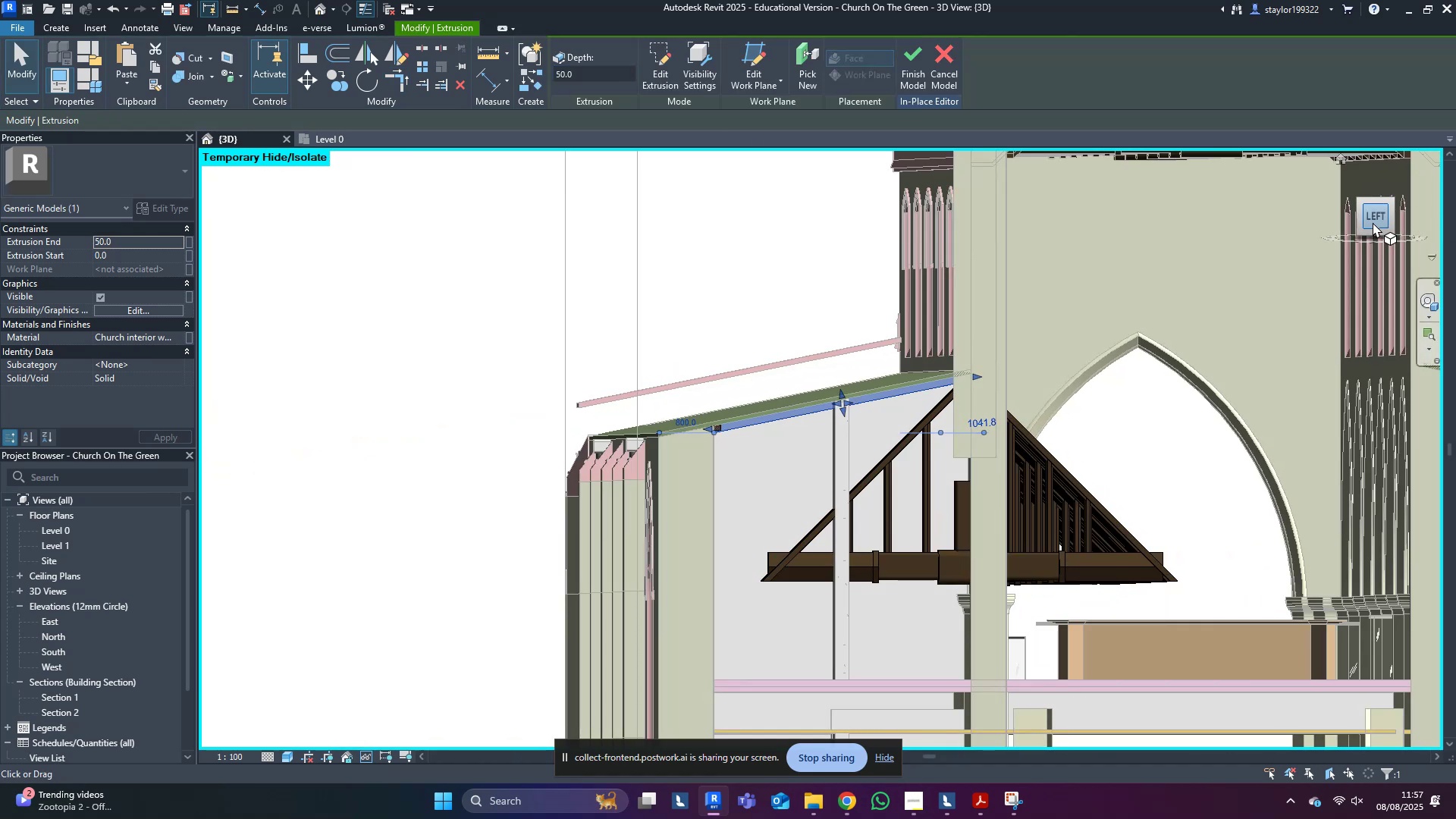 
left_click([1375, 215])
 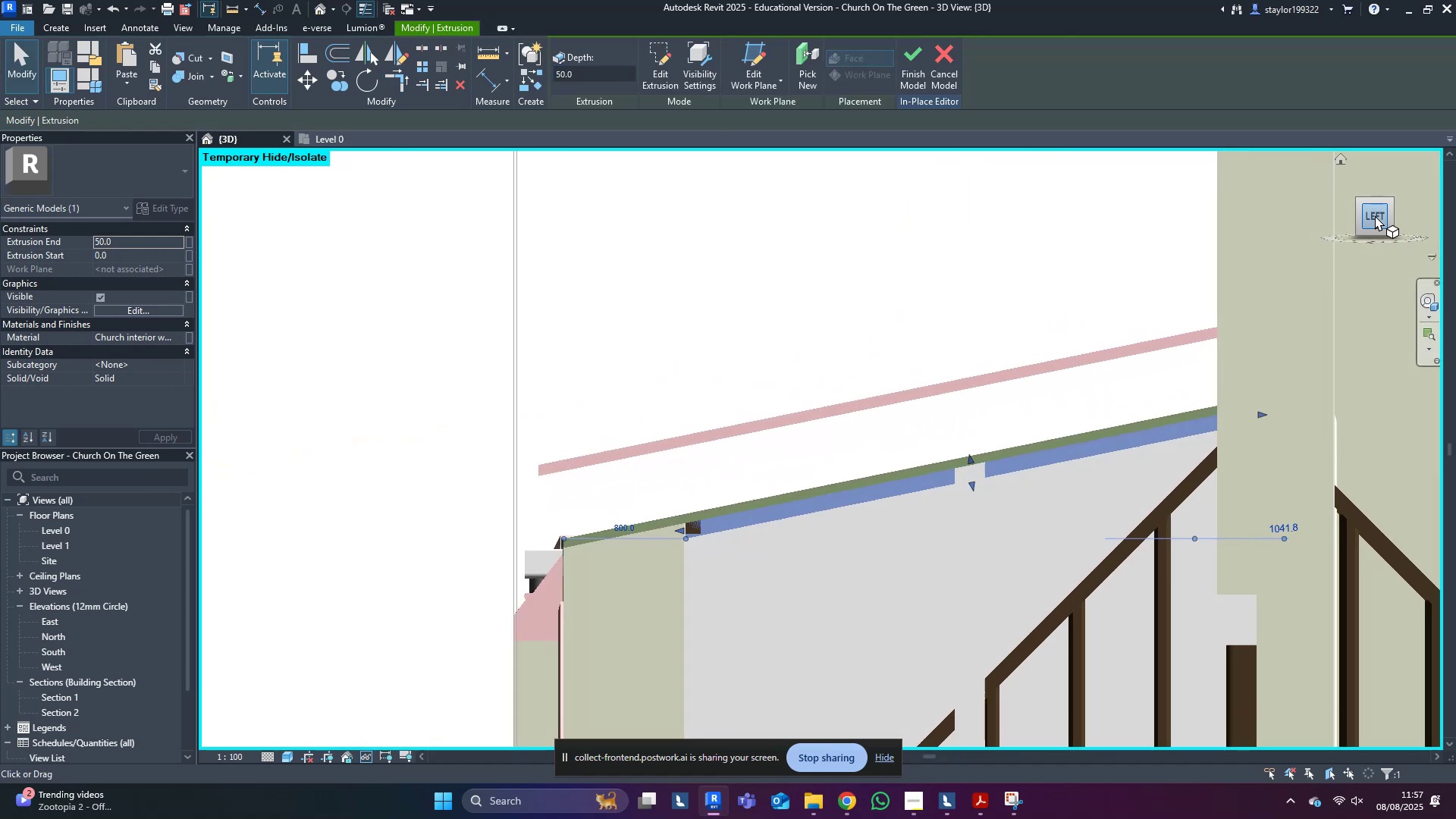 
scroll: coordinate [1153, 494], scroll_direction: down, amount: 6.0
 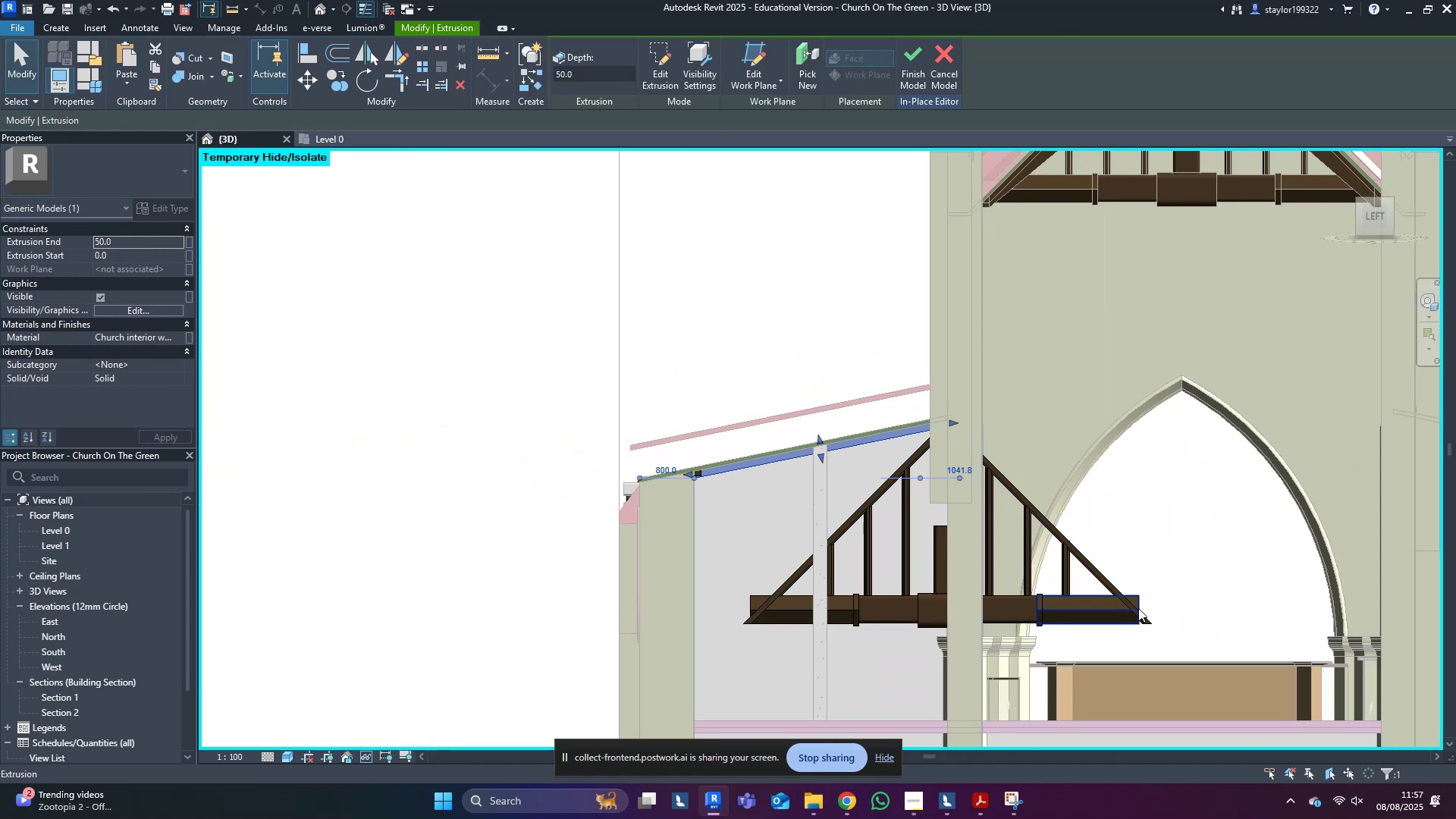 
left_click_drag(start_coordinate=[1241, 466], to_coordinate=[1238, 554])
 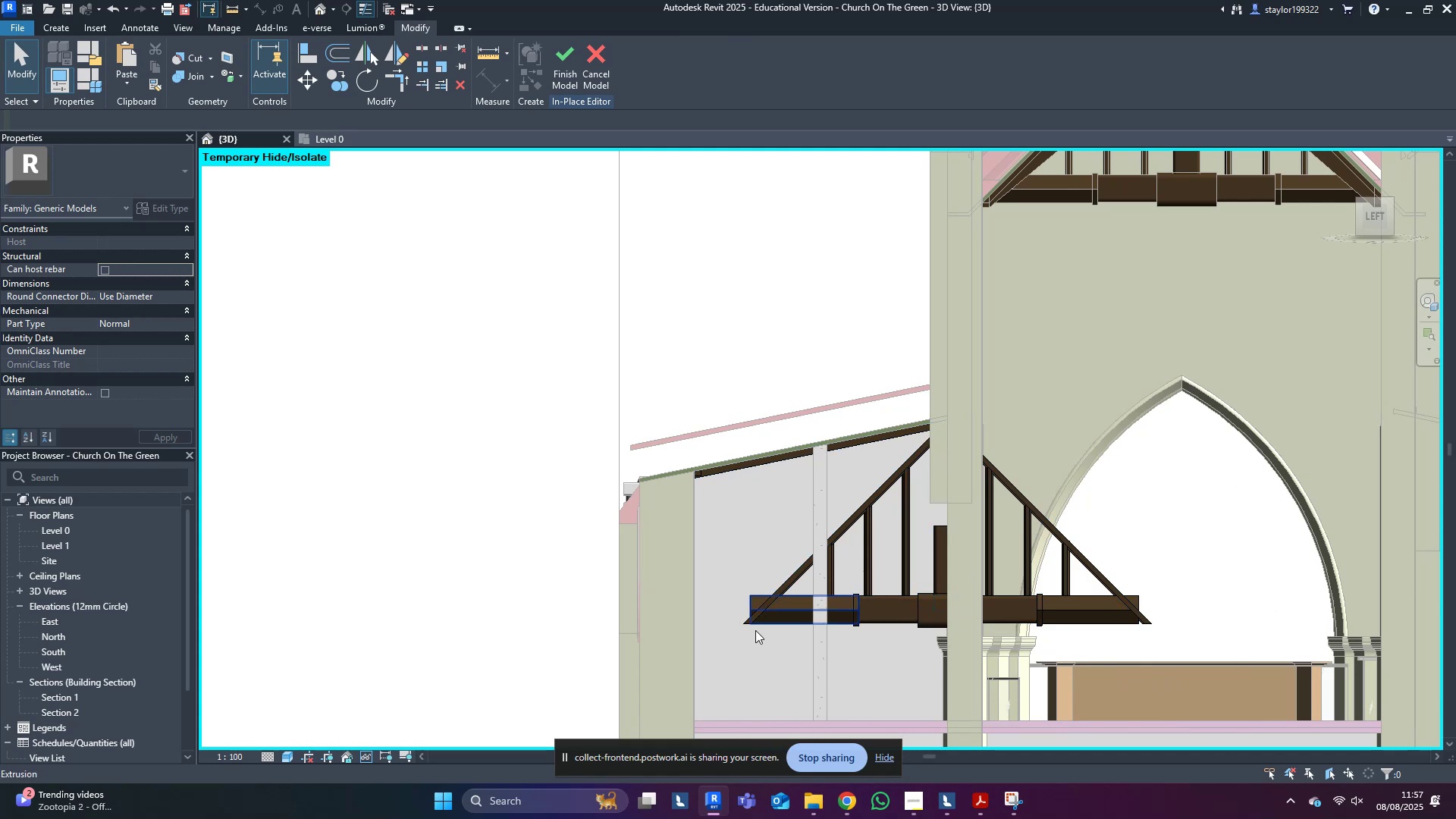 
left_click([846, 447])
 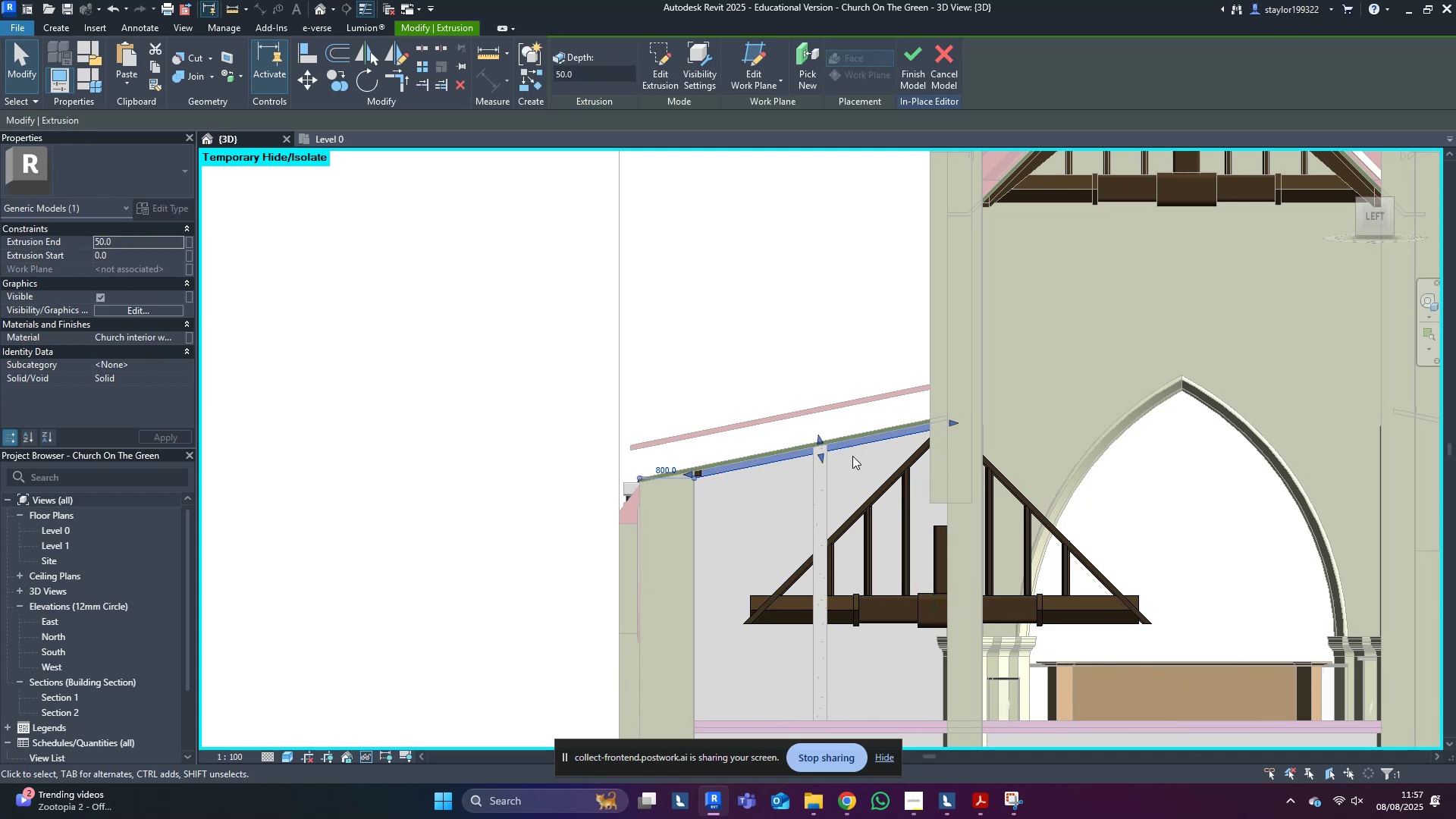 
hold_key(key=ShiftLeft, duration=1.02)
 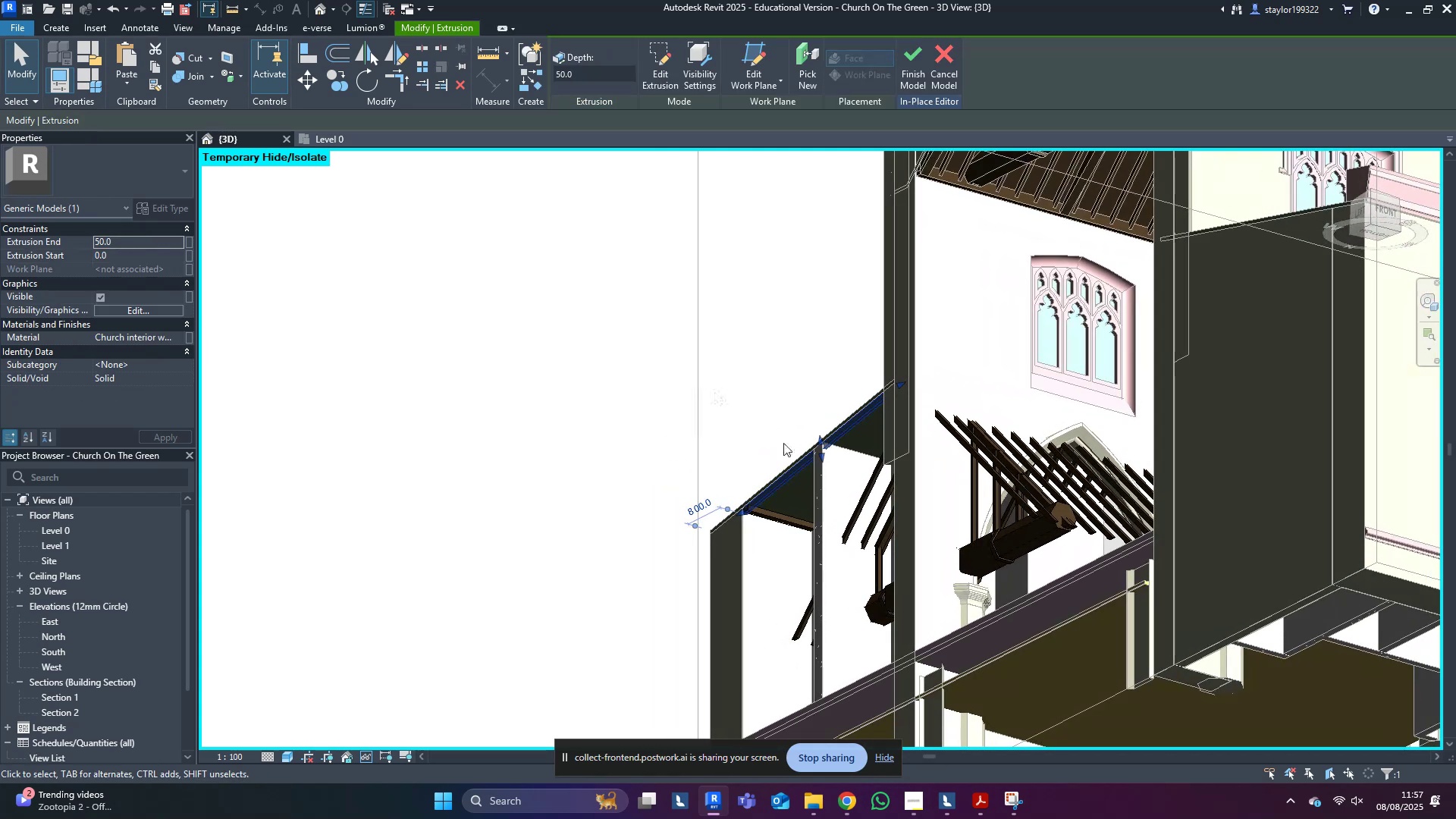 
scroll: coordinate [994, 513], scroll_direction: up, amount: 4.0
 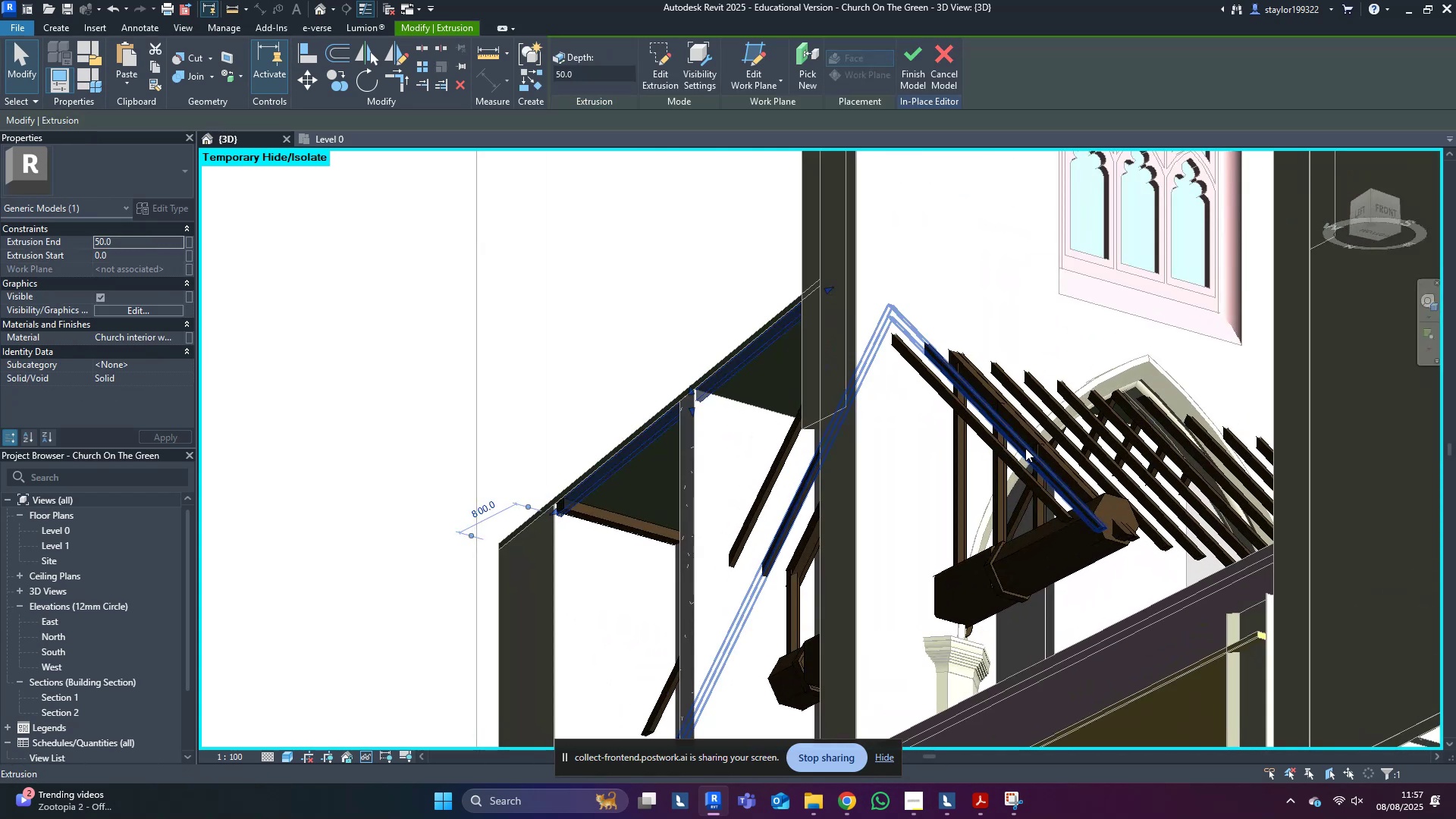 
hold_key(key=ShiftLeft, duration=0.51)
 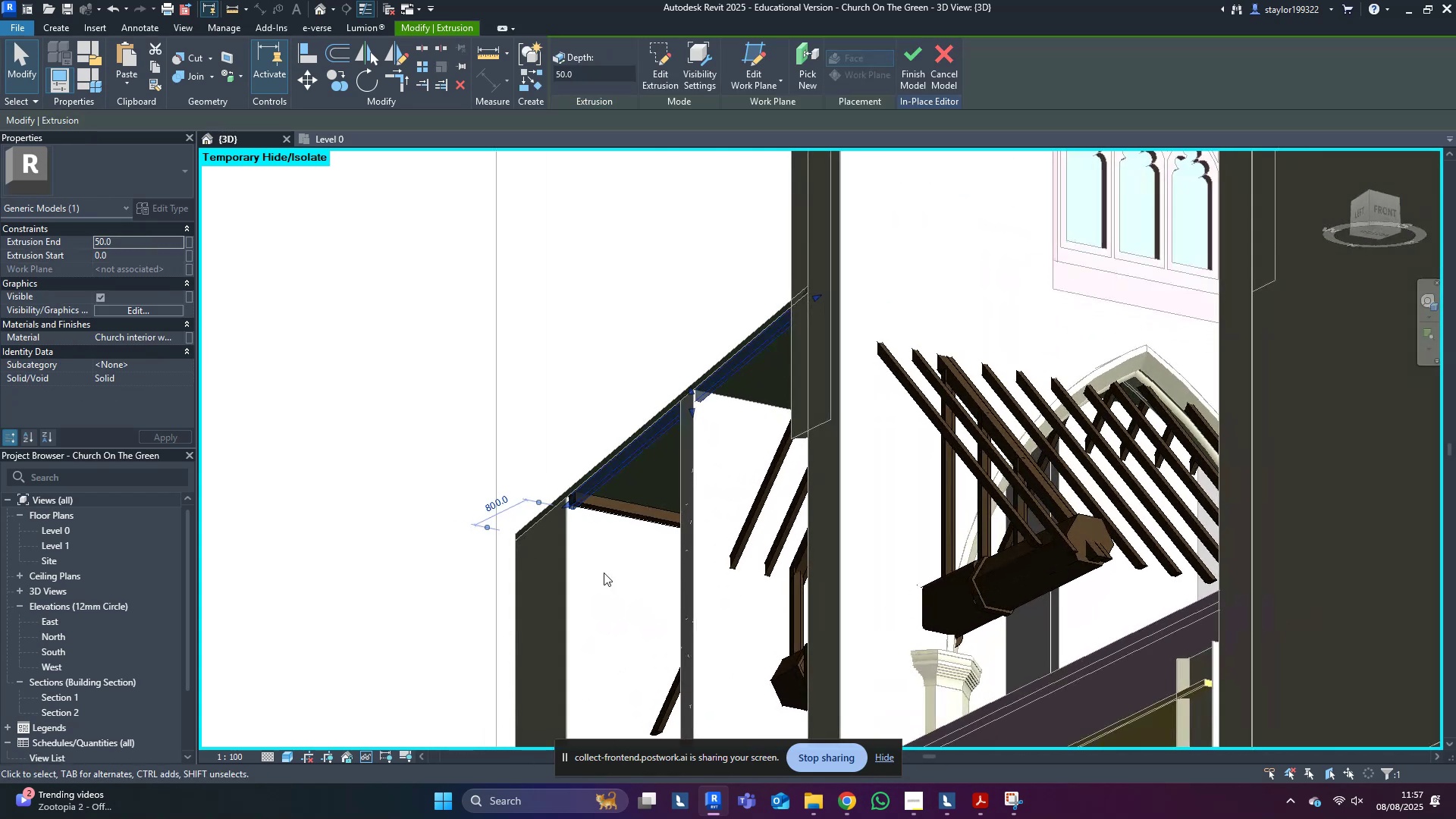 
scroll: coordinate [598, 556], scroll_direction: up, amount: 4.0
 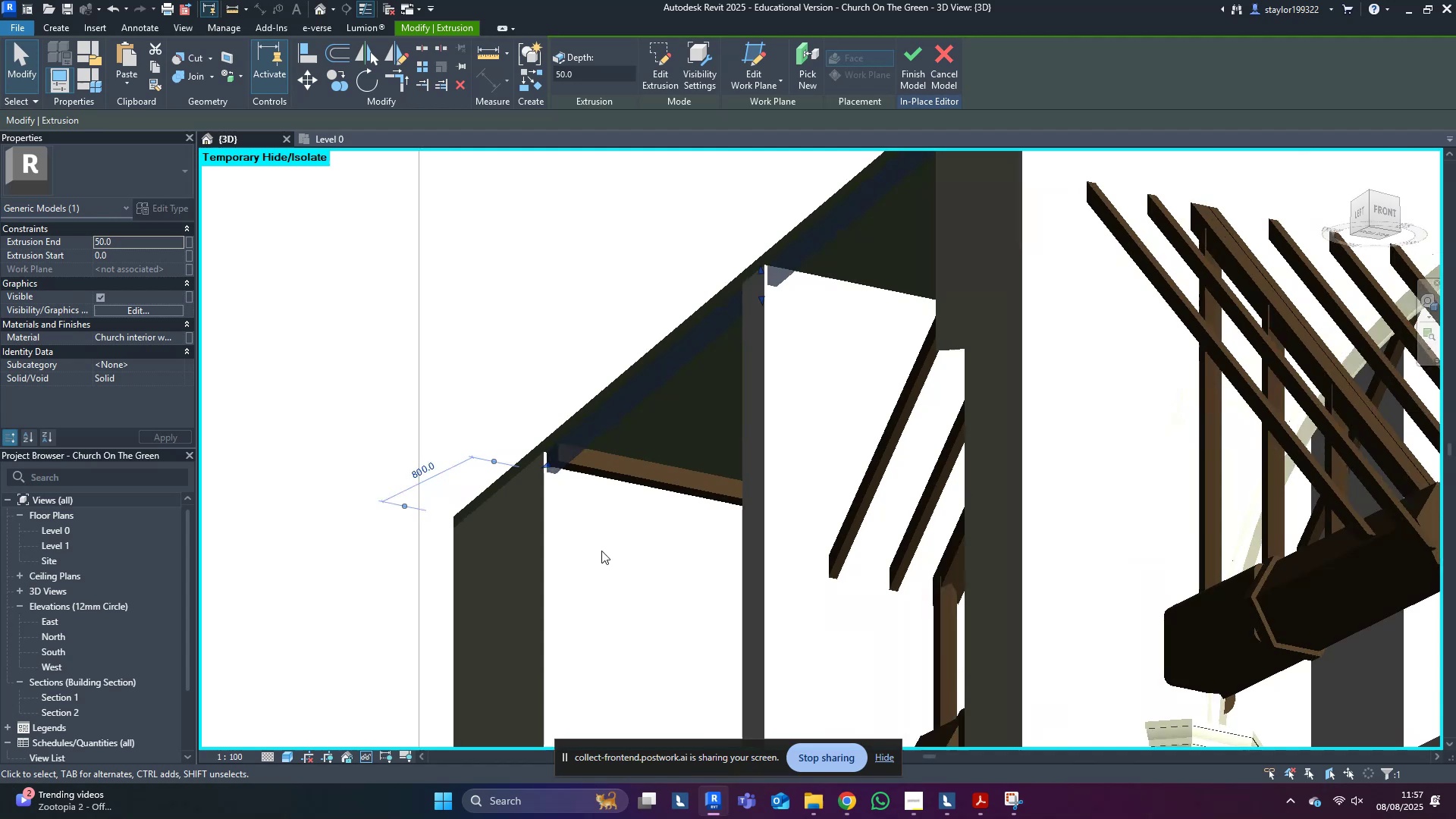 
hold_key(key=ShiftLeft, duration=0.38)
 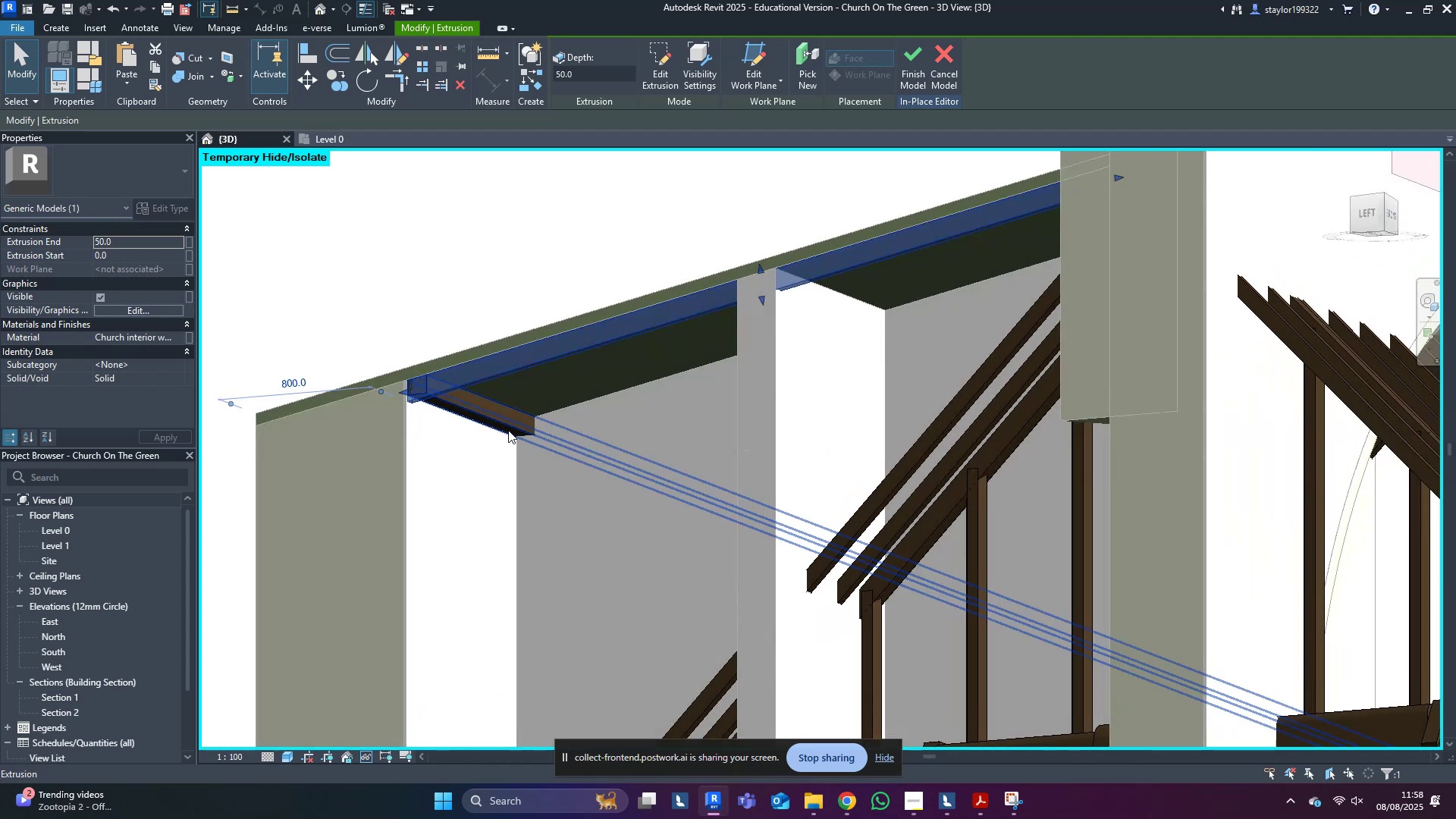 
left_click([500, 420])
 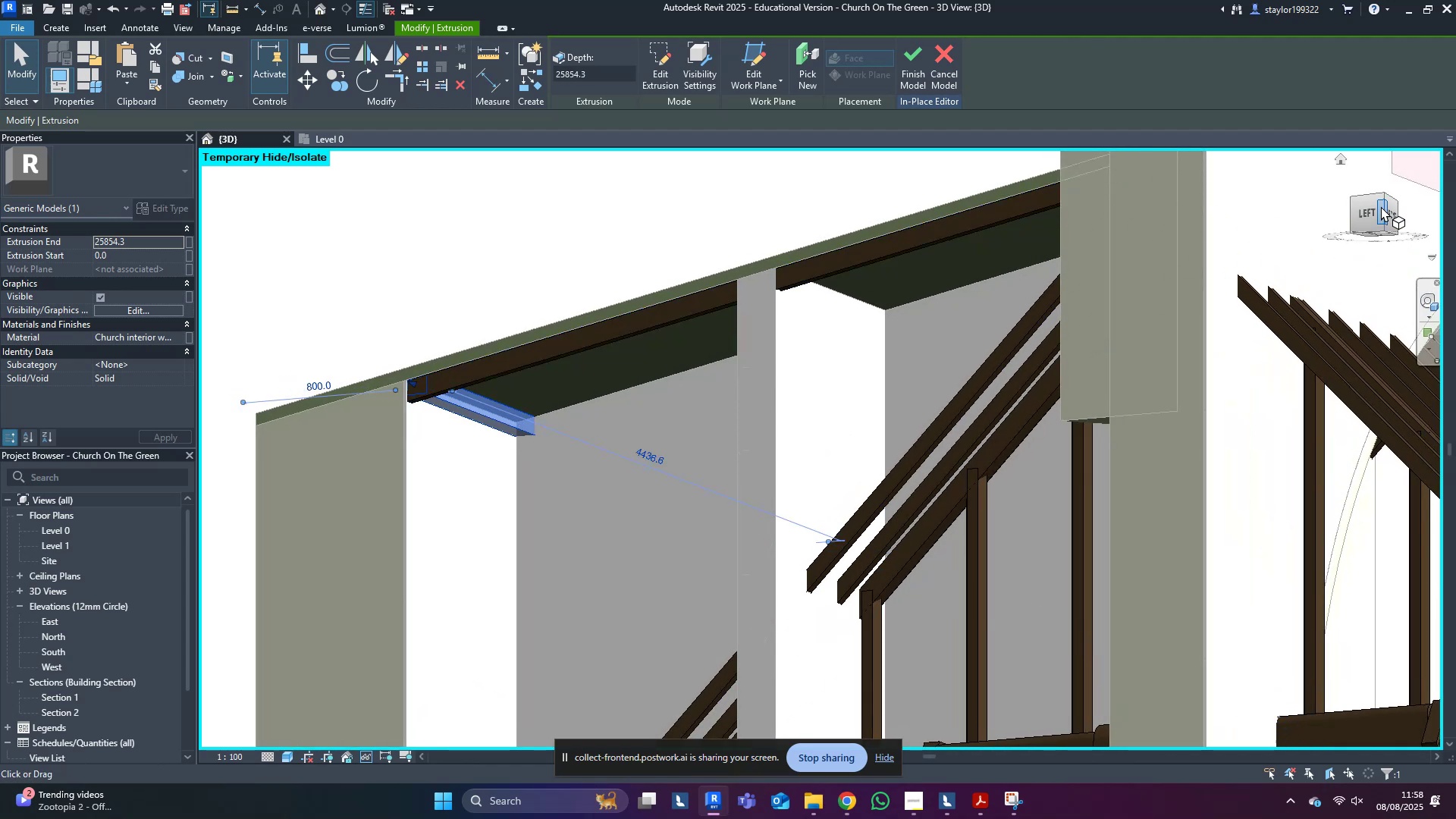 
left_click([1370, 211])
 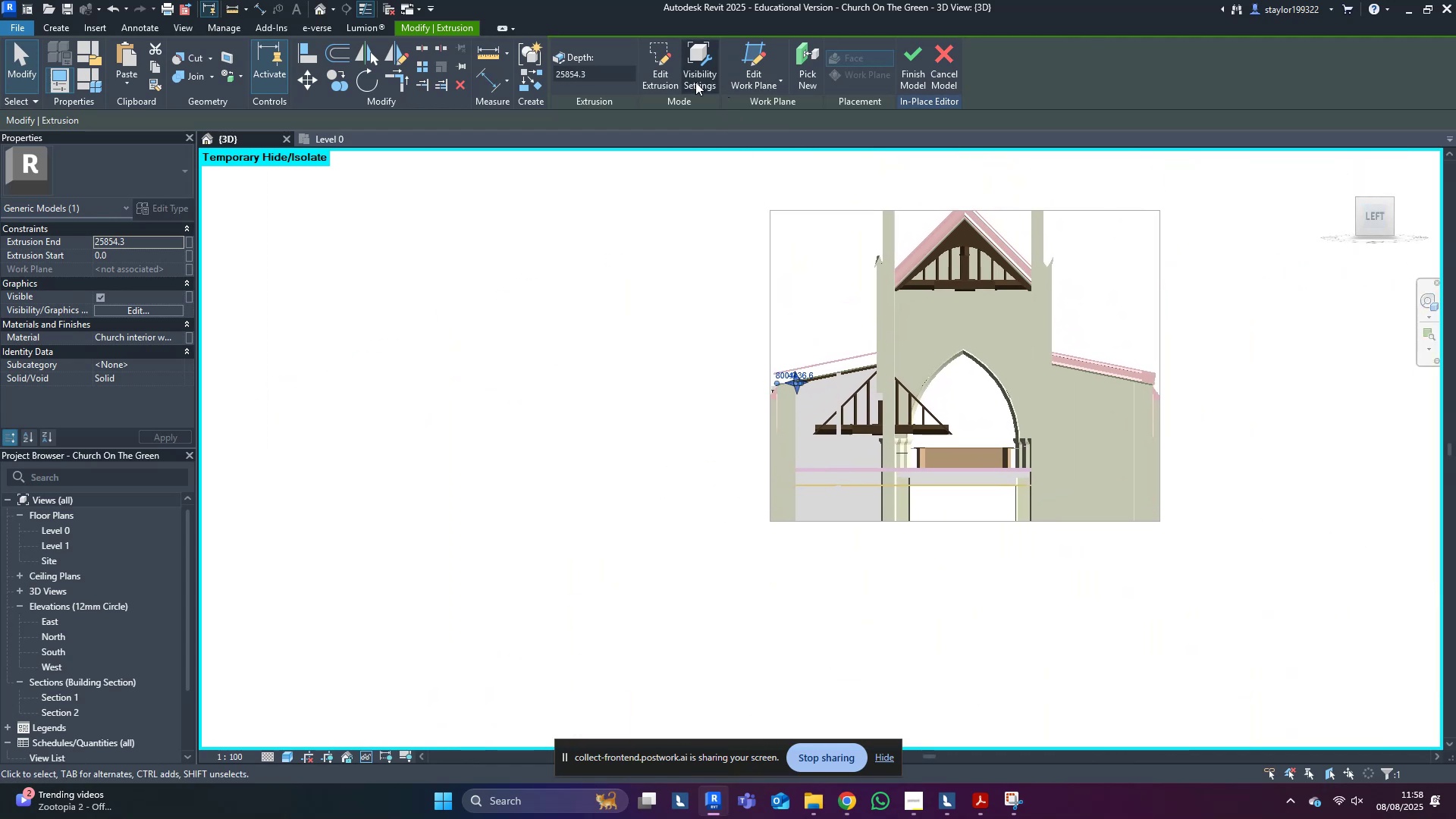 
left_click([662, 74])
 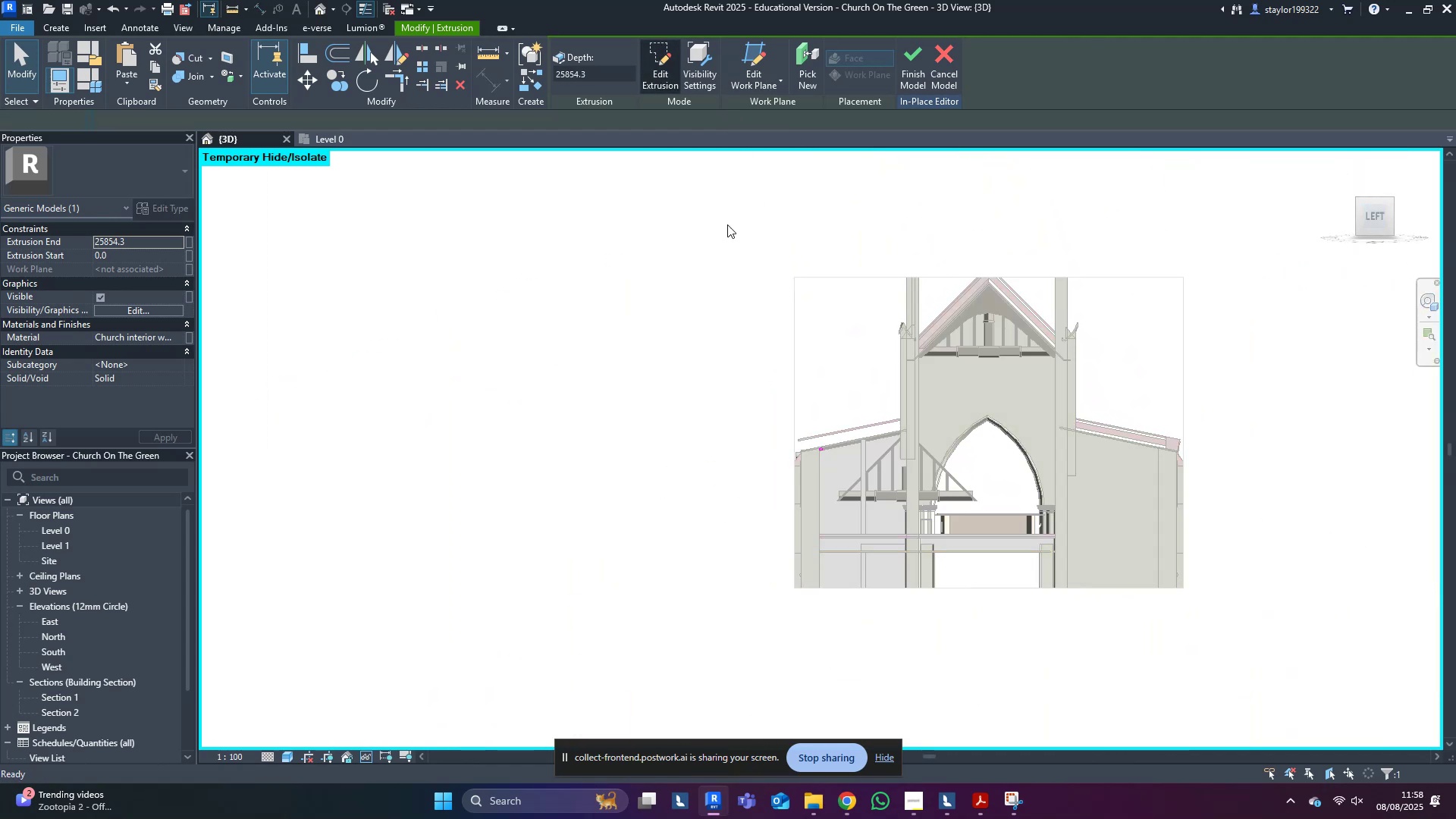 
scroll: coordinate [824, 485], scroll_direction: up, amount: 15.0
 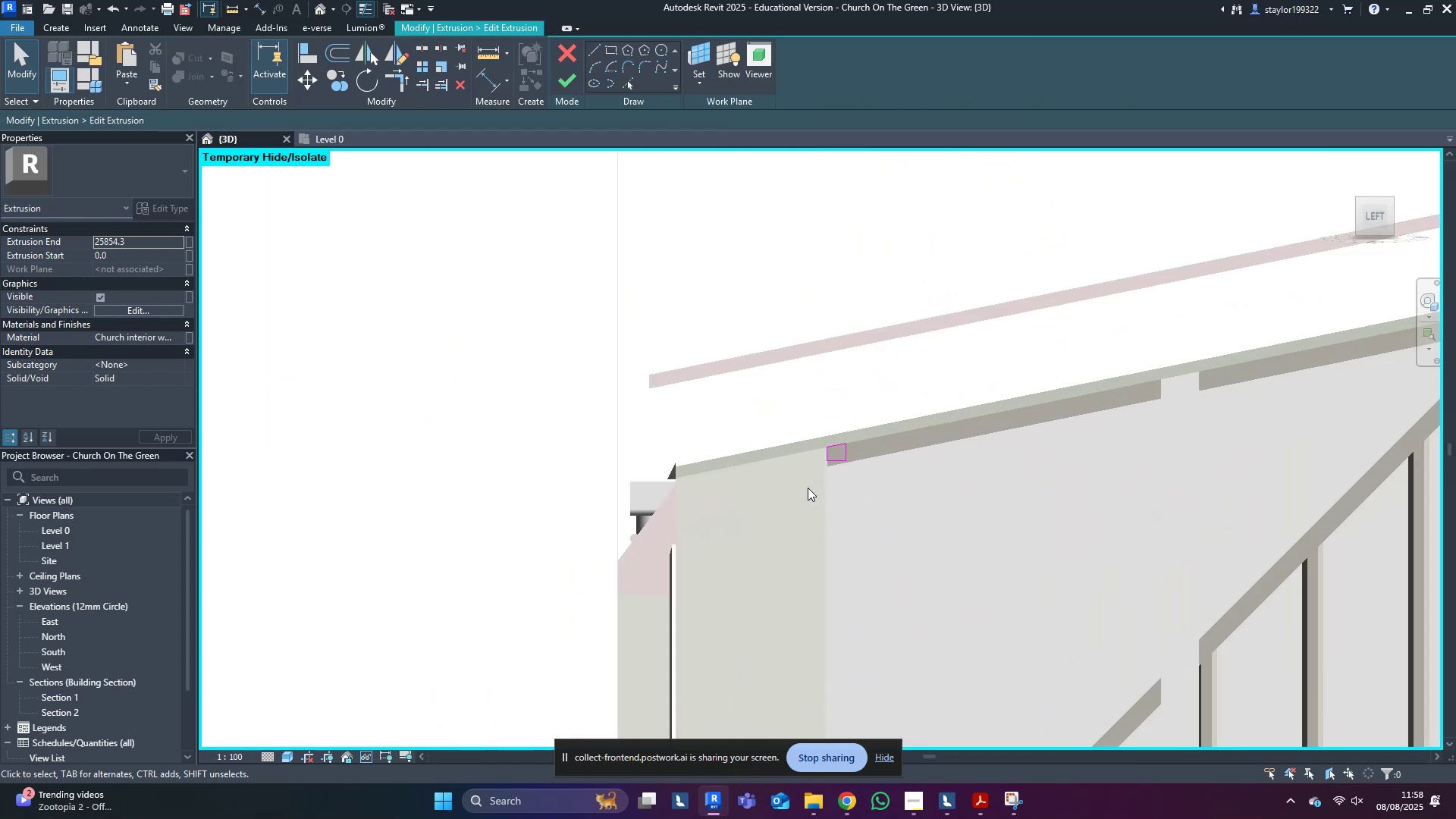 
left_click_drag(start_coordinate=[808, 488], to_coordinate=[867, 455])
 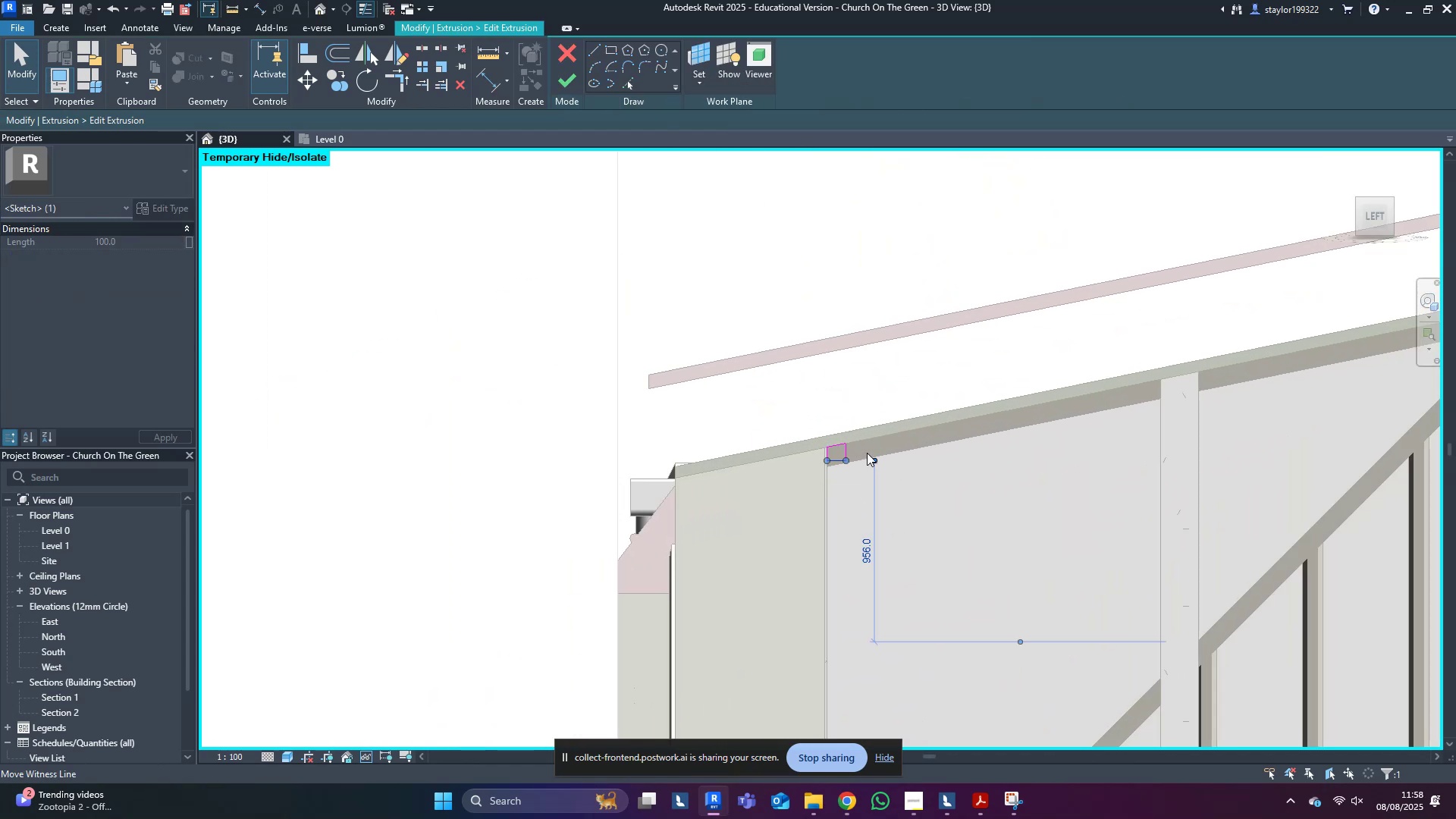 
key(Shift+ArrowDown)
 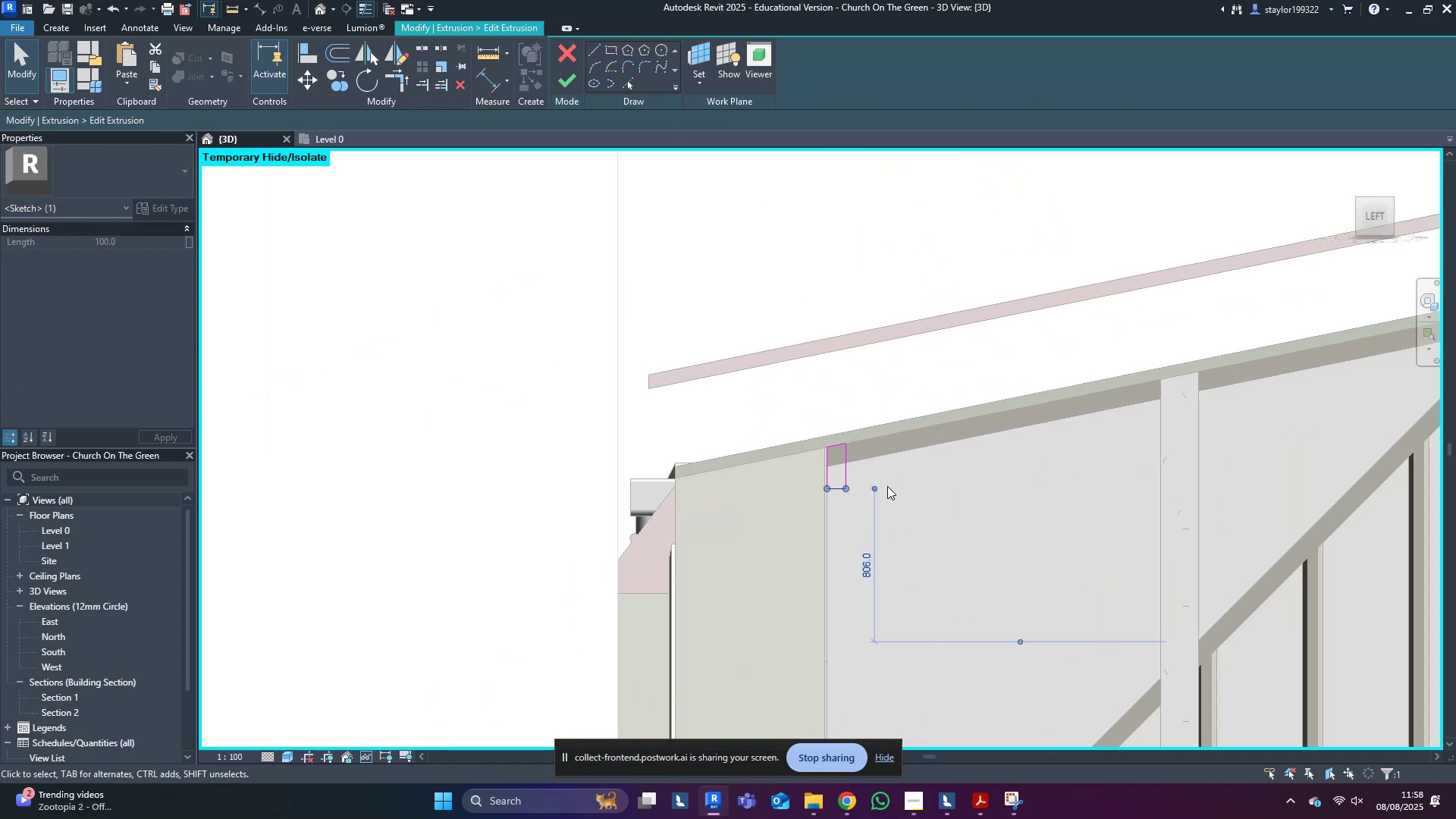 
key(ArrowUp)
 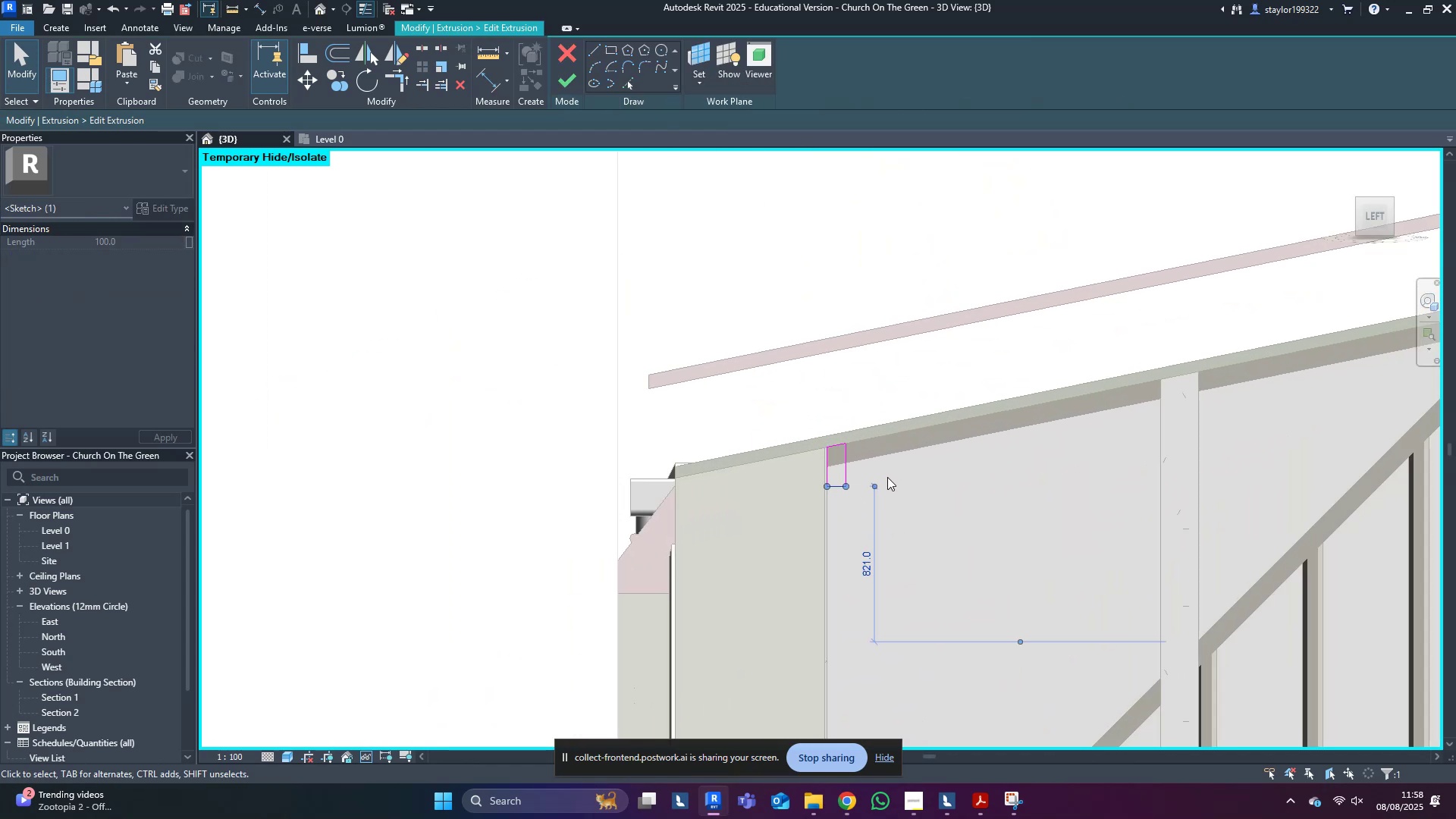 
key(ArrowUp)
 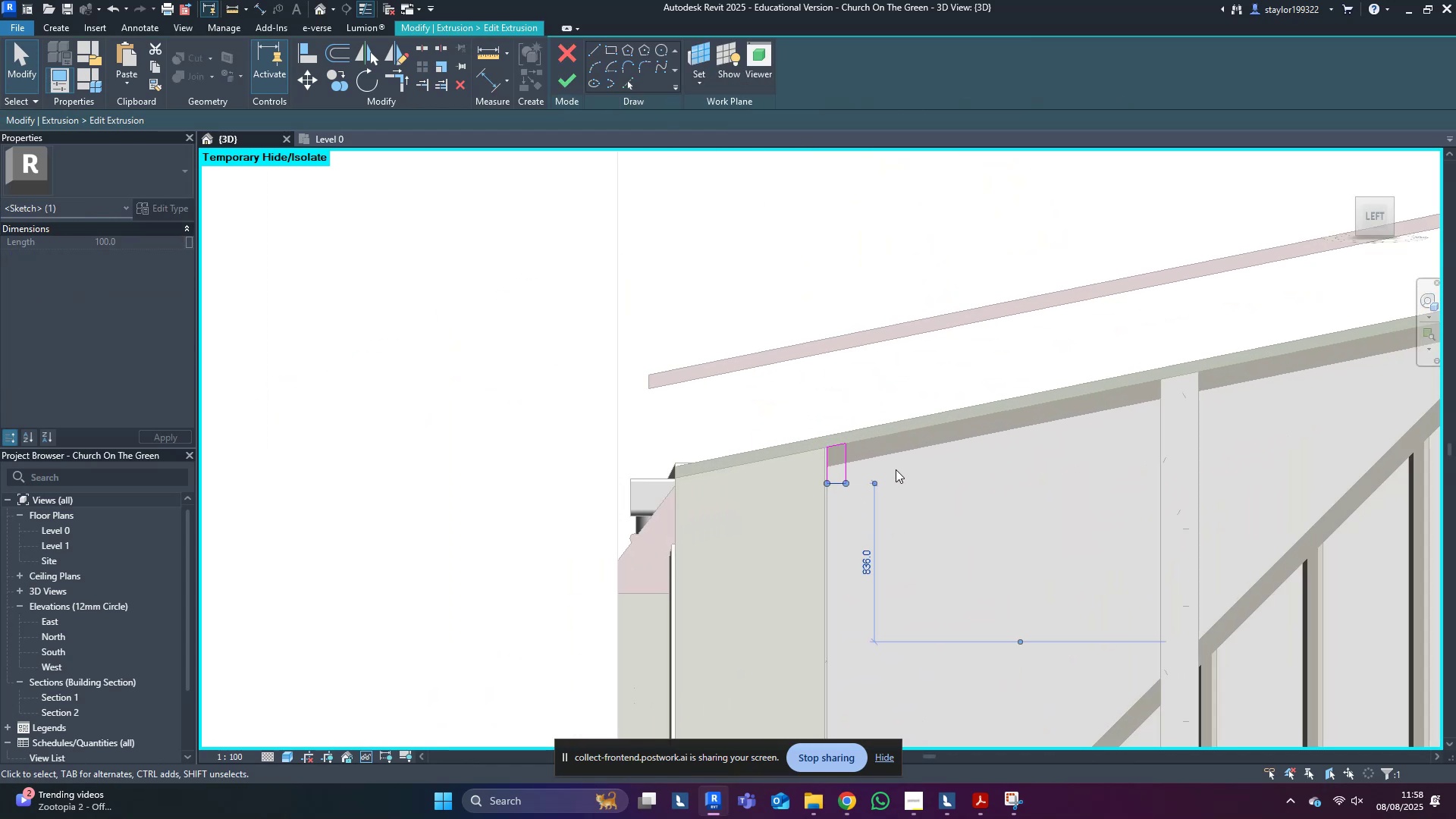 
key(ArrowUp)
 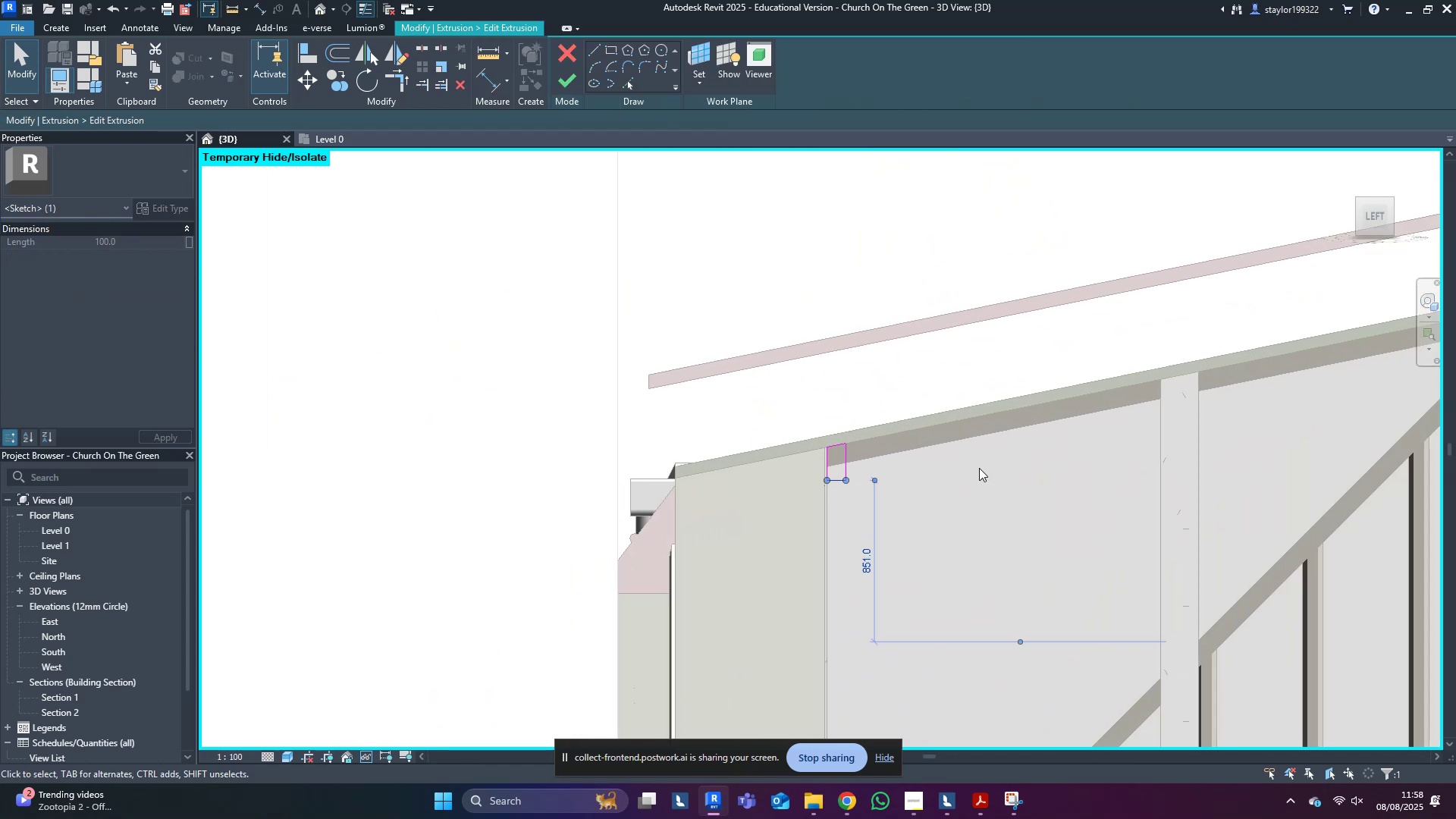 
key(ArrowUp)
 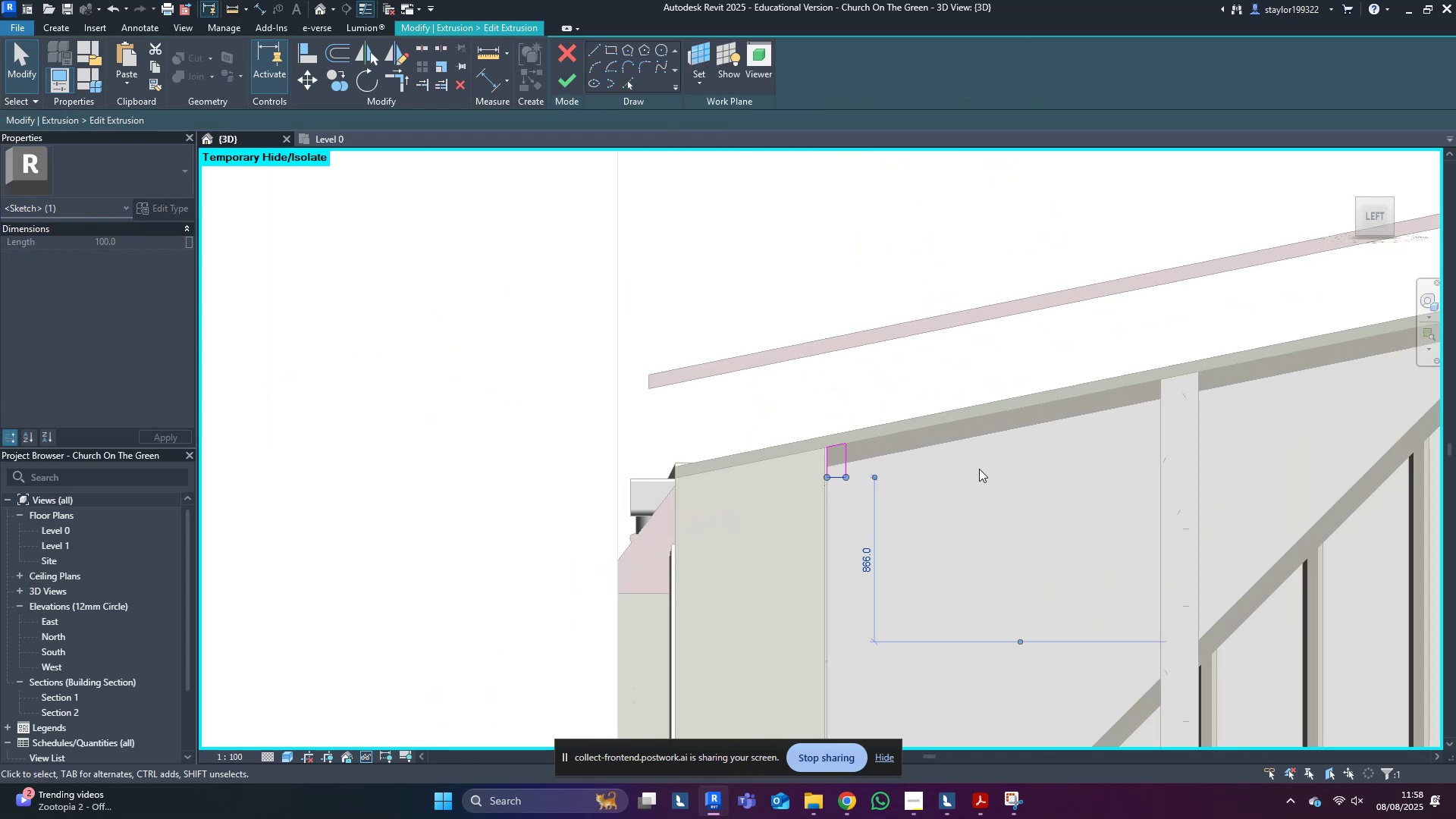 
key(ArrowUp)
 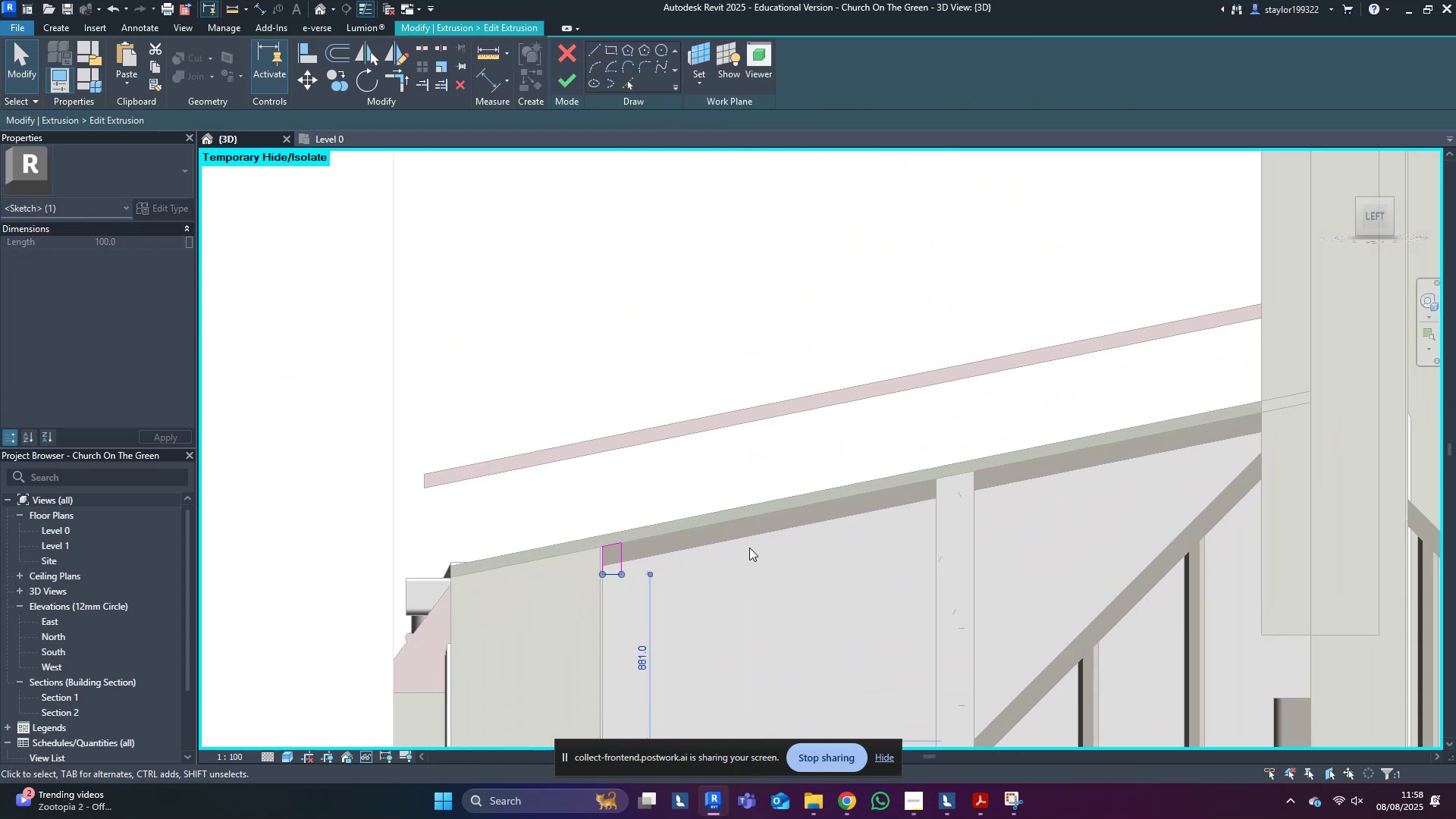 
key(V)
 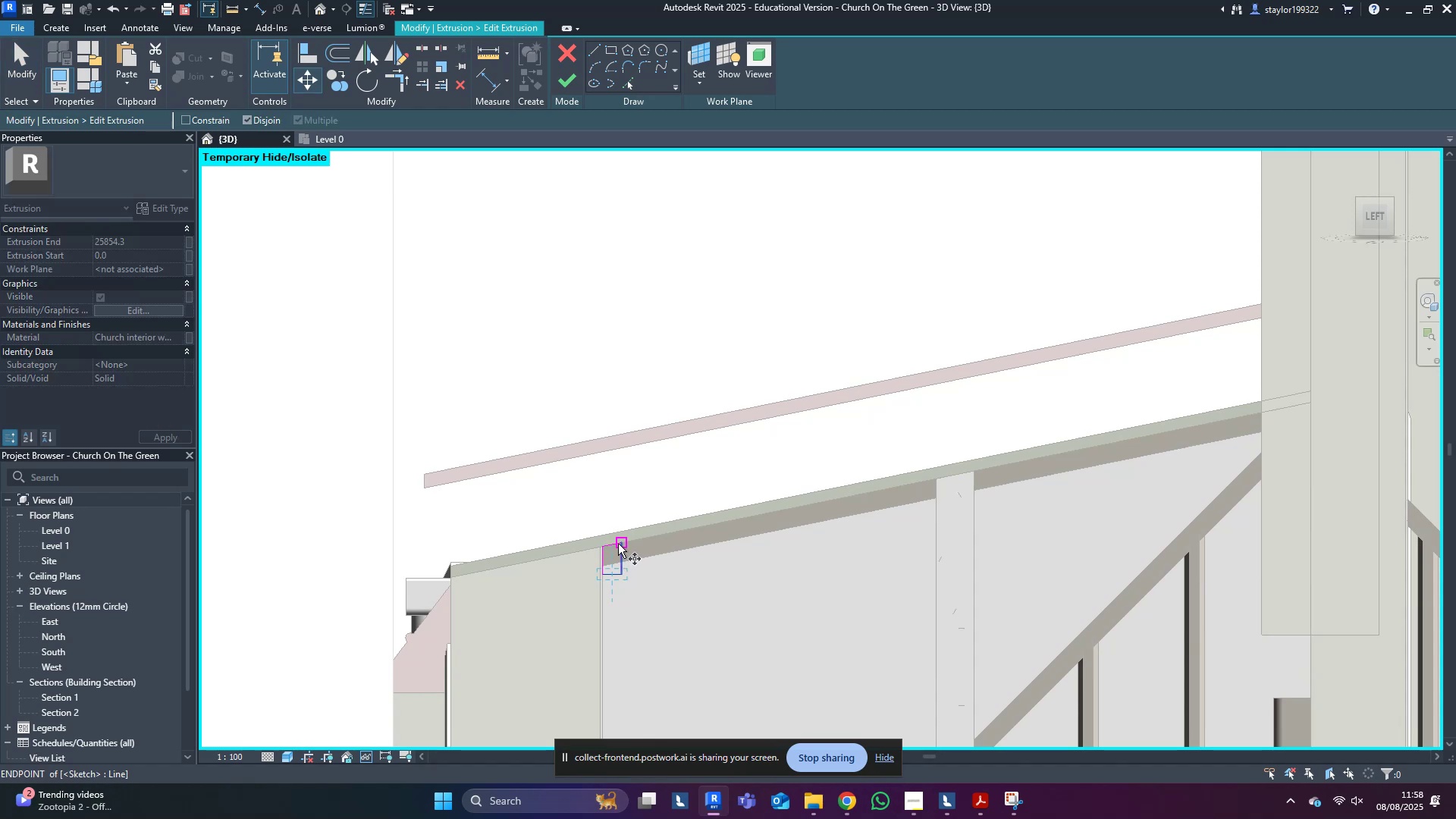 
left_click([618, 543])
 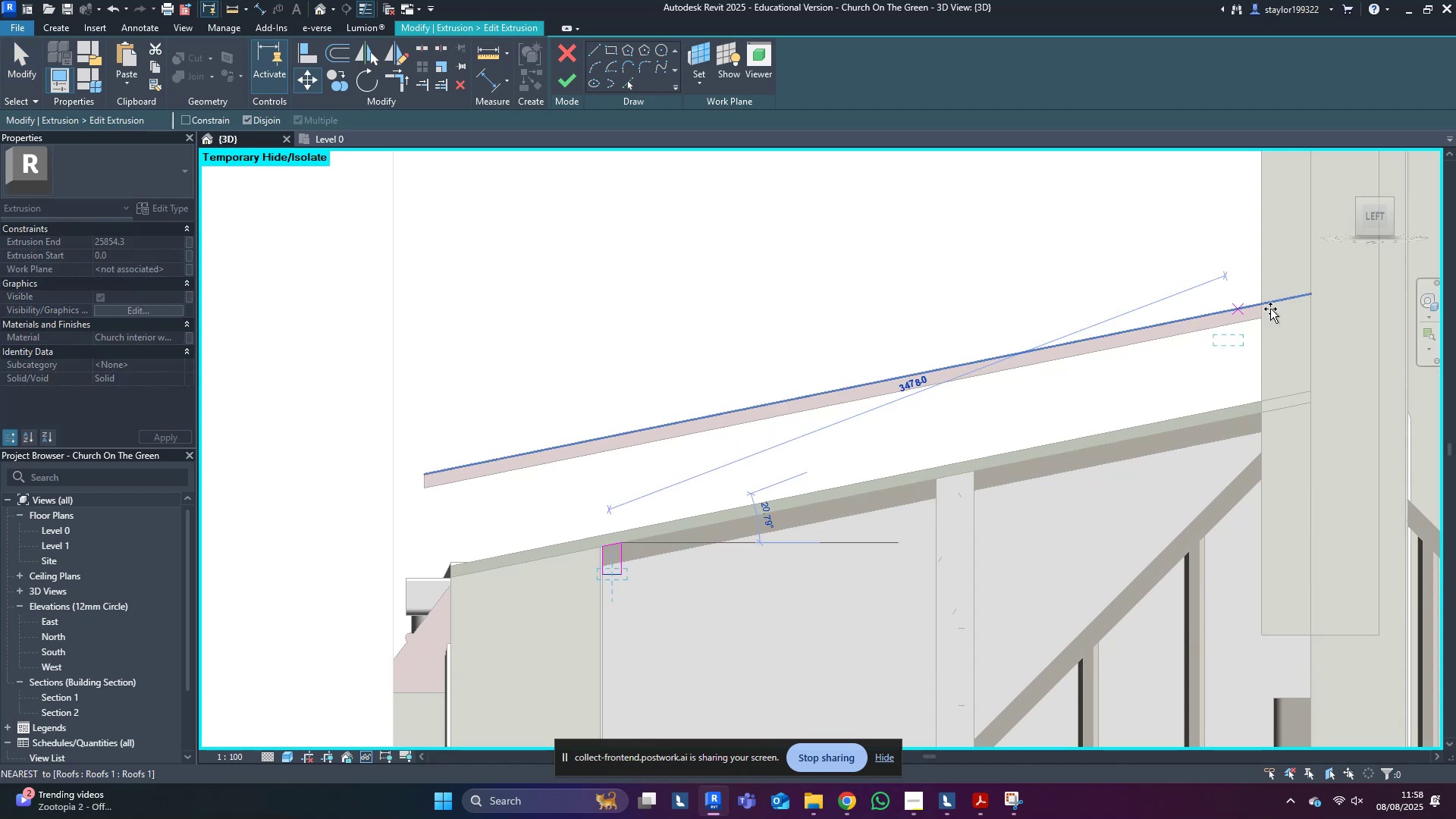 
scroll: coordinate [1309, 320], scroll_direction: up, amount: 4.0
 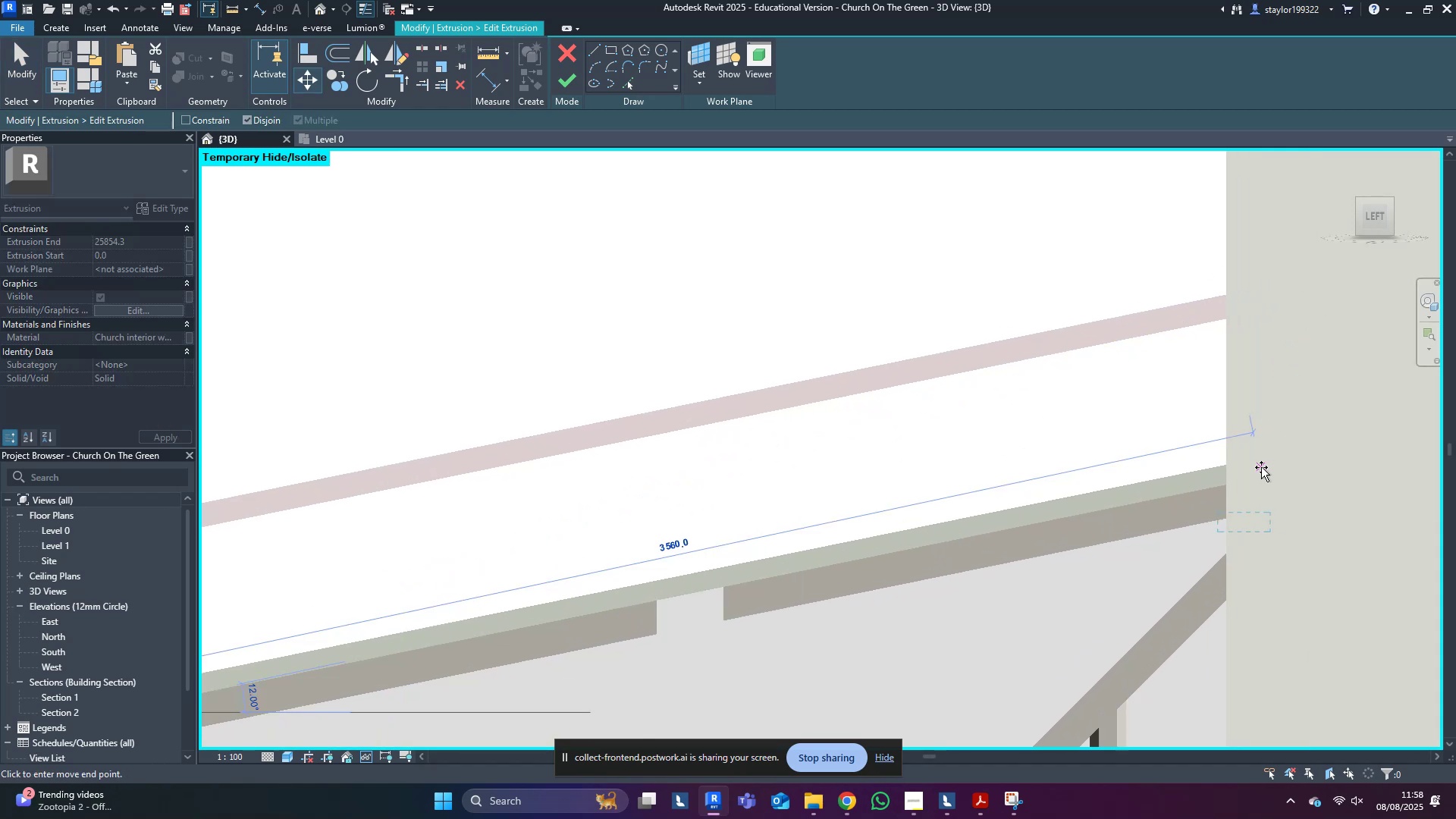 
hold_key(key=ControlLeft, duration=1.54)
 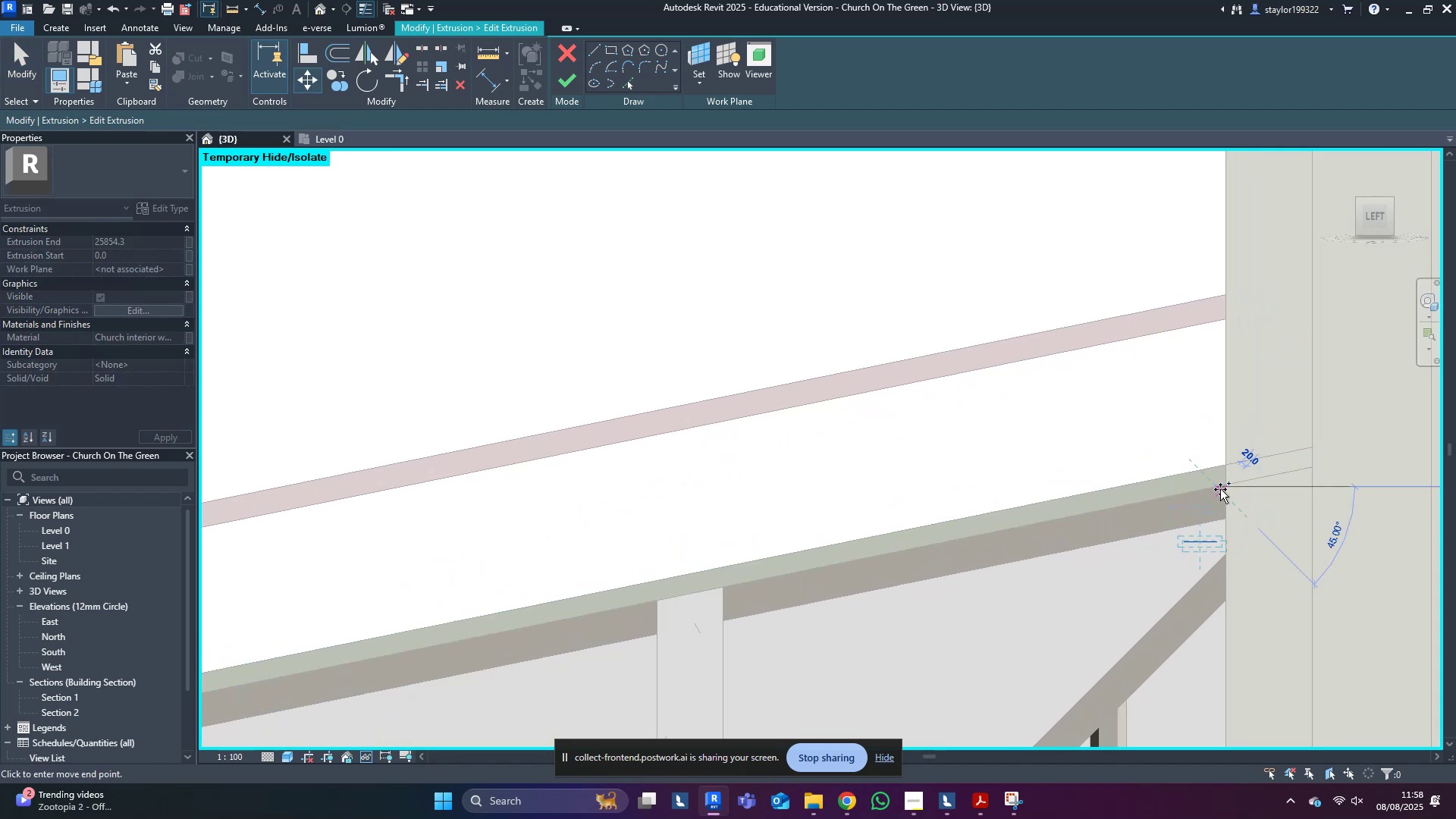 
hold_key(key=ControlLeft, duration=0.77)
left_click([1220, 489])
 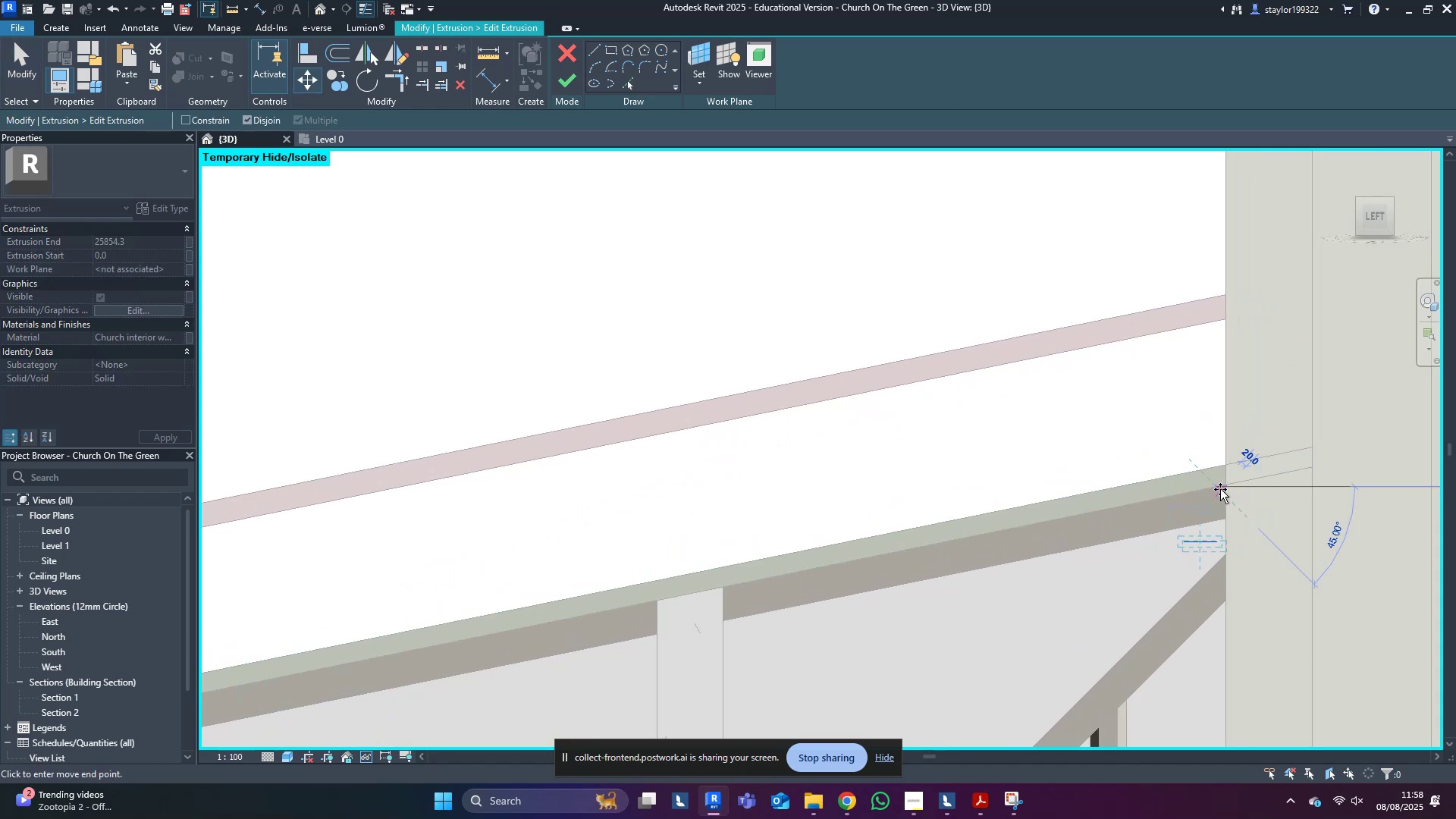 
key(Escape)
 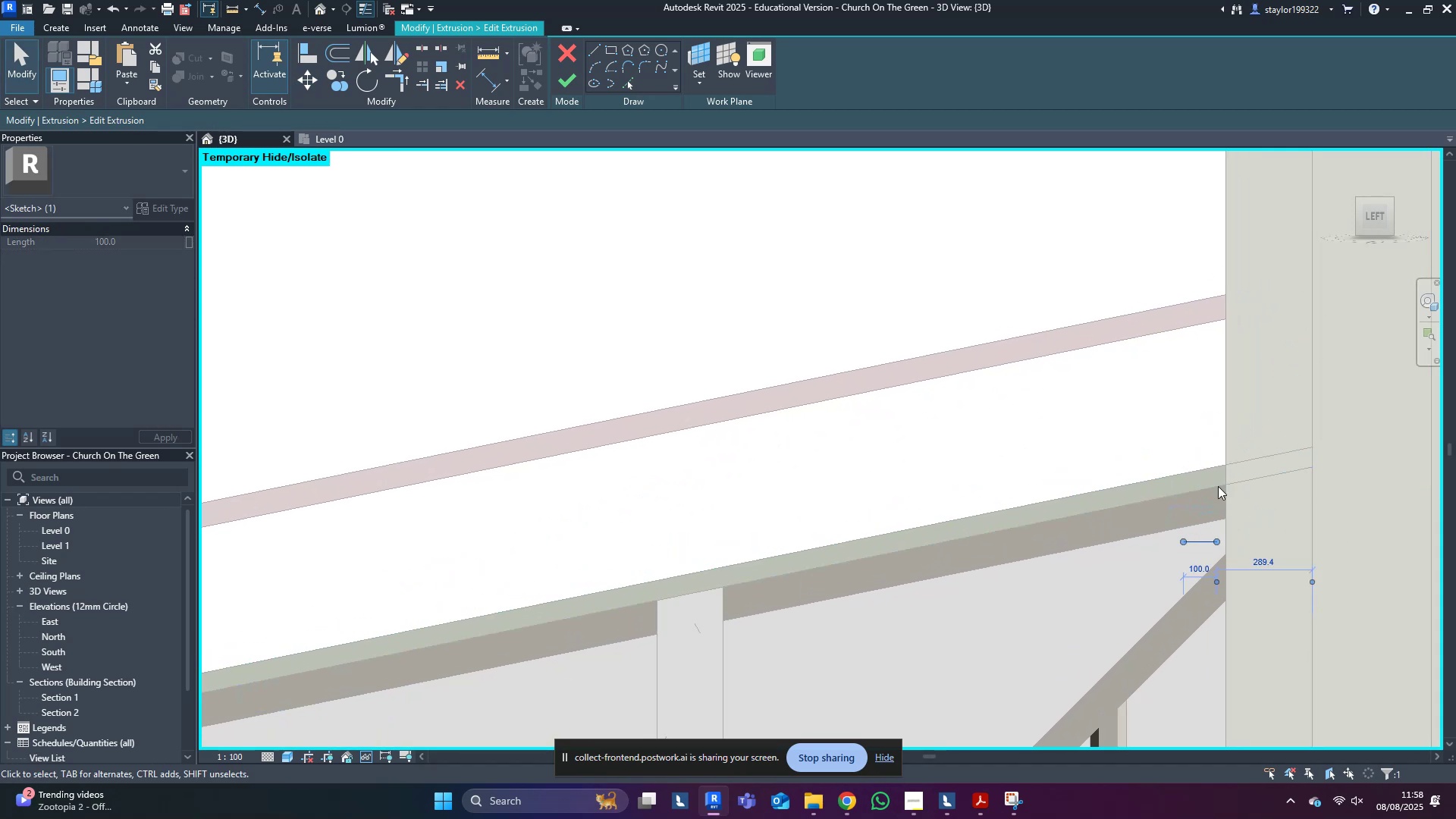 
key(Control+ControlLeft)
 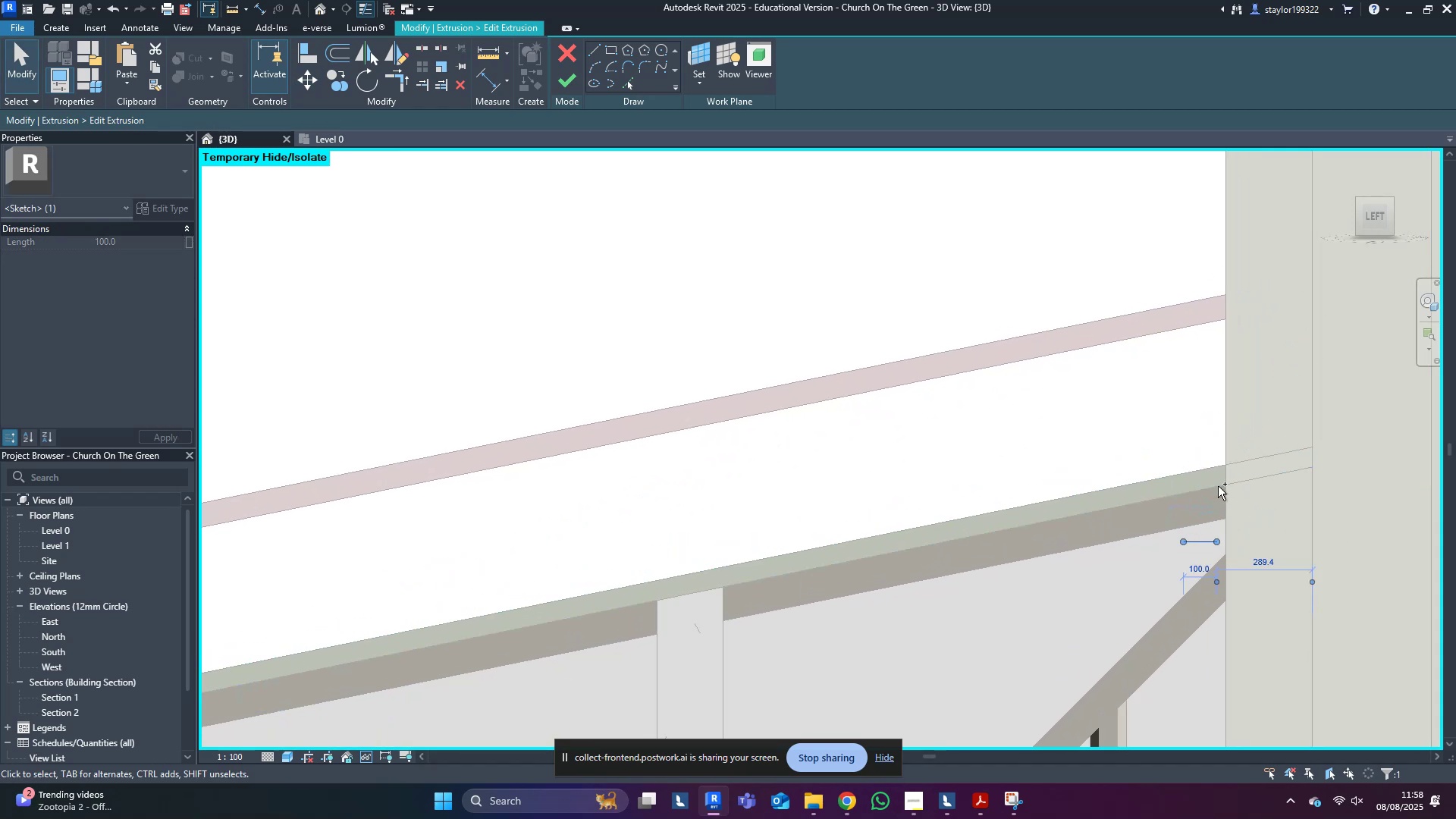 
key(Control+Z)
 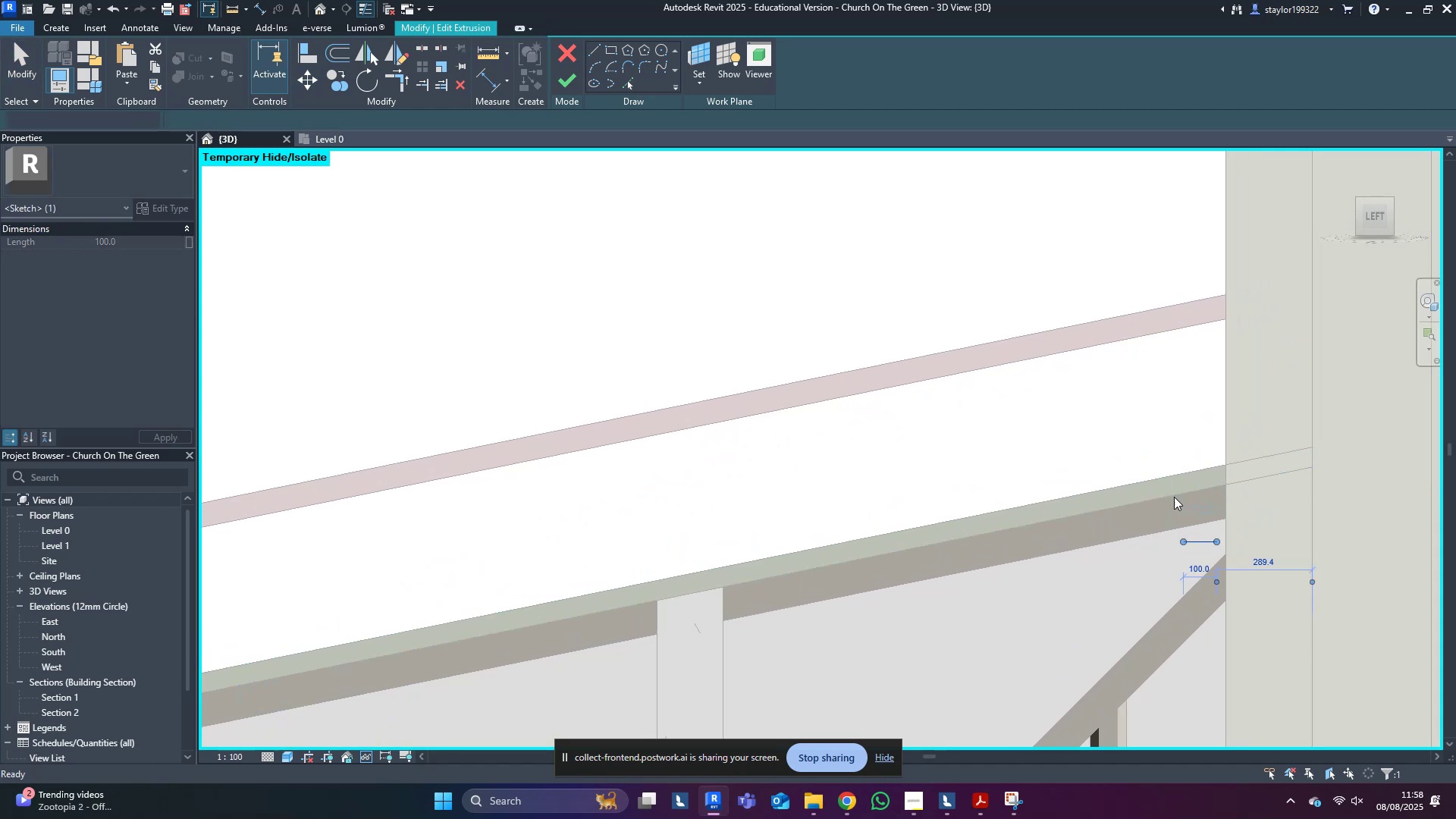 
scroll: coordinate [723, 554], scroll_direction: down, amount: 5.0
 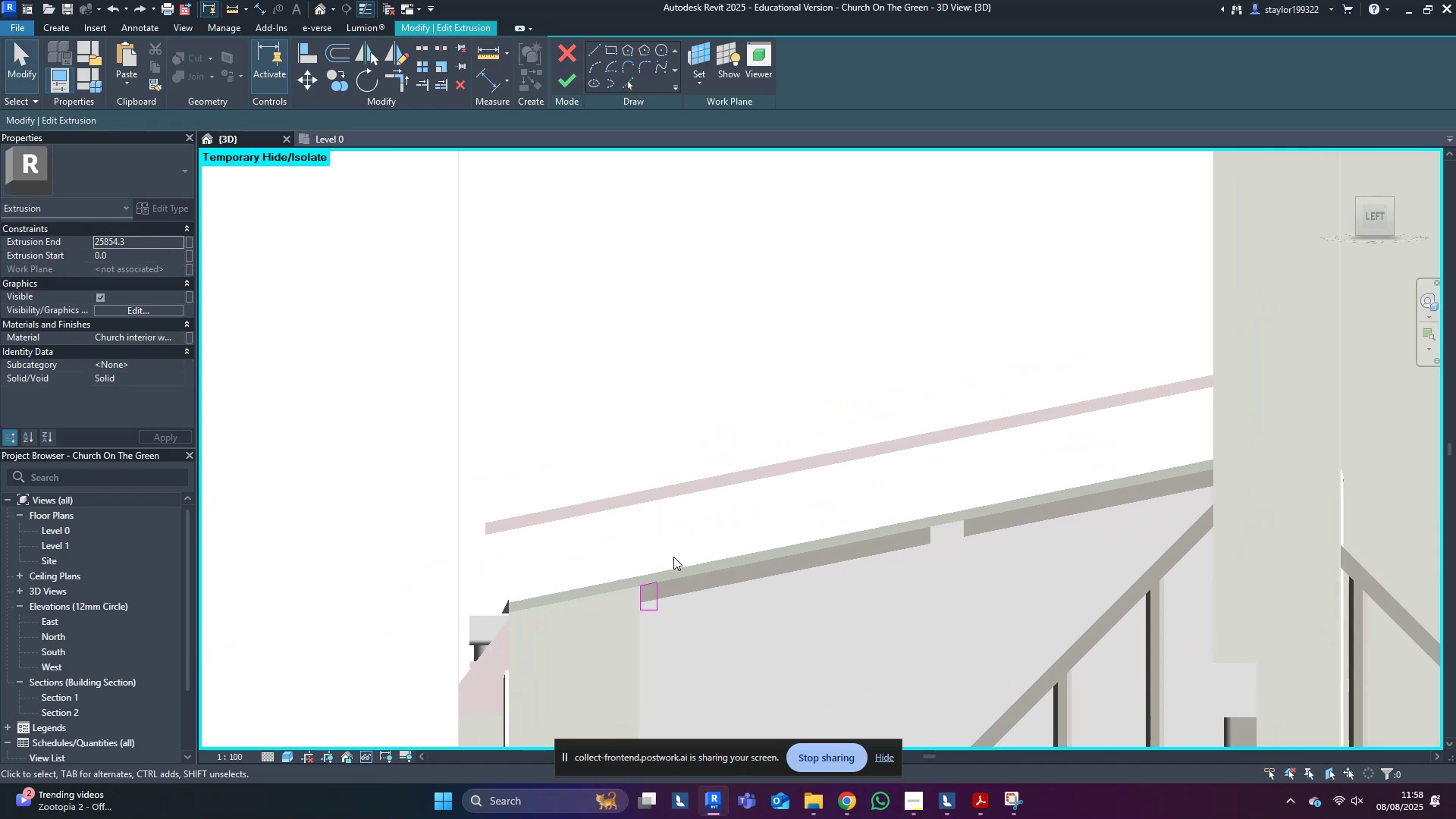 
left_click_drag(start_coordinate=[510, 535], to_coordinate=[719, 657])
 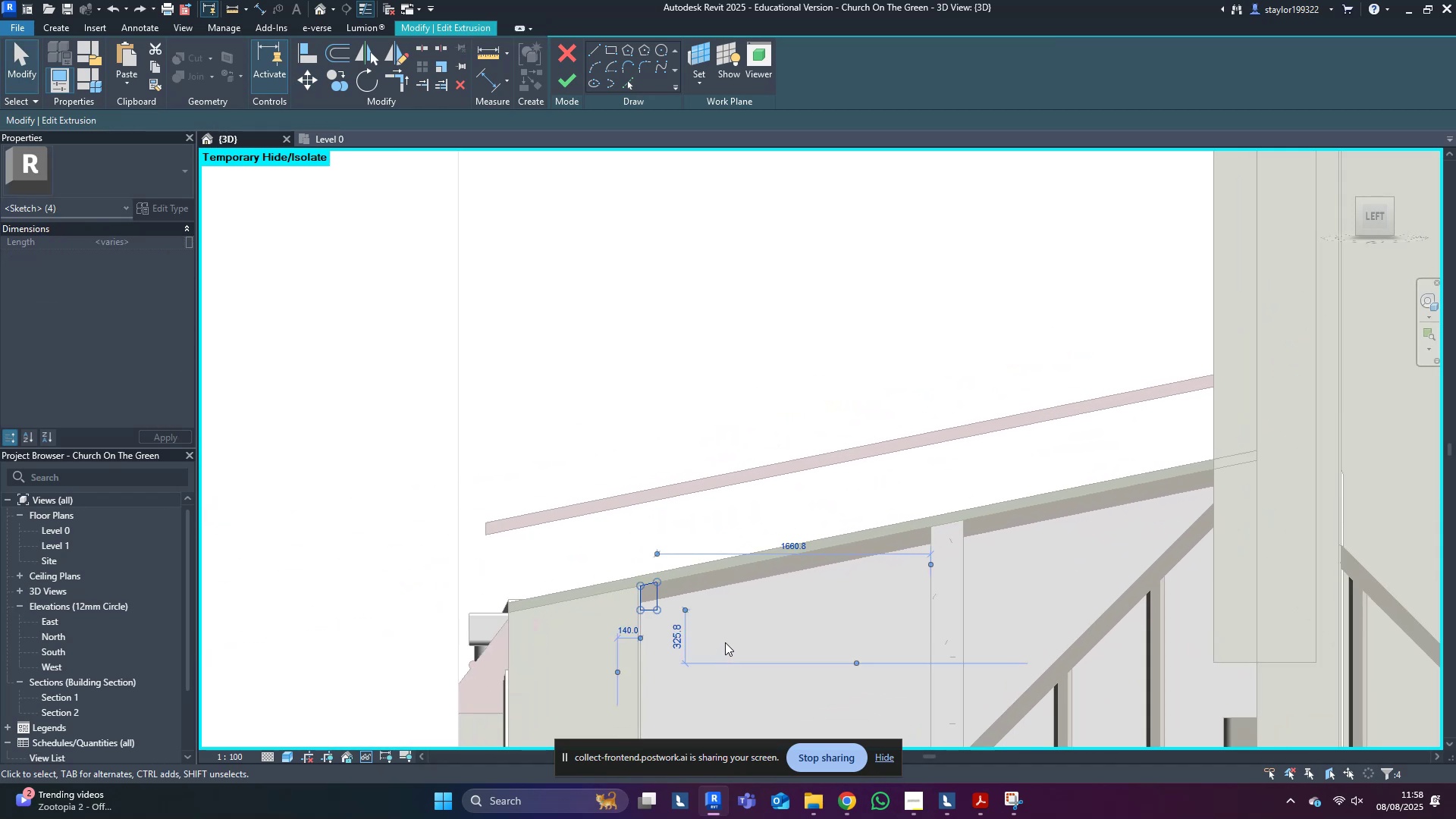 
key(M)
 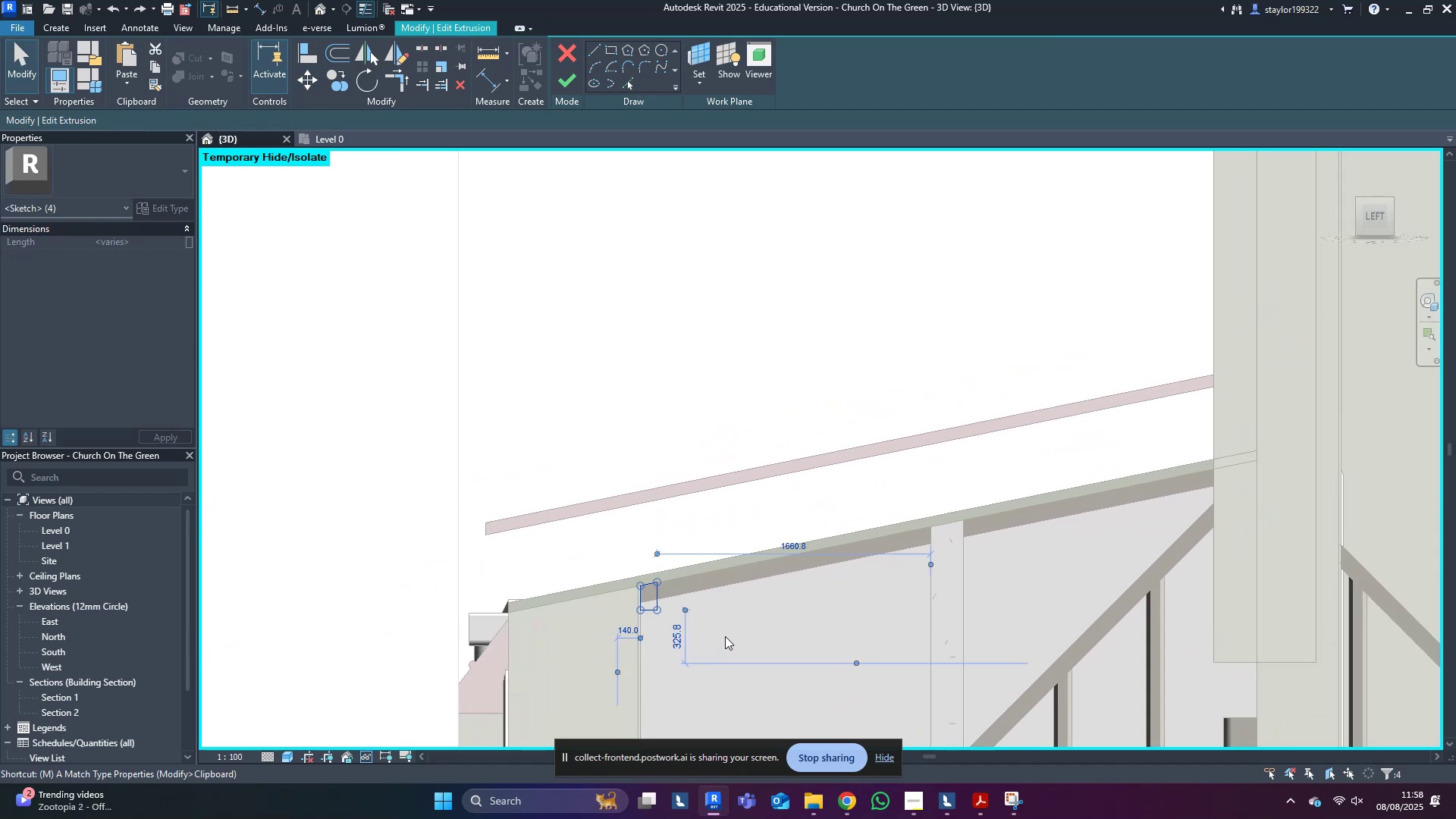 
hold_key(key=V, duration=16.5)
 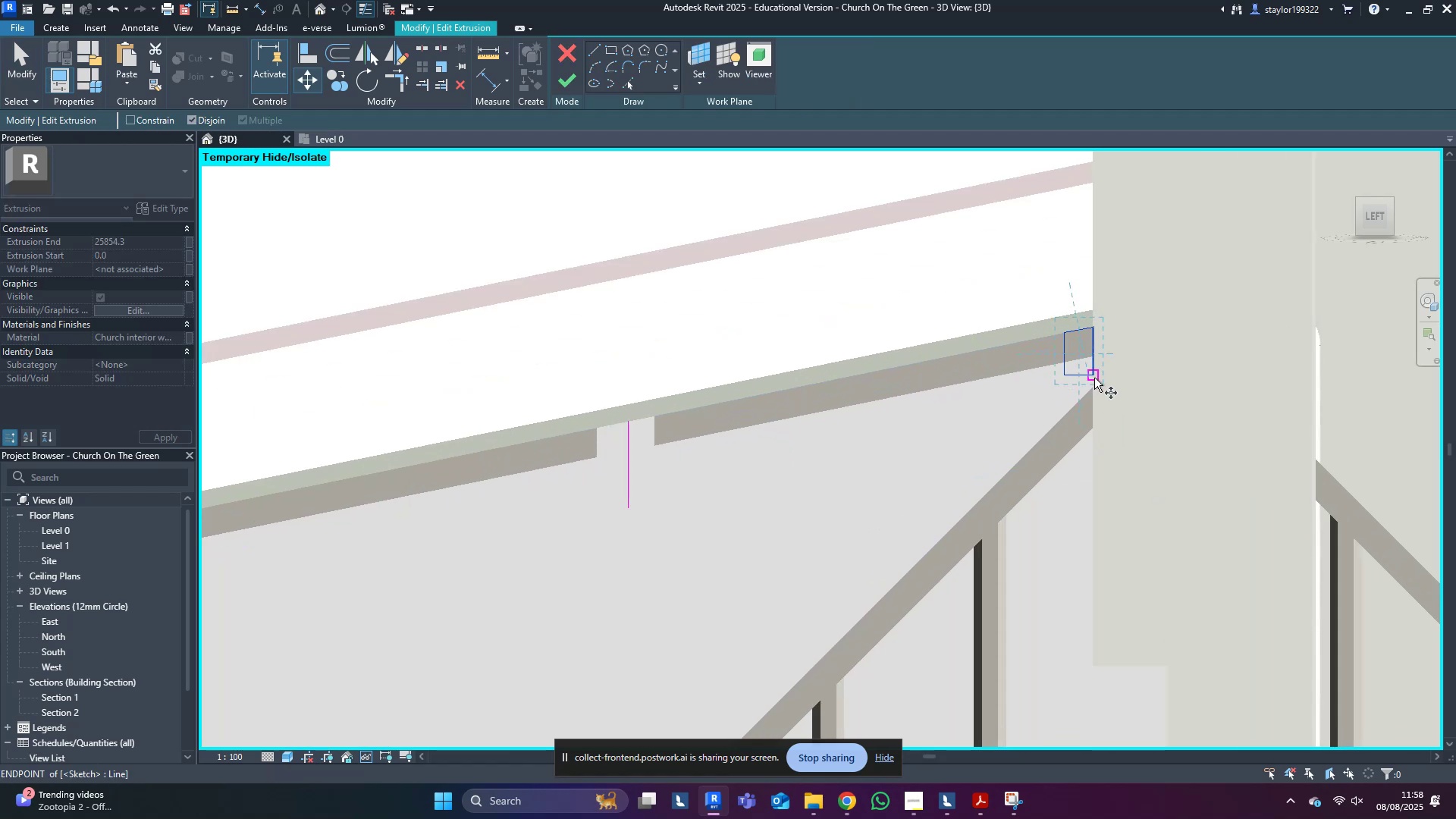 
scroll: coordinate [674, 626], scroll_direction: up, amount: 6.0
 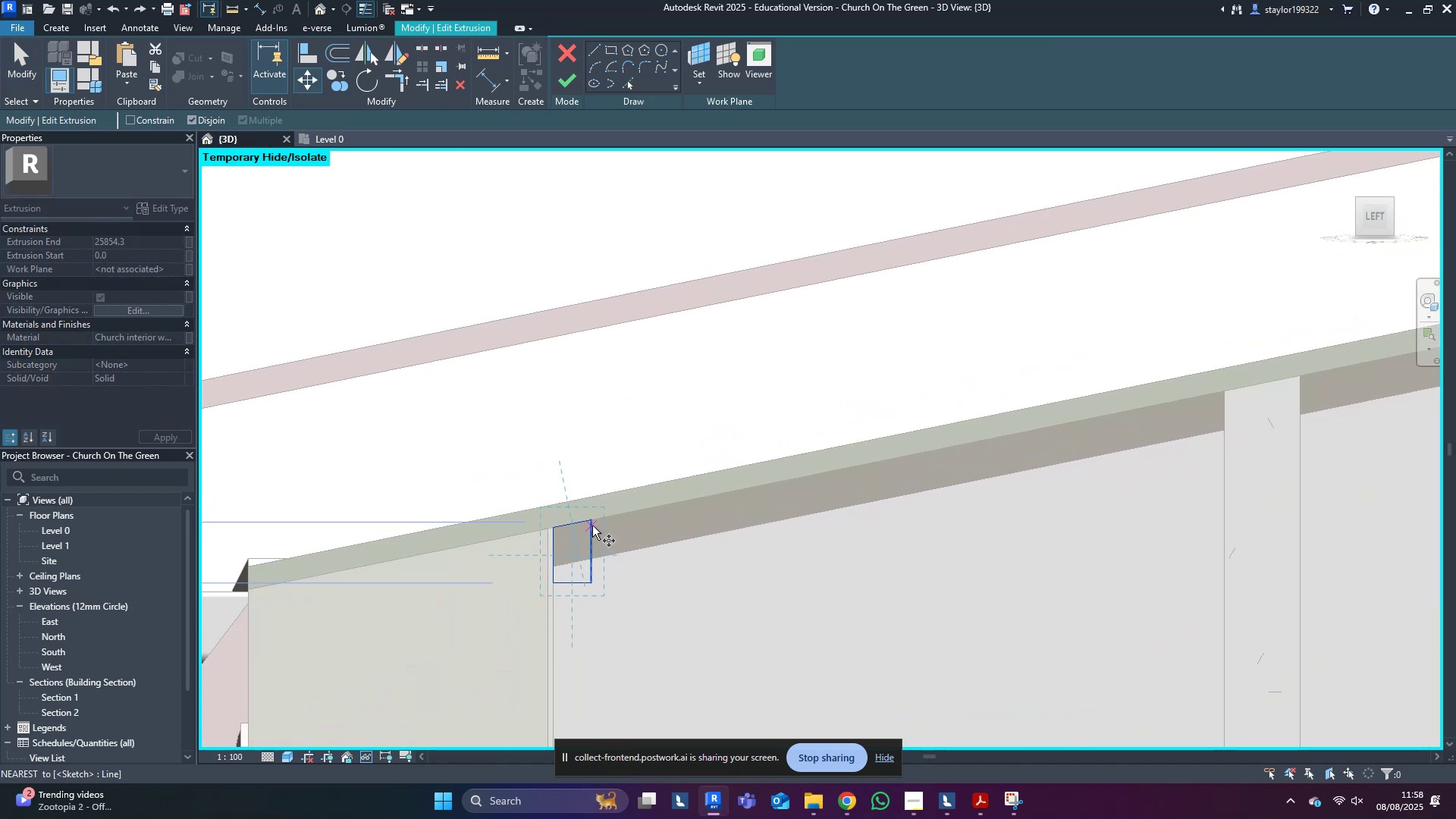 
left_click([592, 521])
 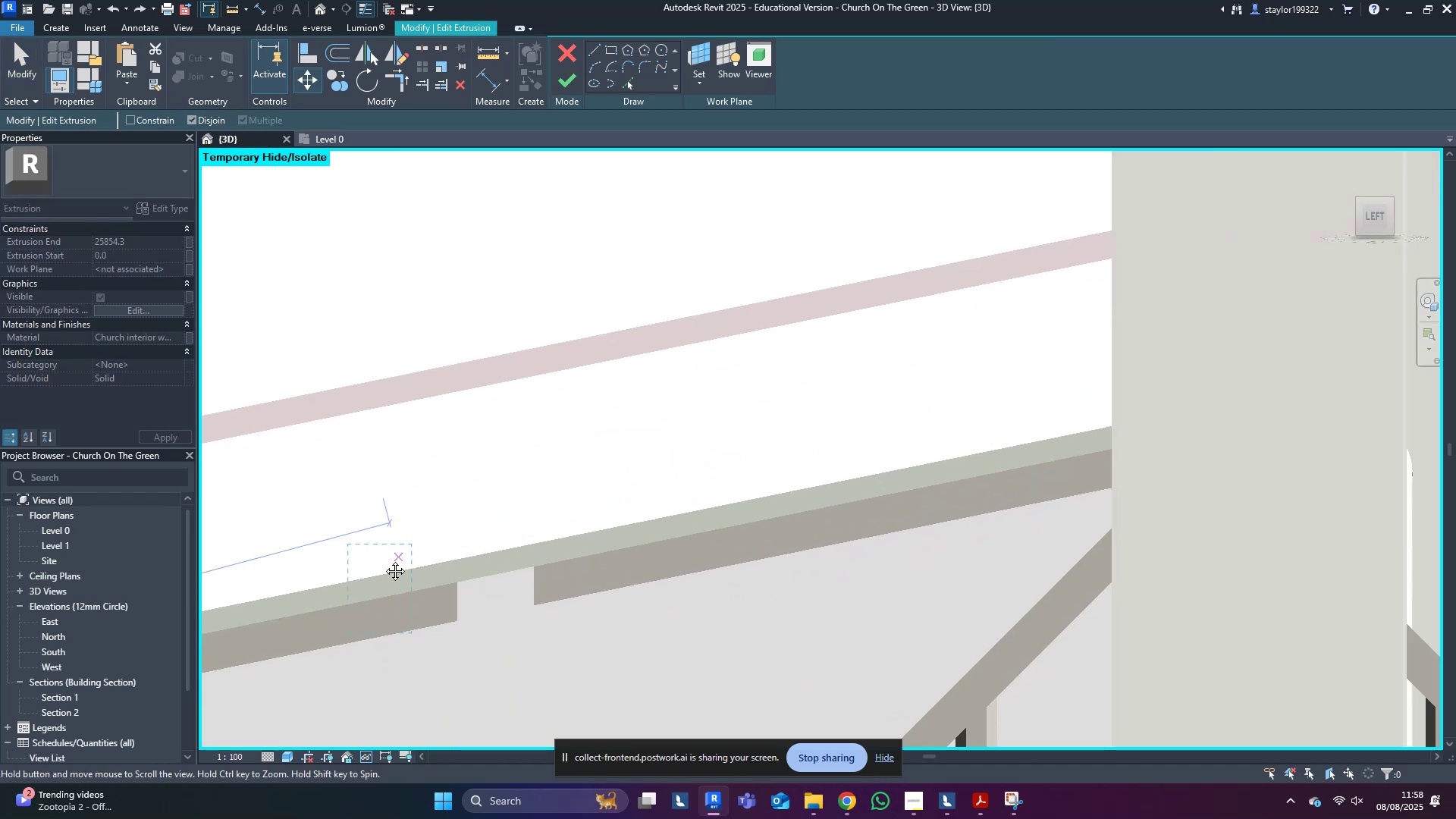 
scroll: coordinate [1244, 467], scroll_direction: up, amount: 4.0
 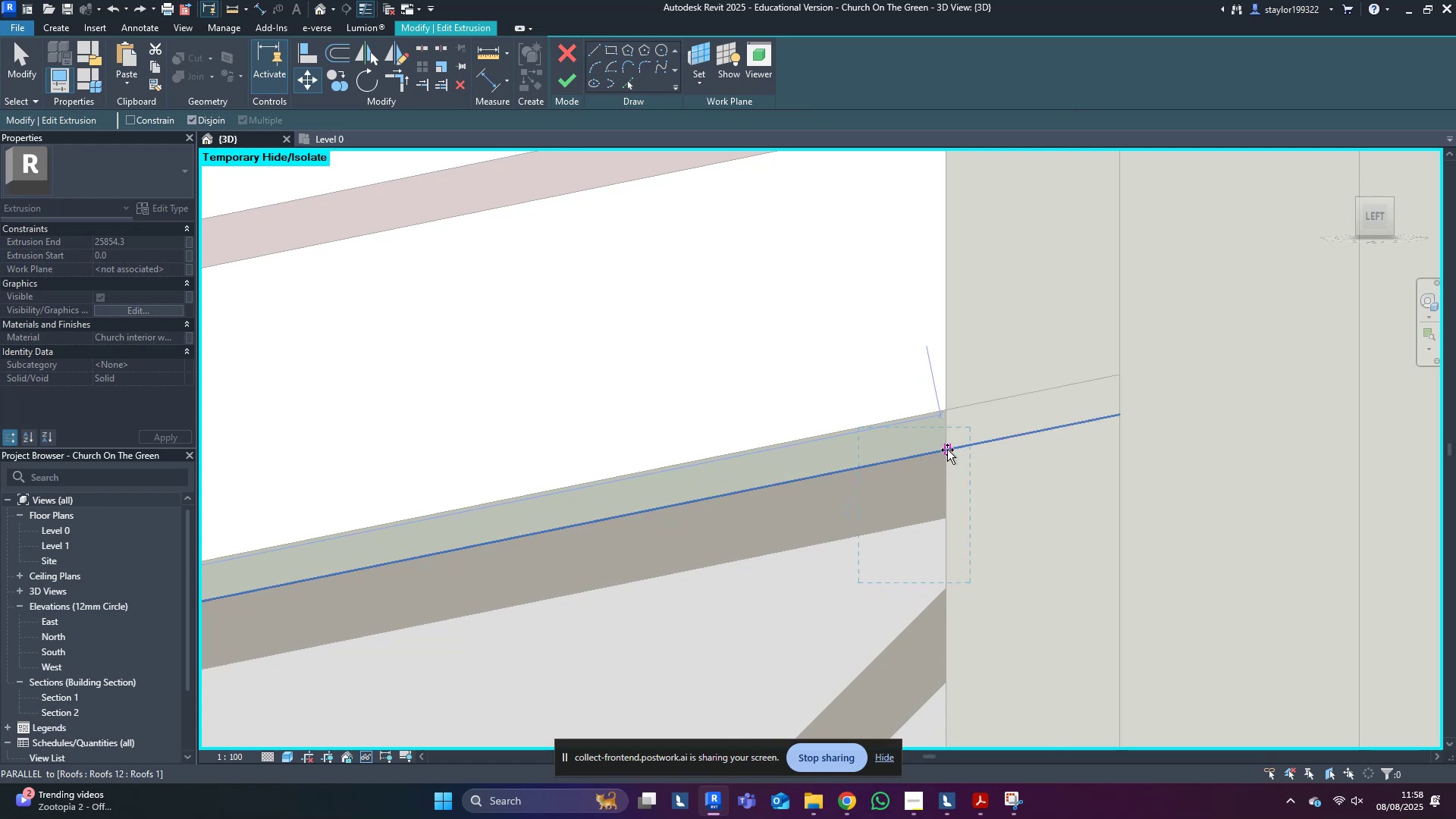 
hold_key(key=ControlLeft, duration=0.42)
left_click([947, 450])
 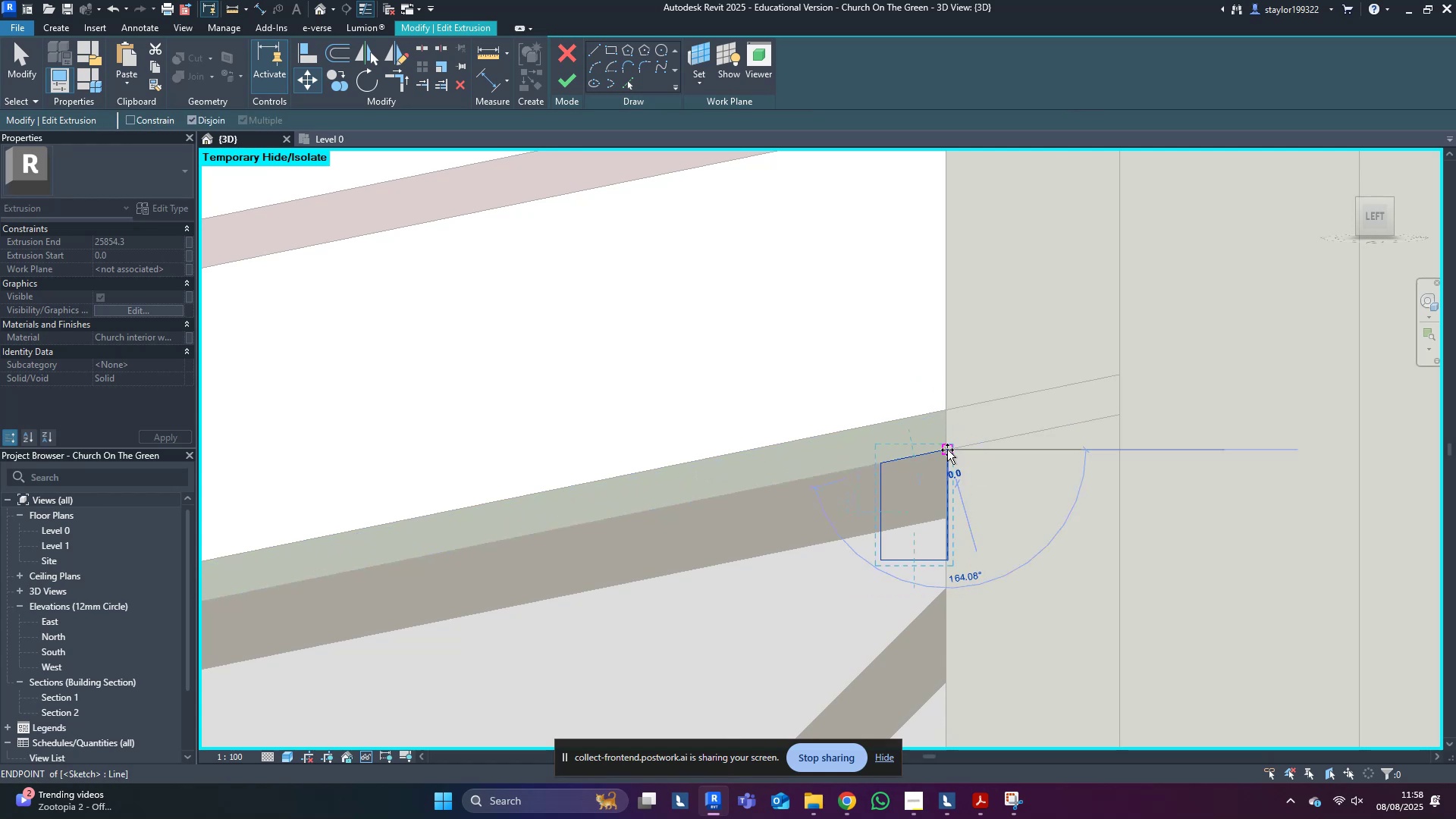 
key(Escape)
type(wfsd)
 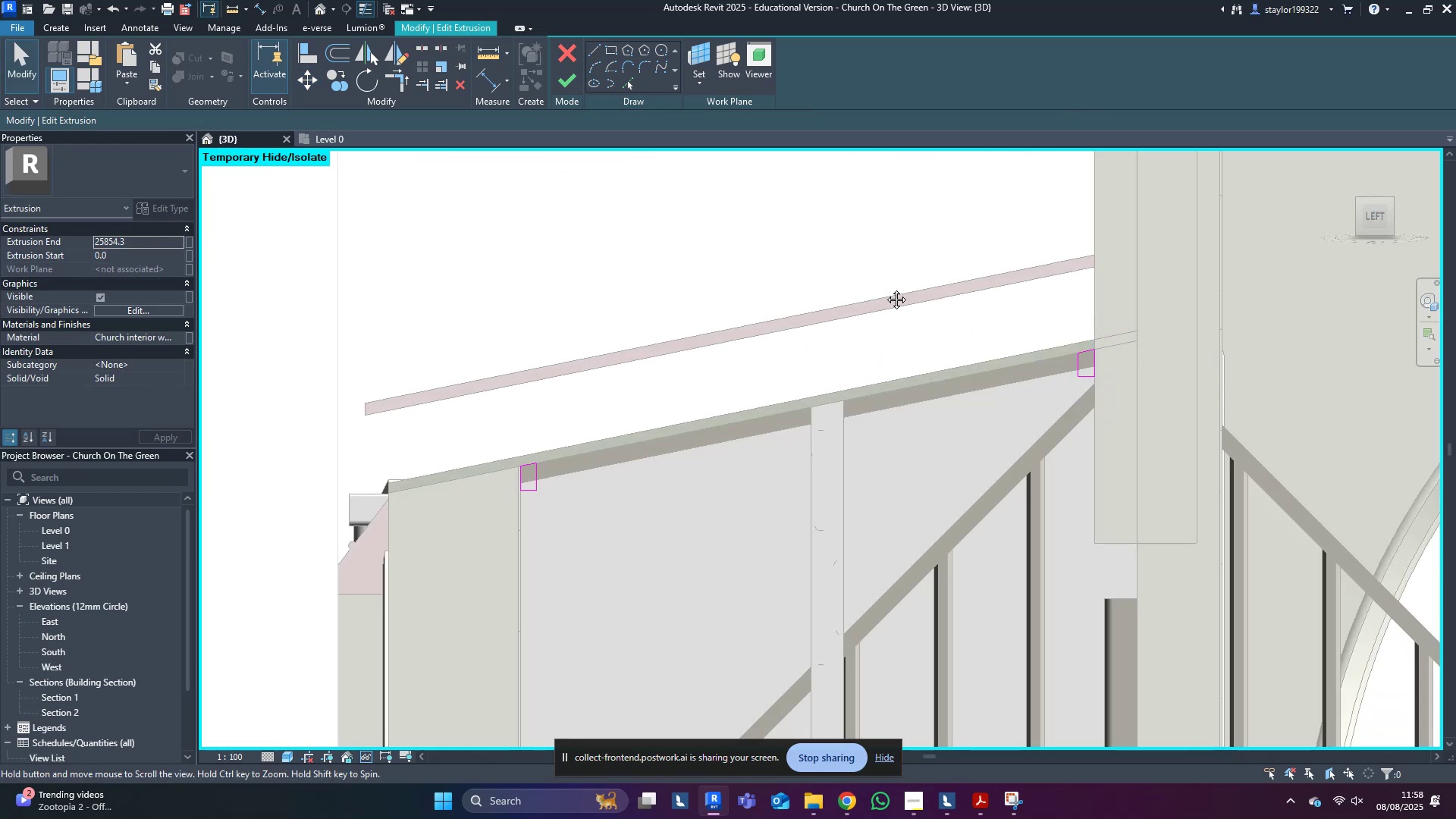 
scroll: coordinate [704, 527], scroll_direction: down, amount: 37.0
 